 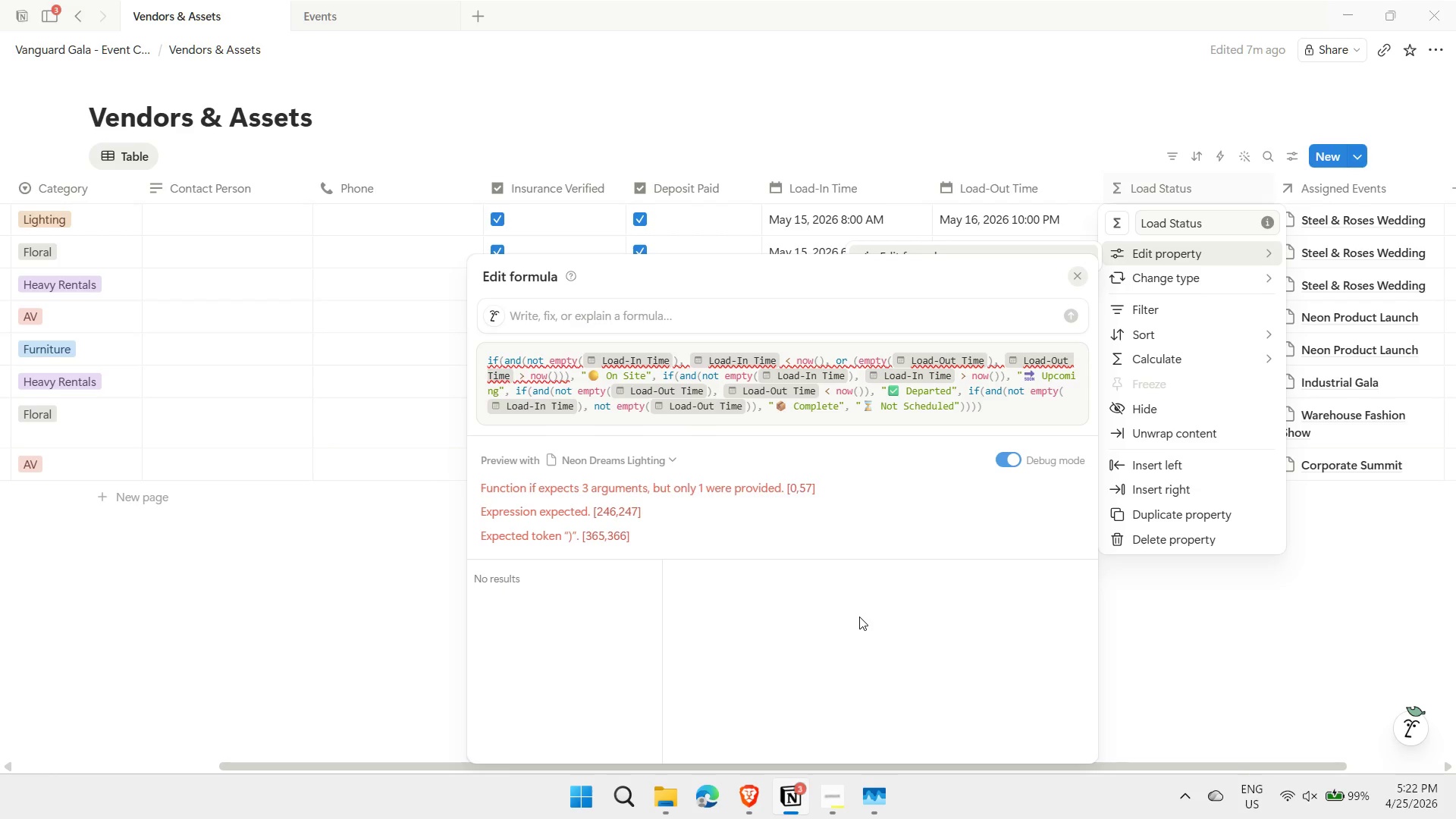 
hold_key(key=Backslash, duration=1.14)
 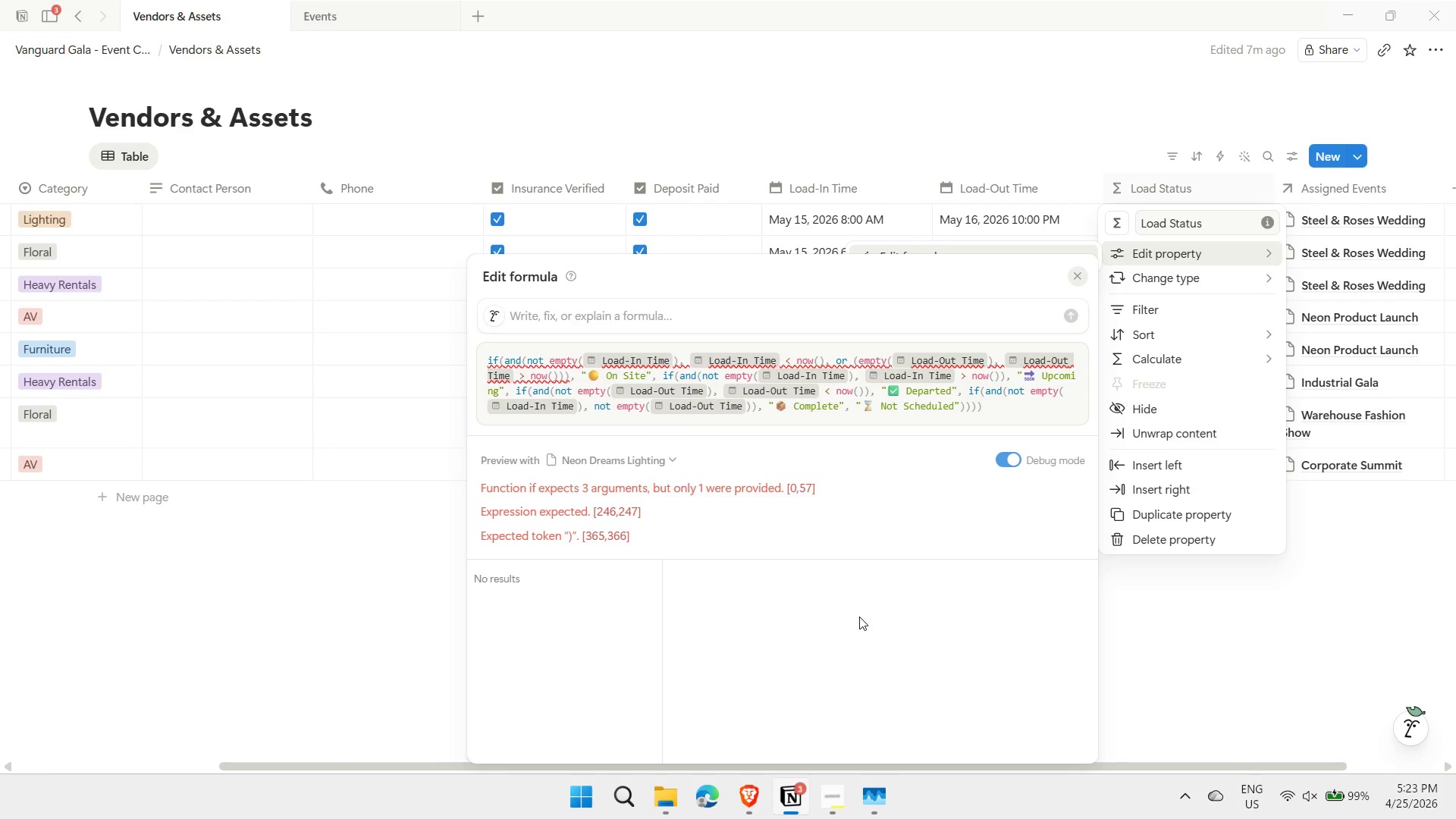 
wait(41.36)
 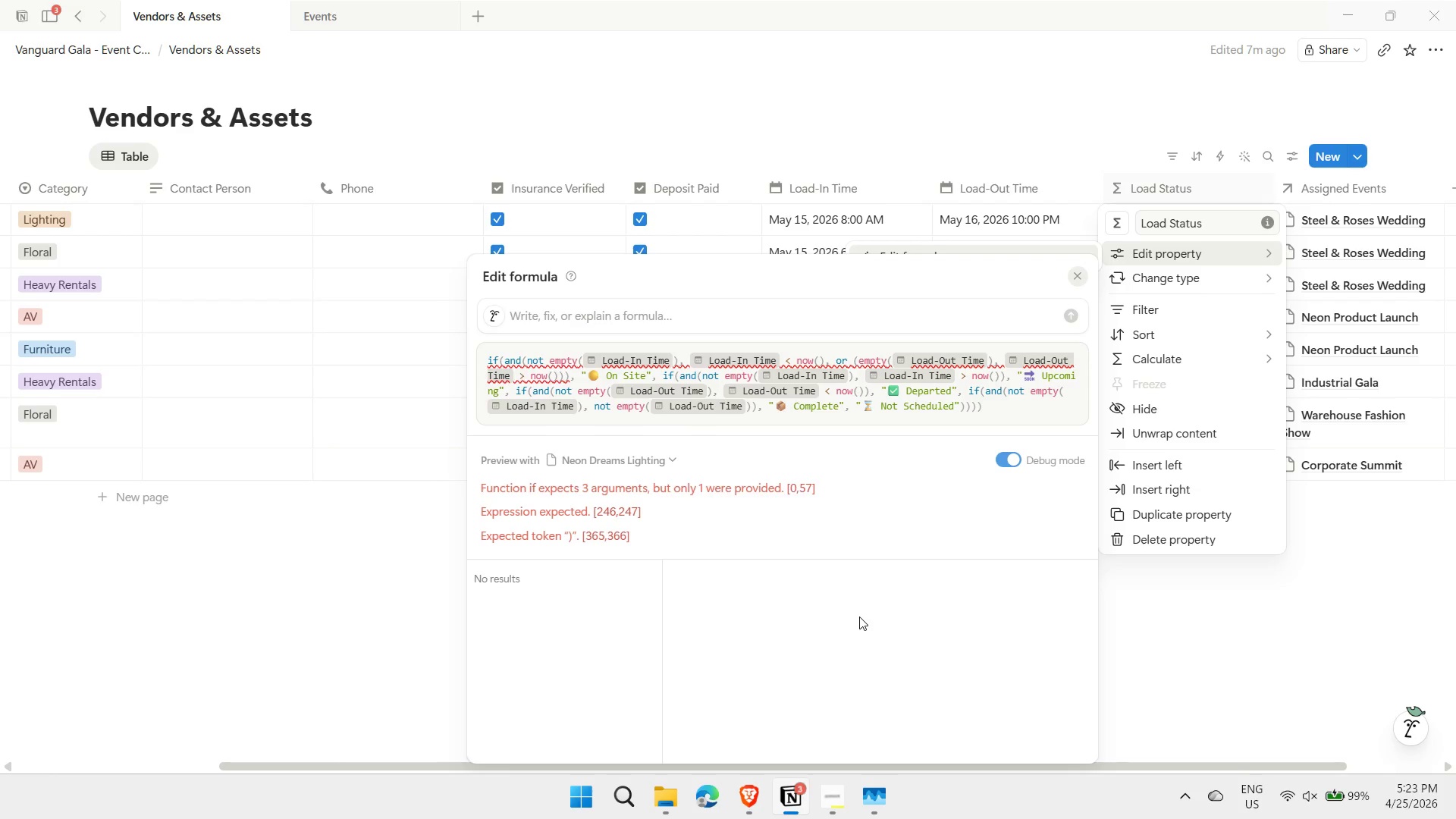 
left_click([1225, 594])
 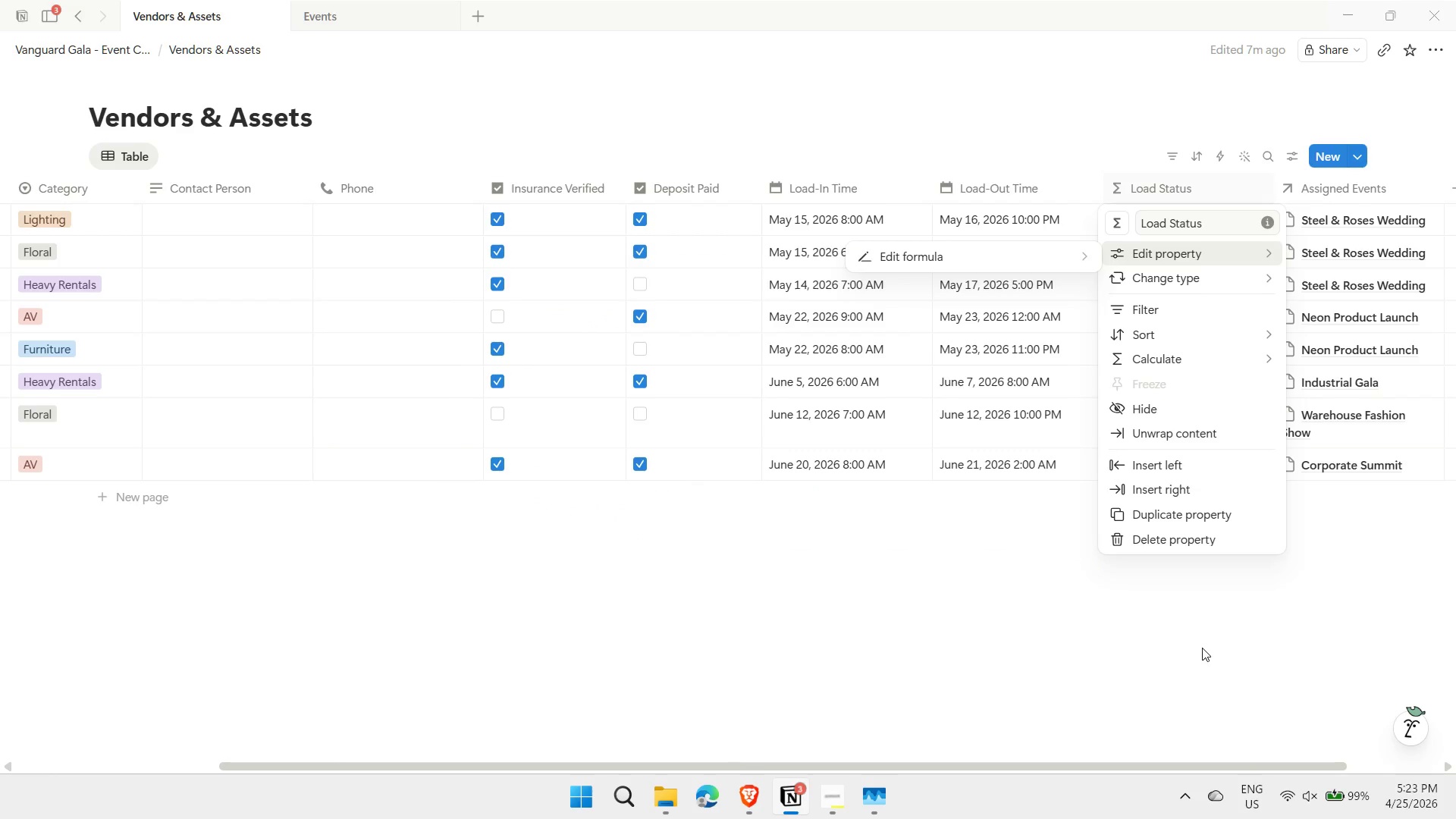 
left_click([1202, 648])
 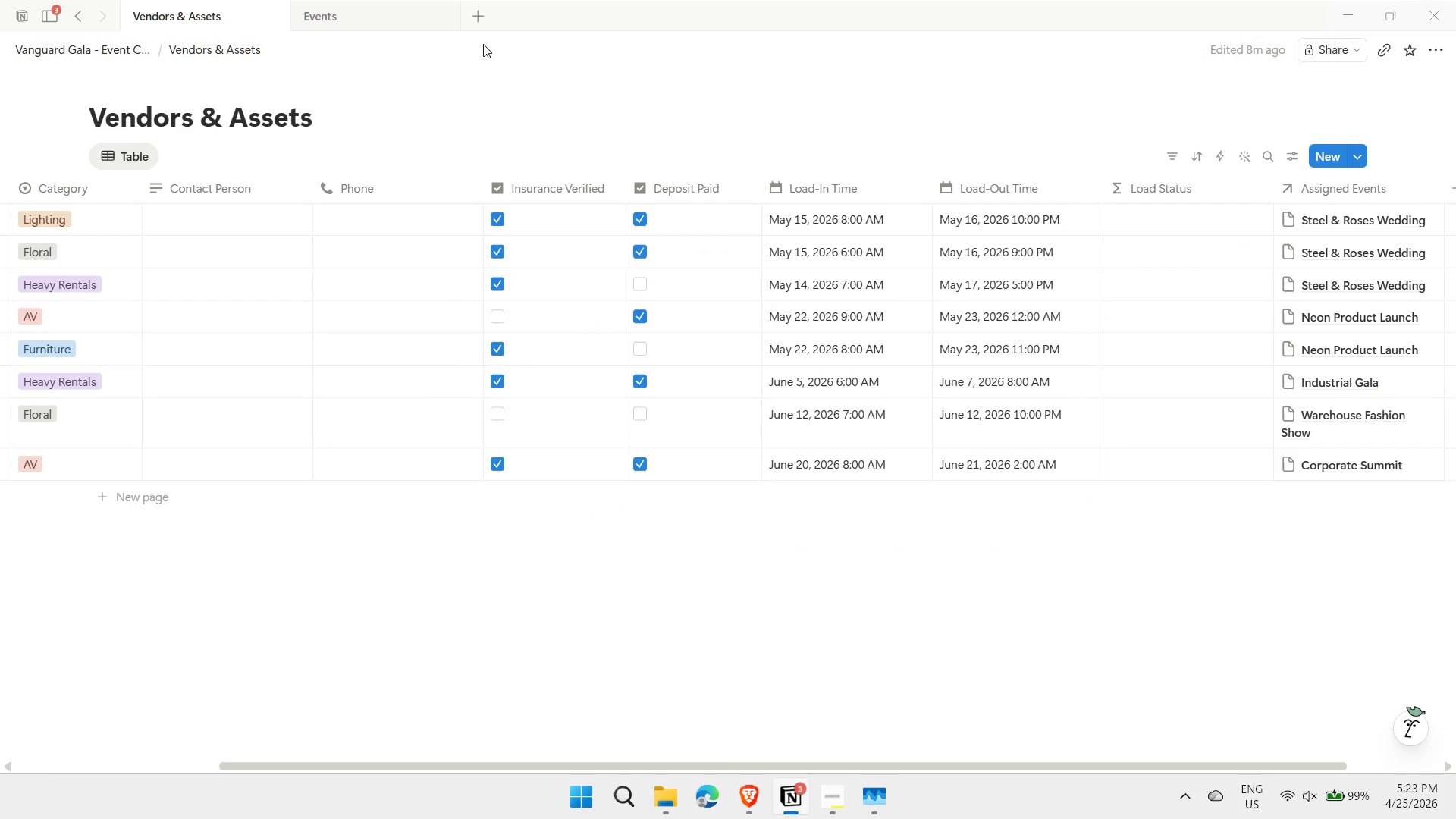 
mouse_move([350, 49])
 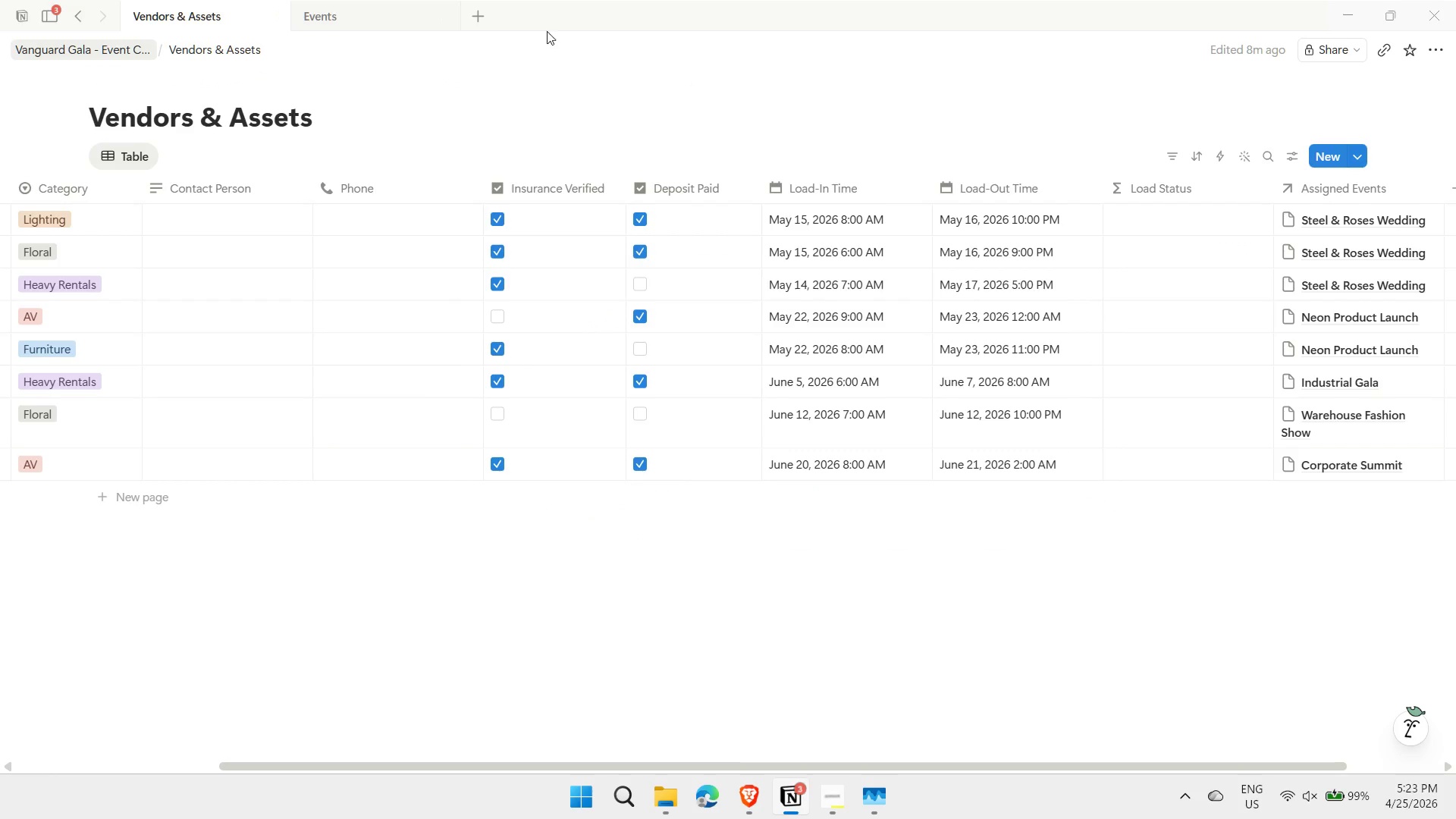 
left_click([478, 17])
 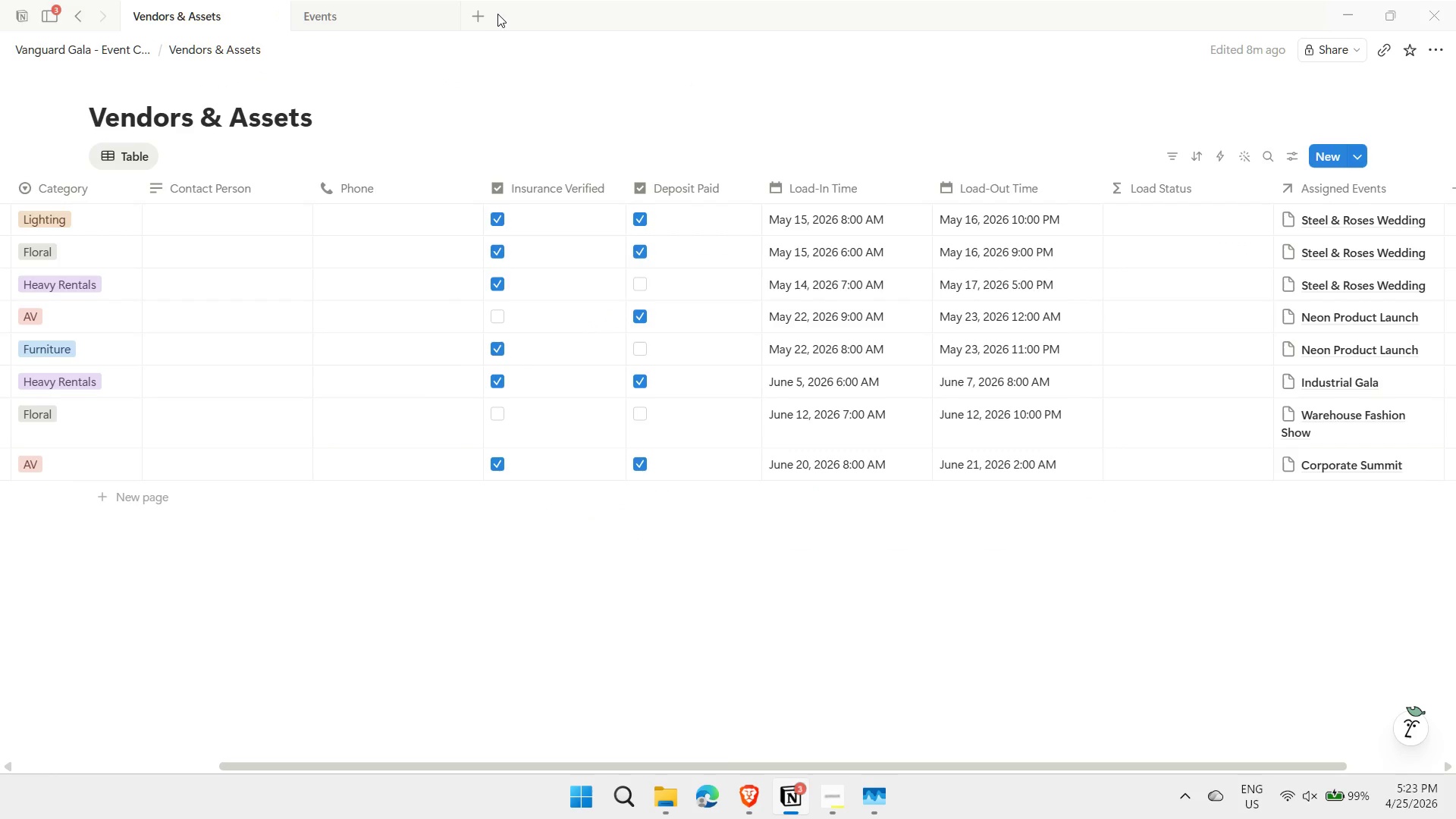 
left_click([480, 16])
 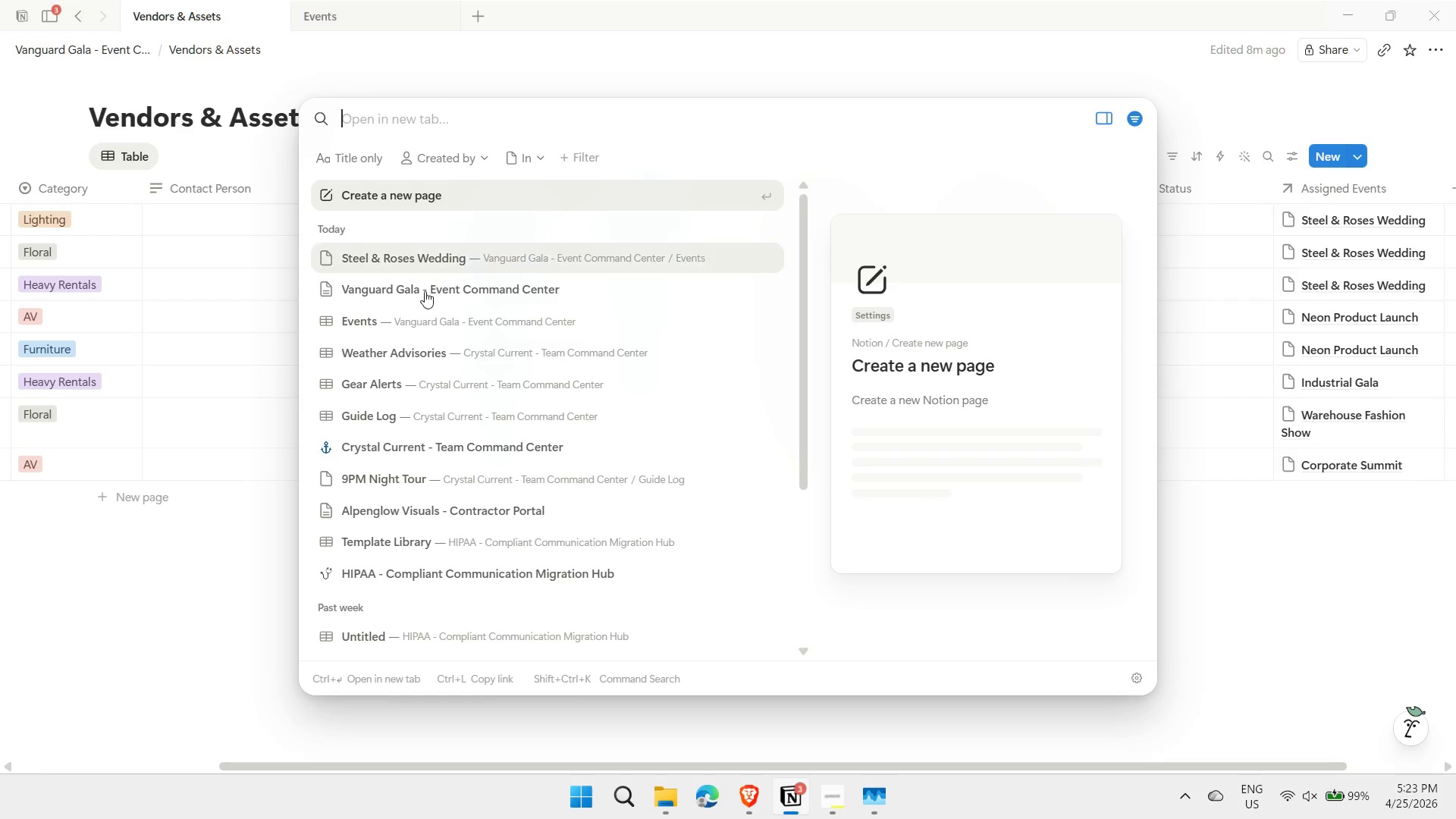 
left_click([425, 291])
 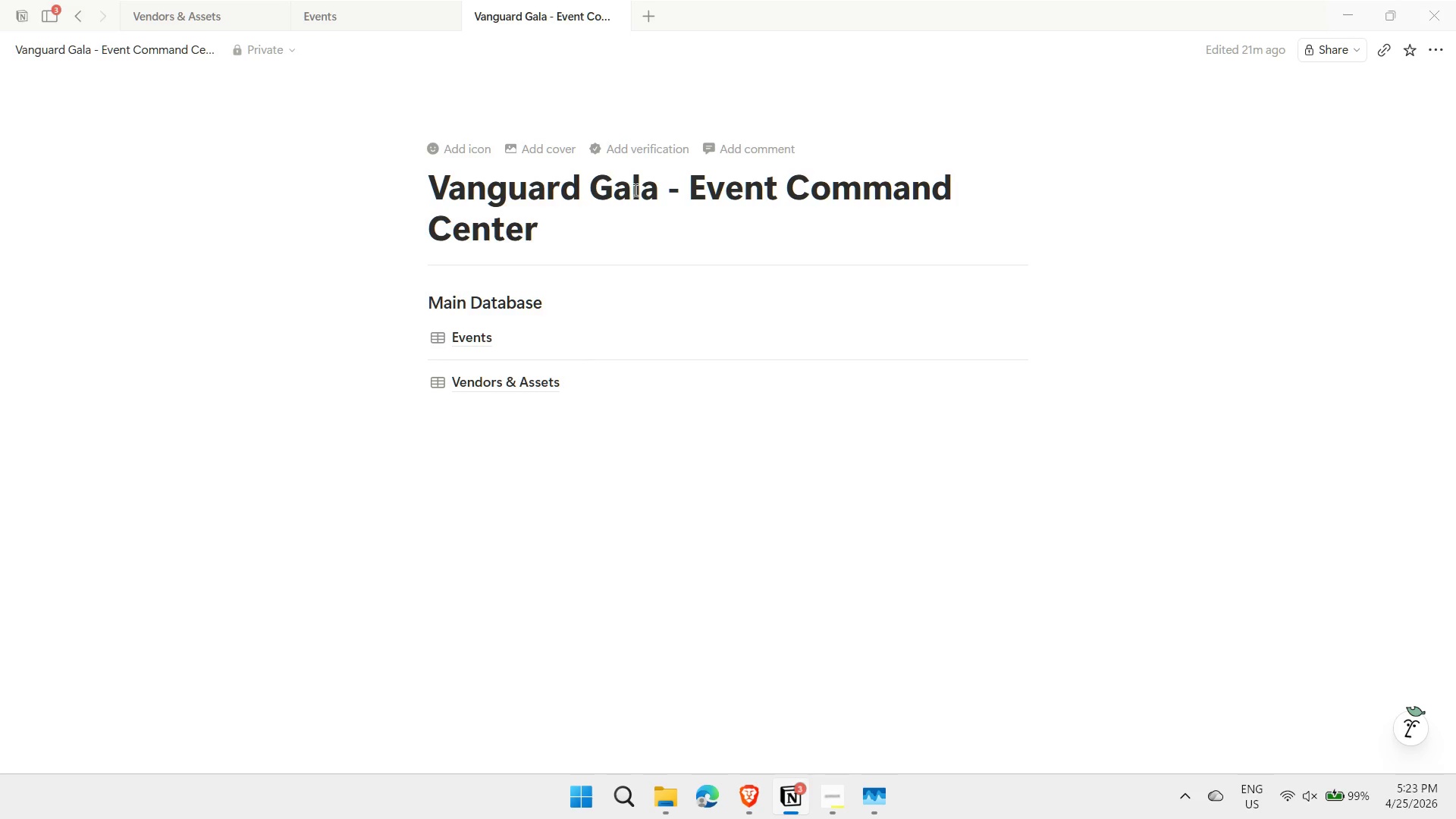 
wait(25.48)
 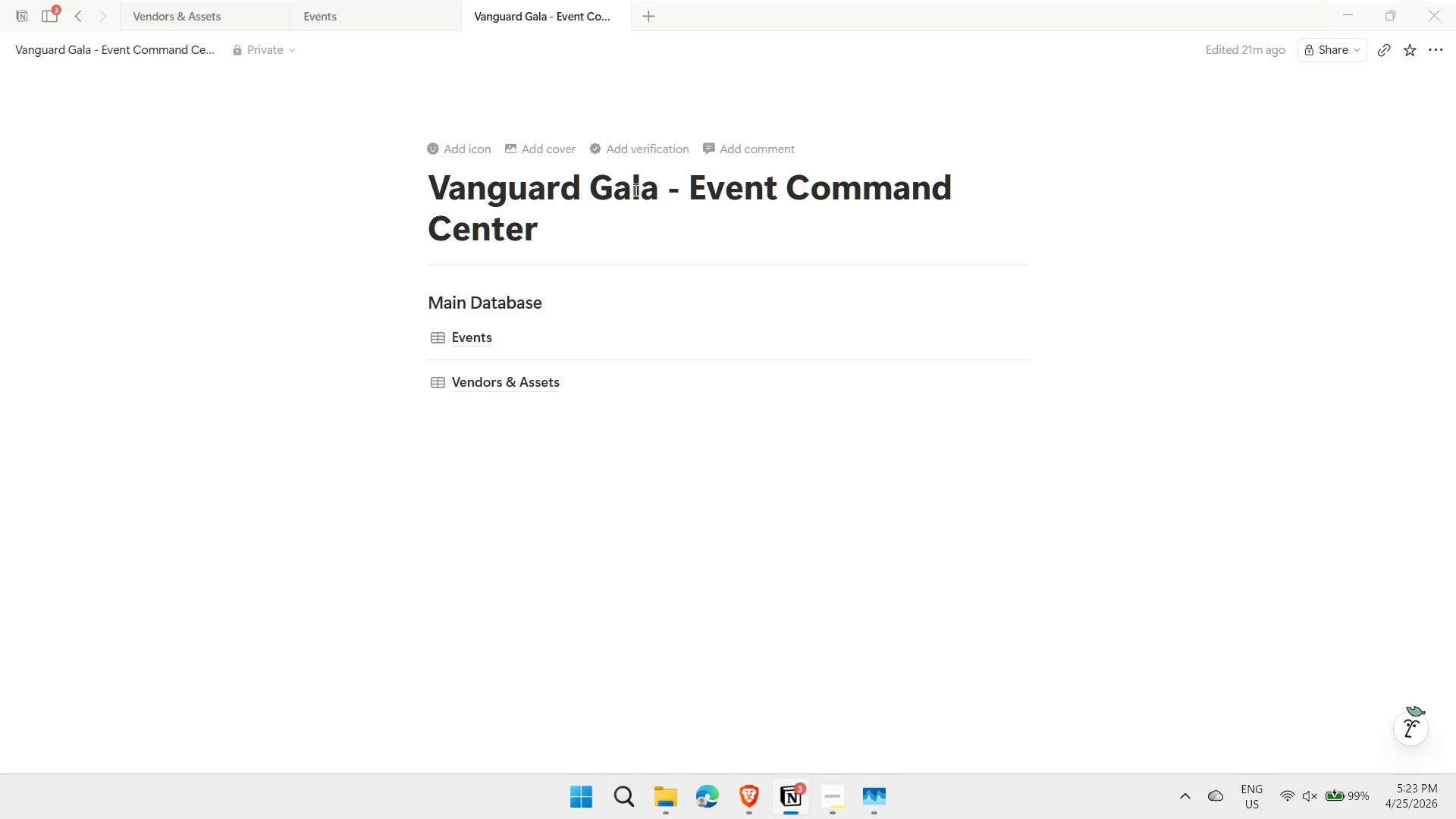 
left_click_drag(start_coordinate=[408, 389], to_coordinate=[543, 340])
 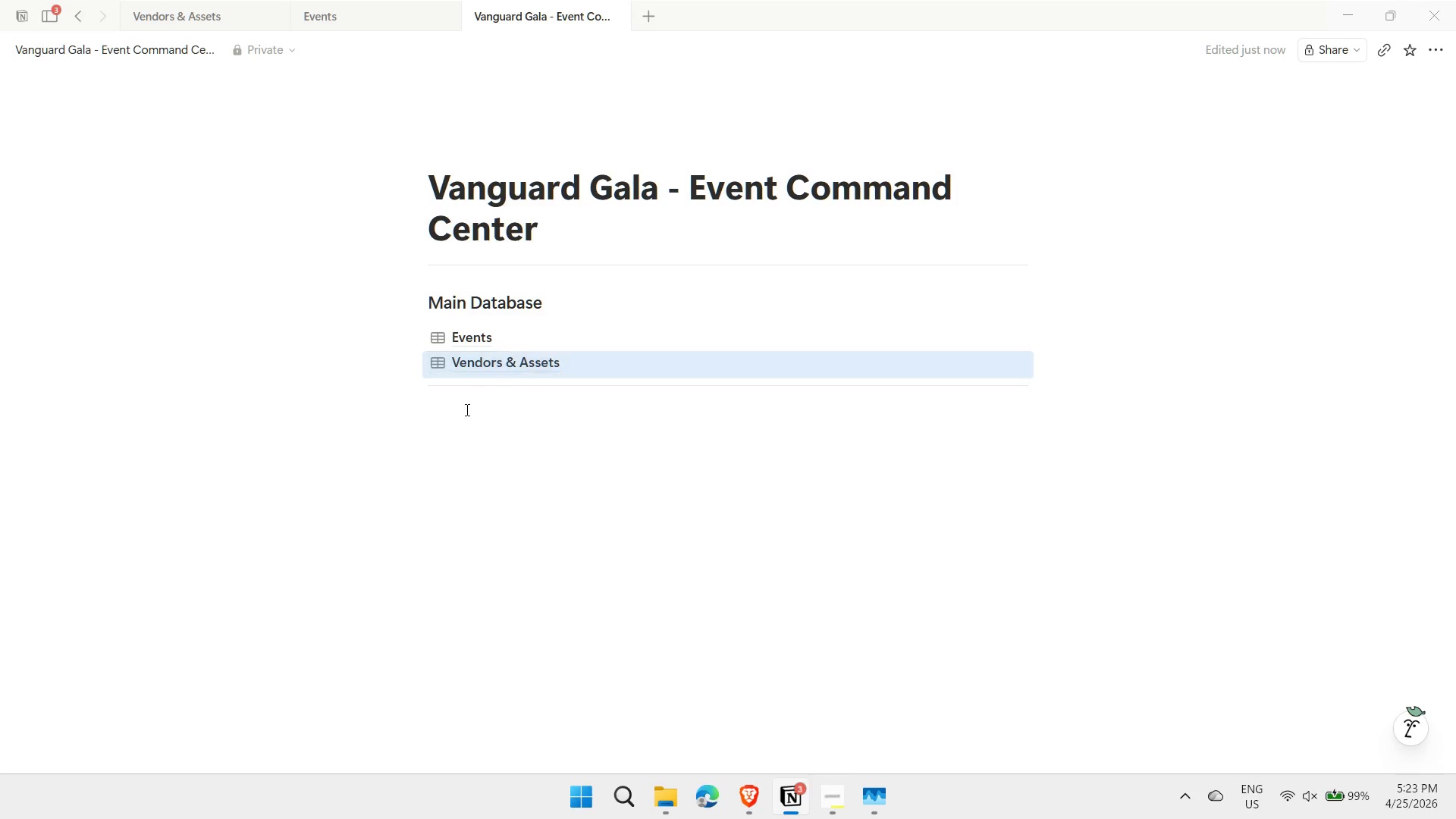 
left_click([453, 417])
 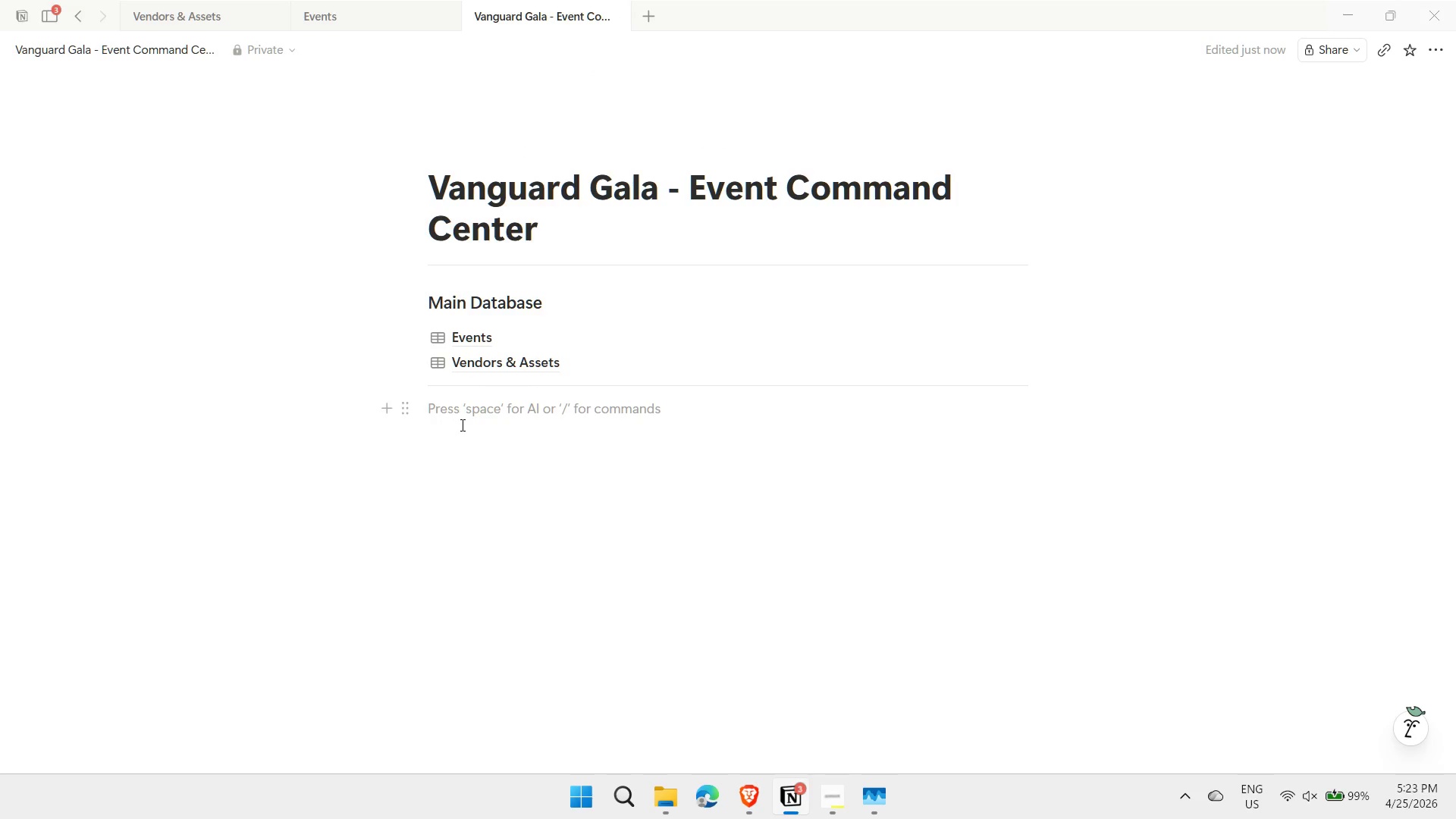 
key(Slash)
 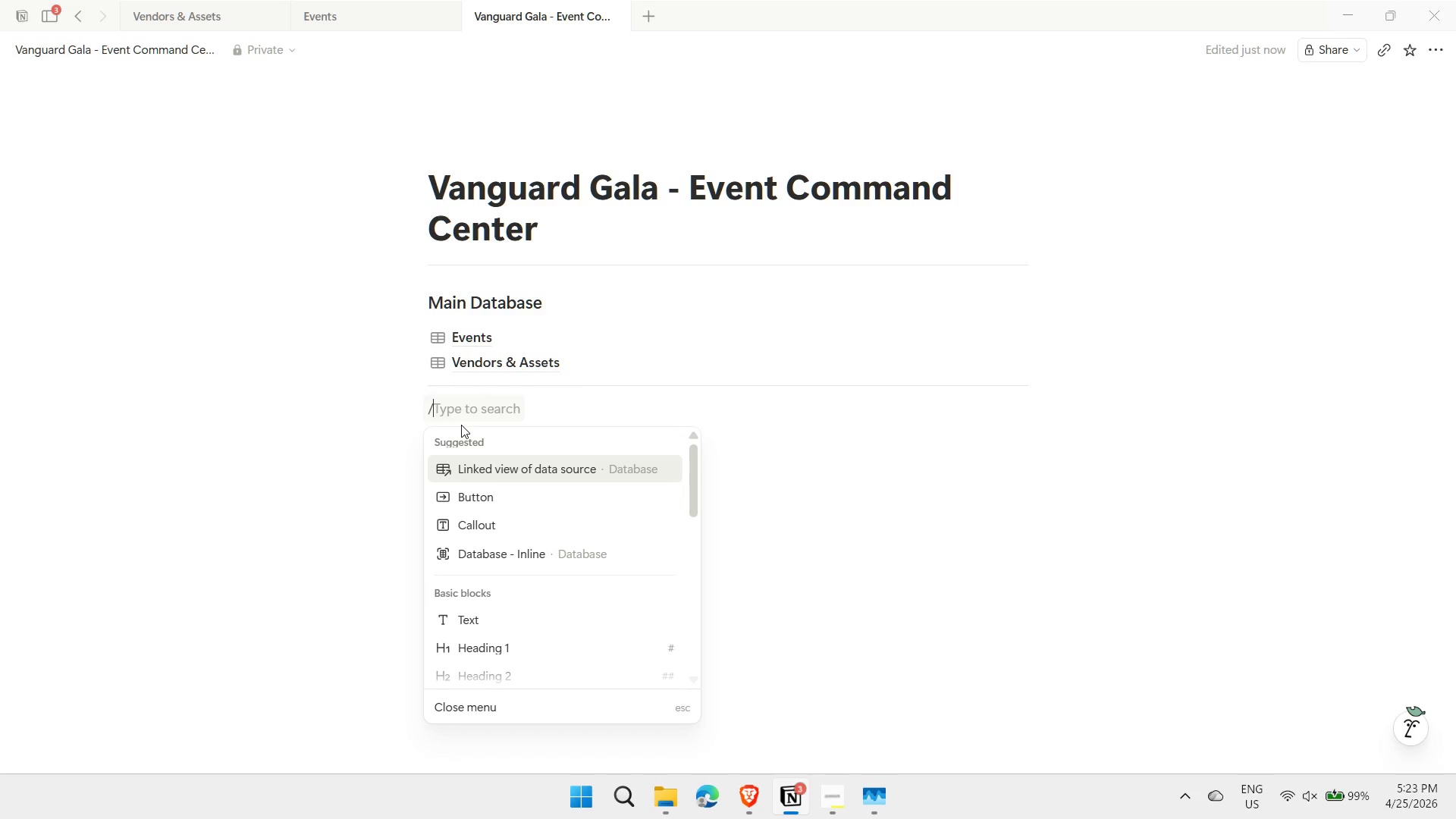 
type(data)
 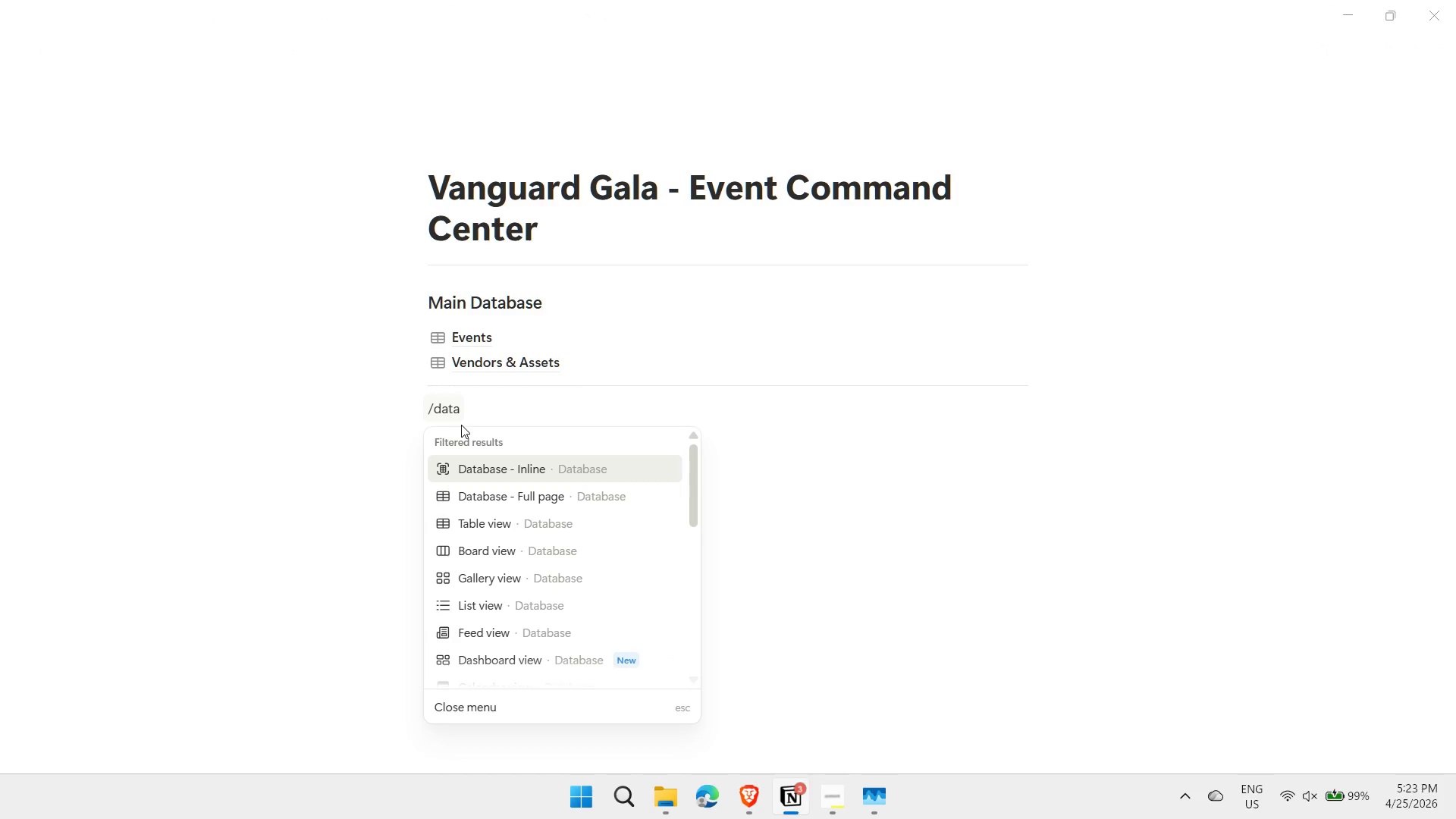 
key(ArrowUp)
 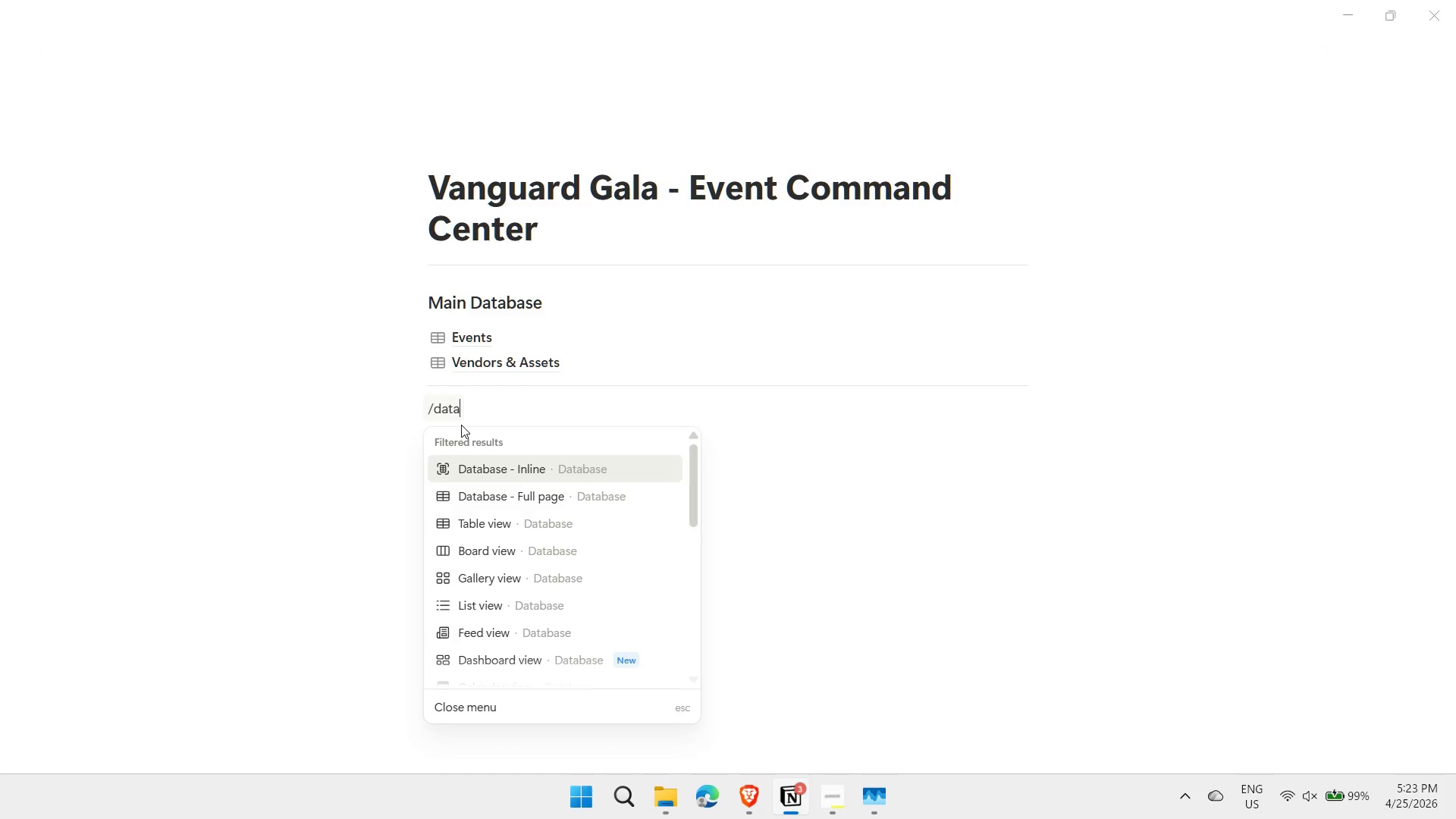 
key(ArrowDown)
 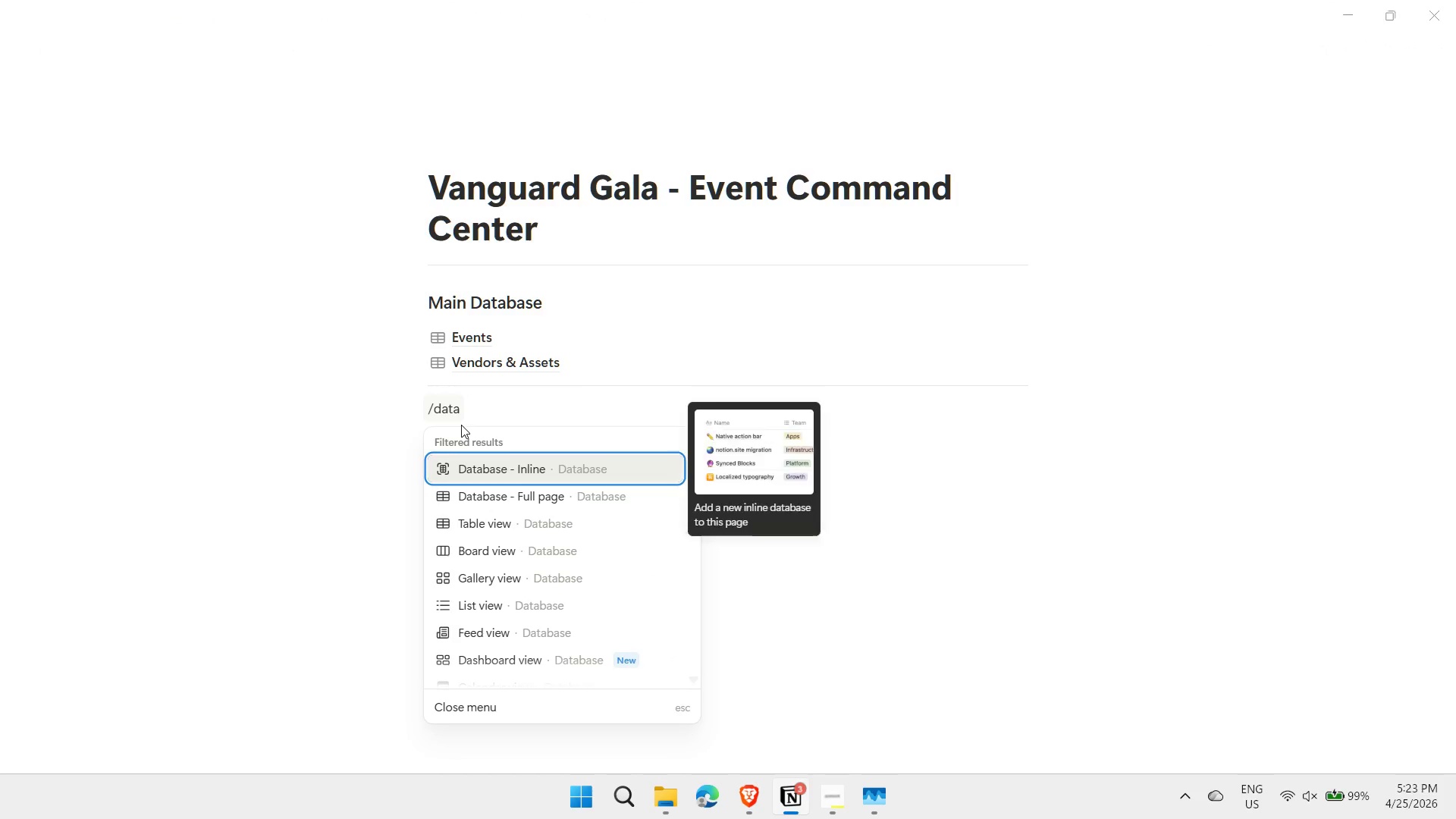 
key(ArrowDown)
 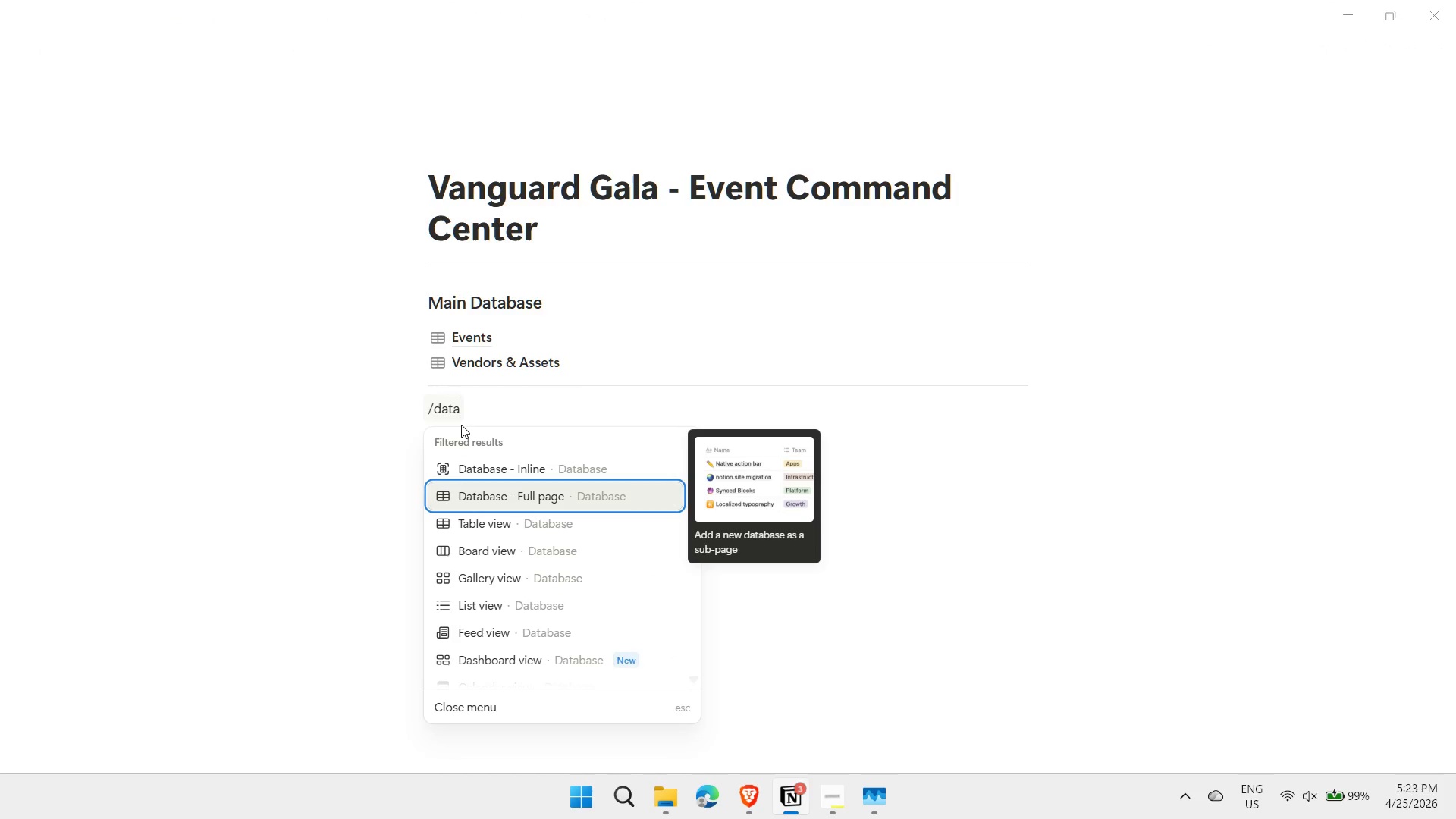 
key(Enter)
 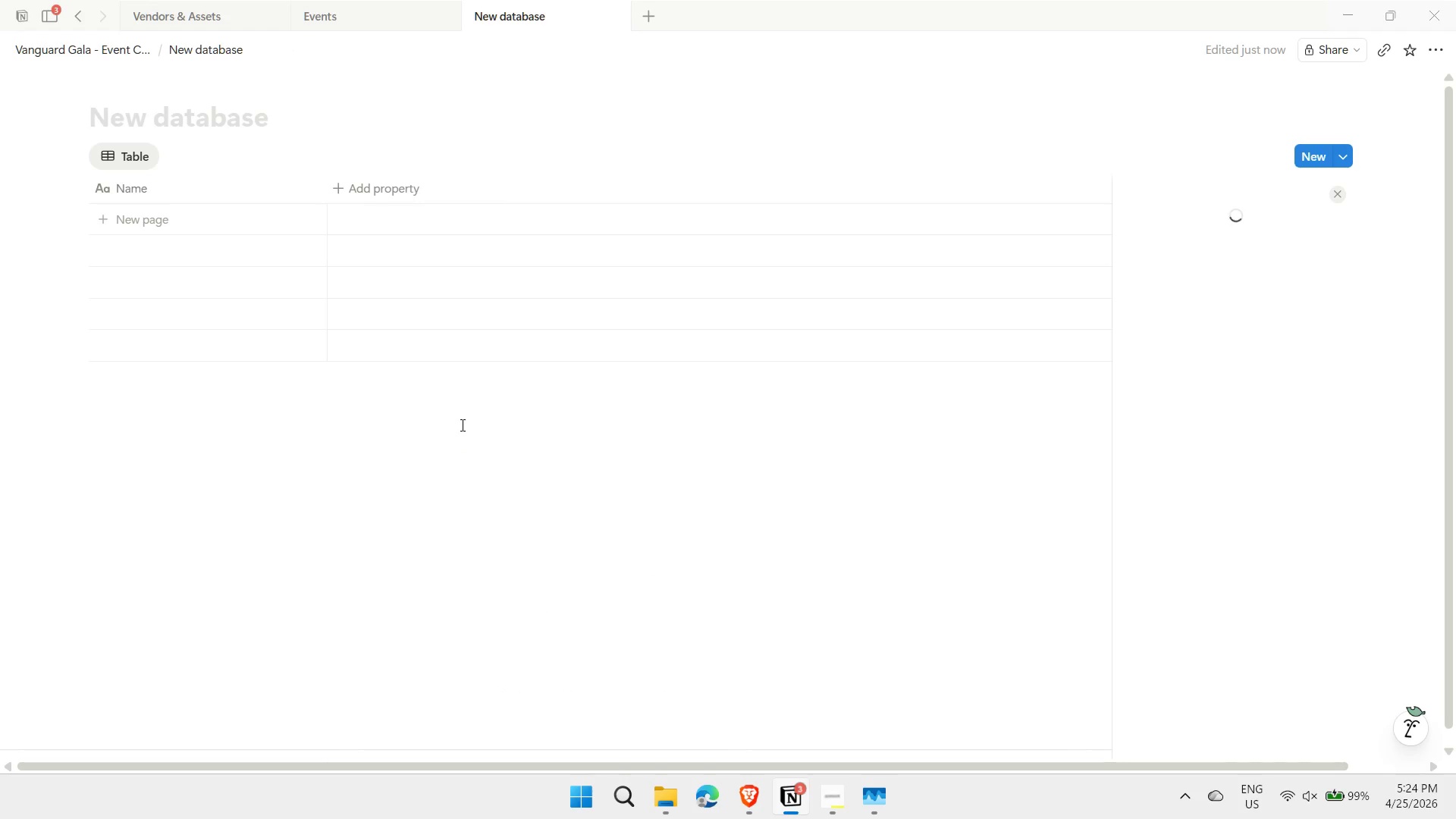 
wait(6.06)
 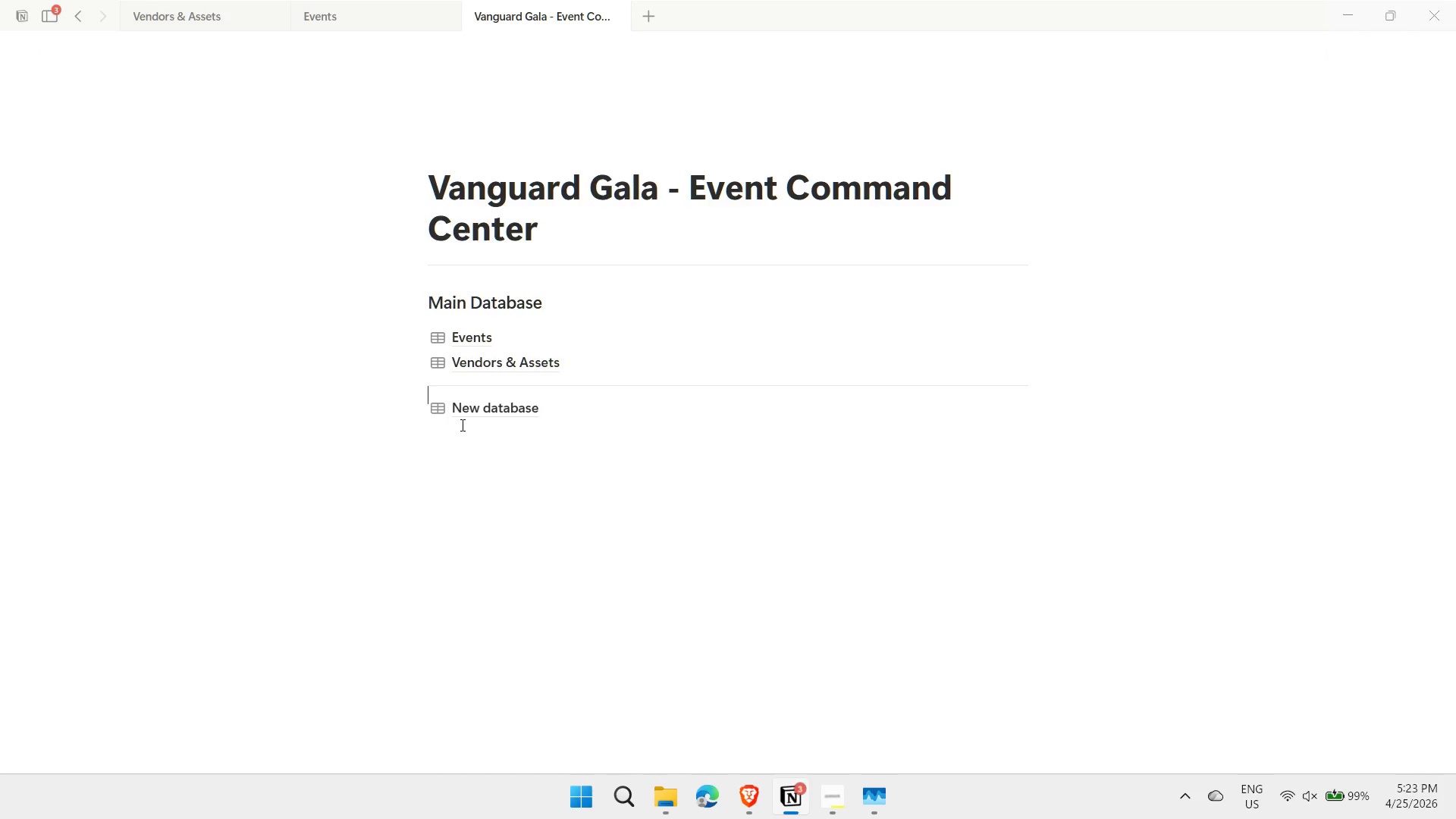 
left_click([180, 111])
 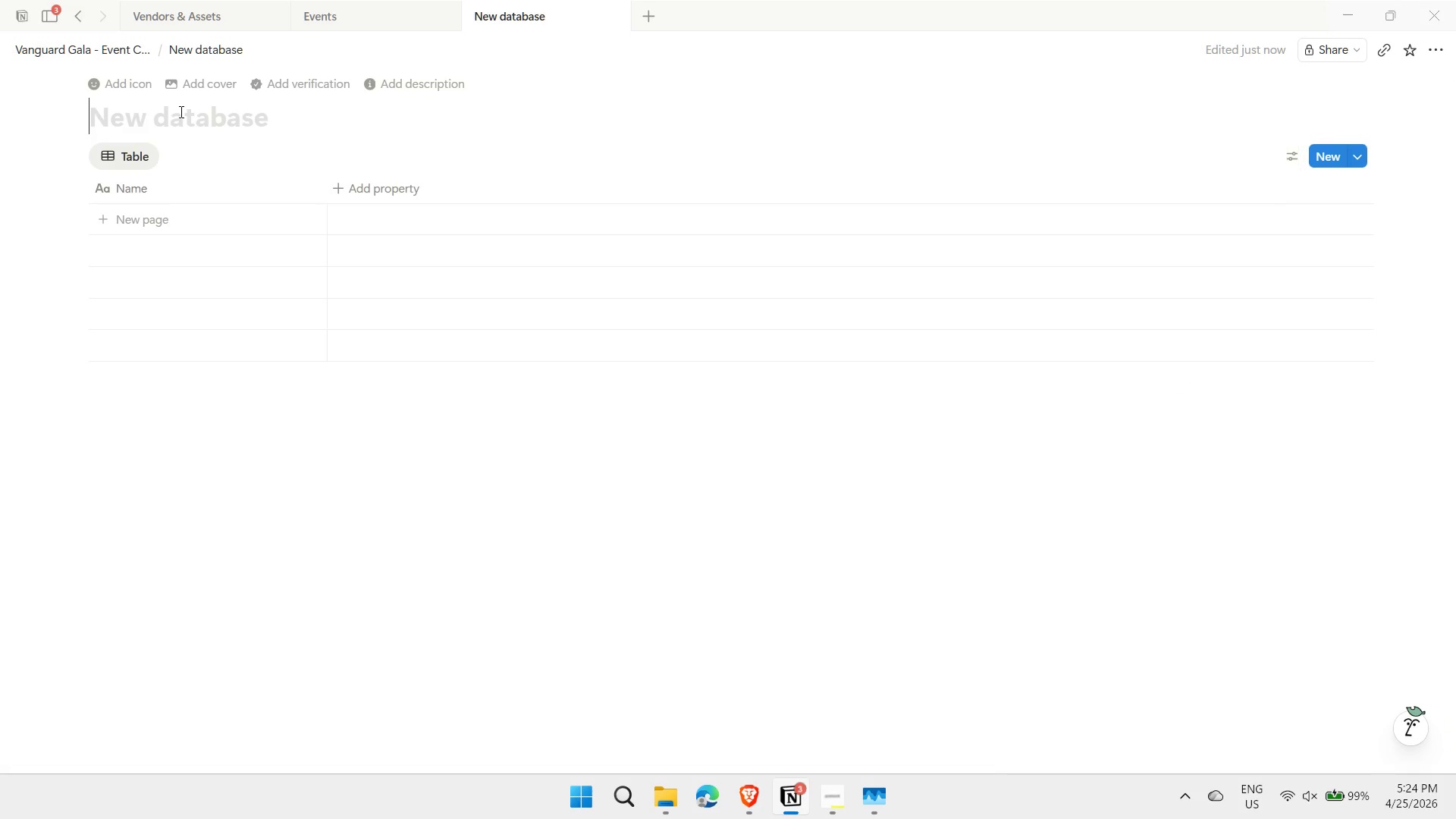 
type(RUN of Show)
 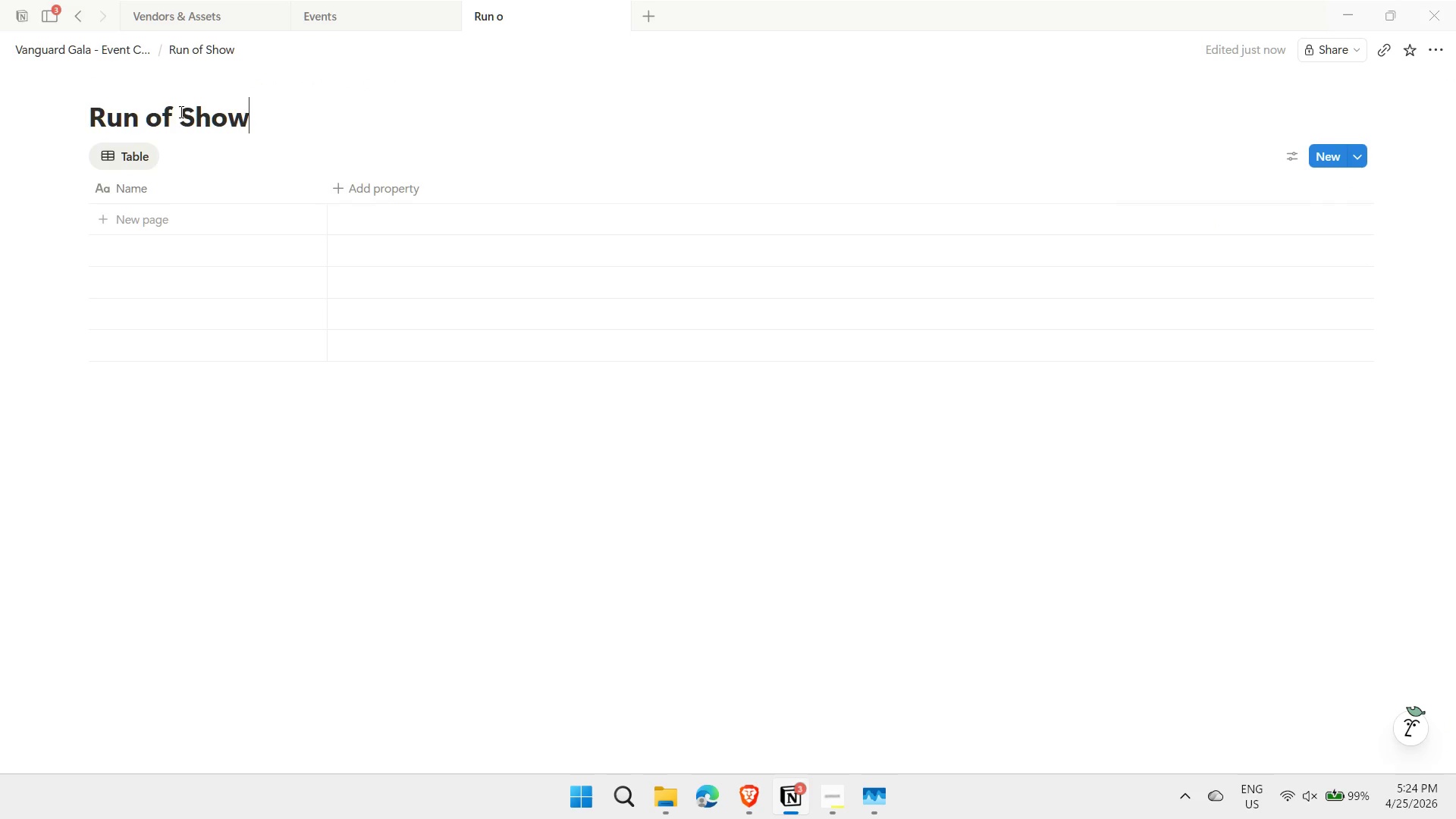 
key(Enter)
 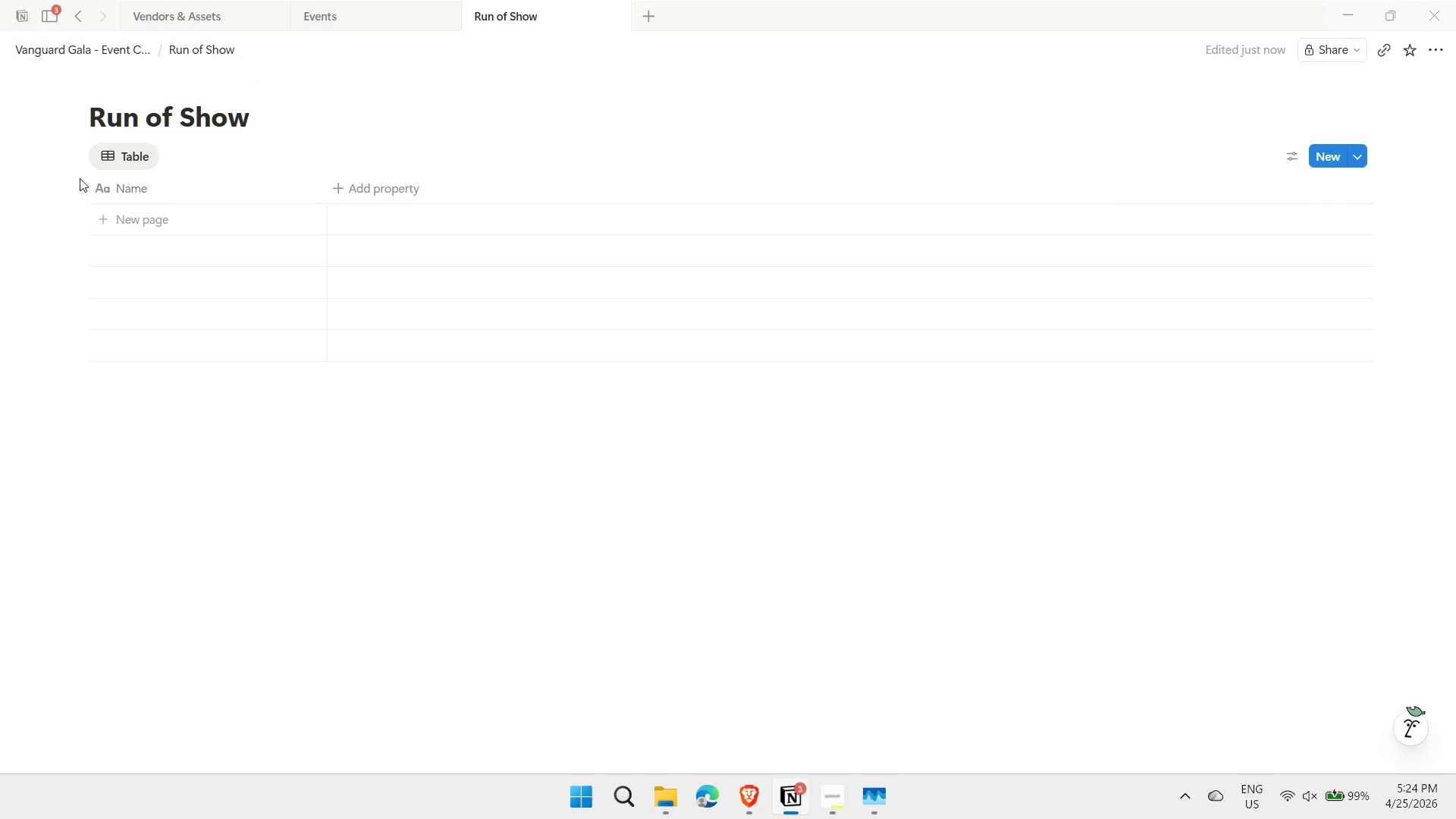 
left_click([138, 193])
 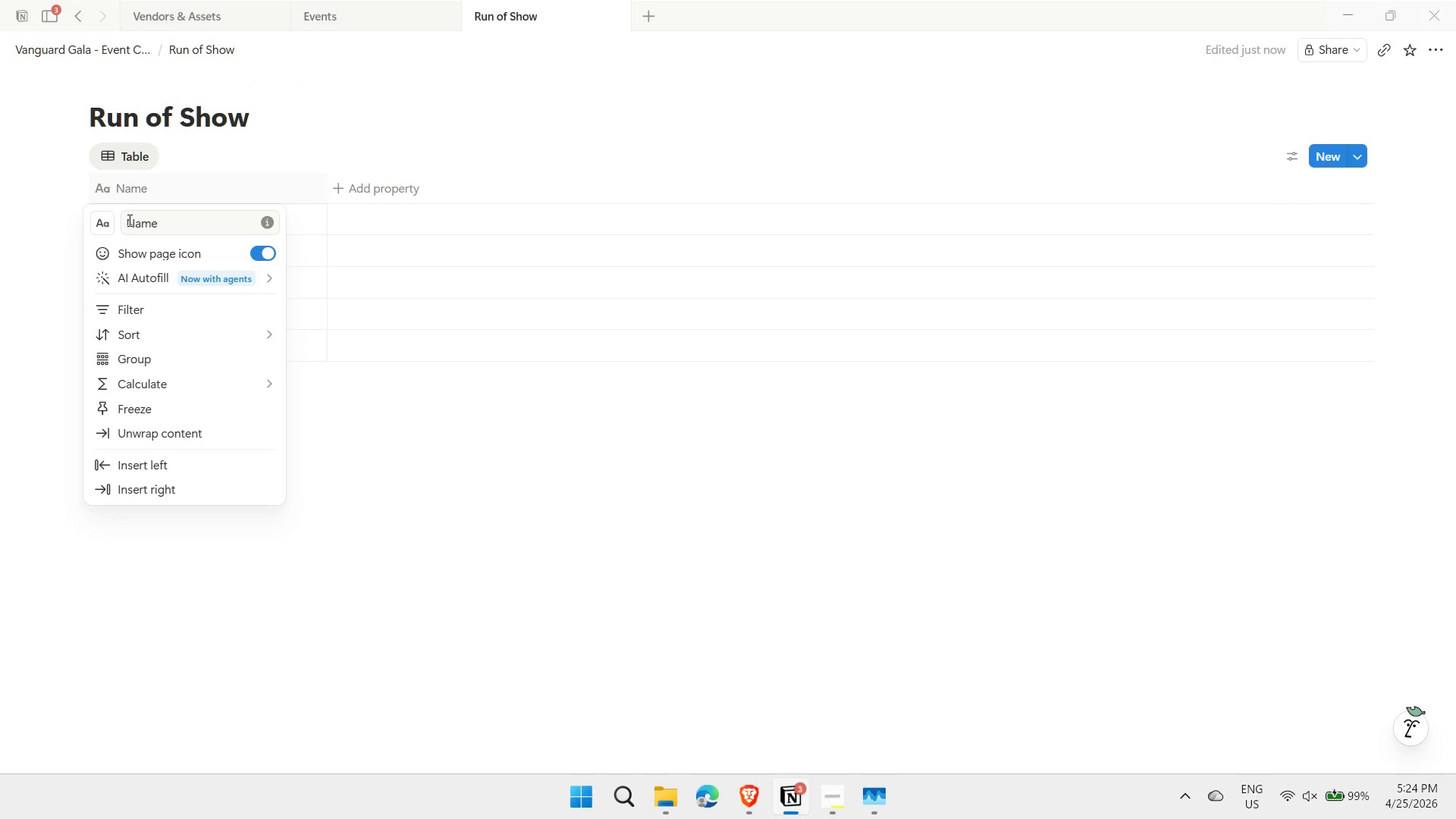 
left_click([126, 220])
 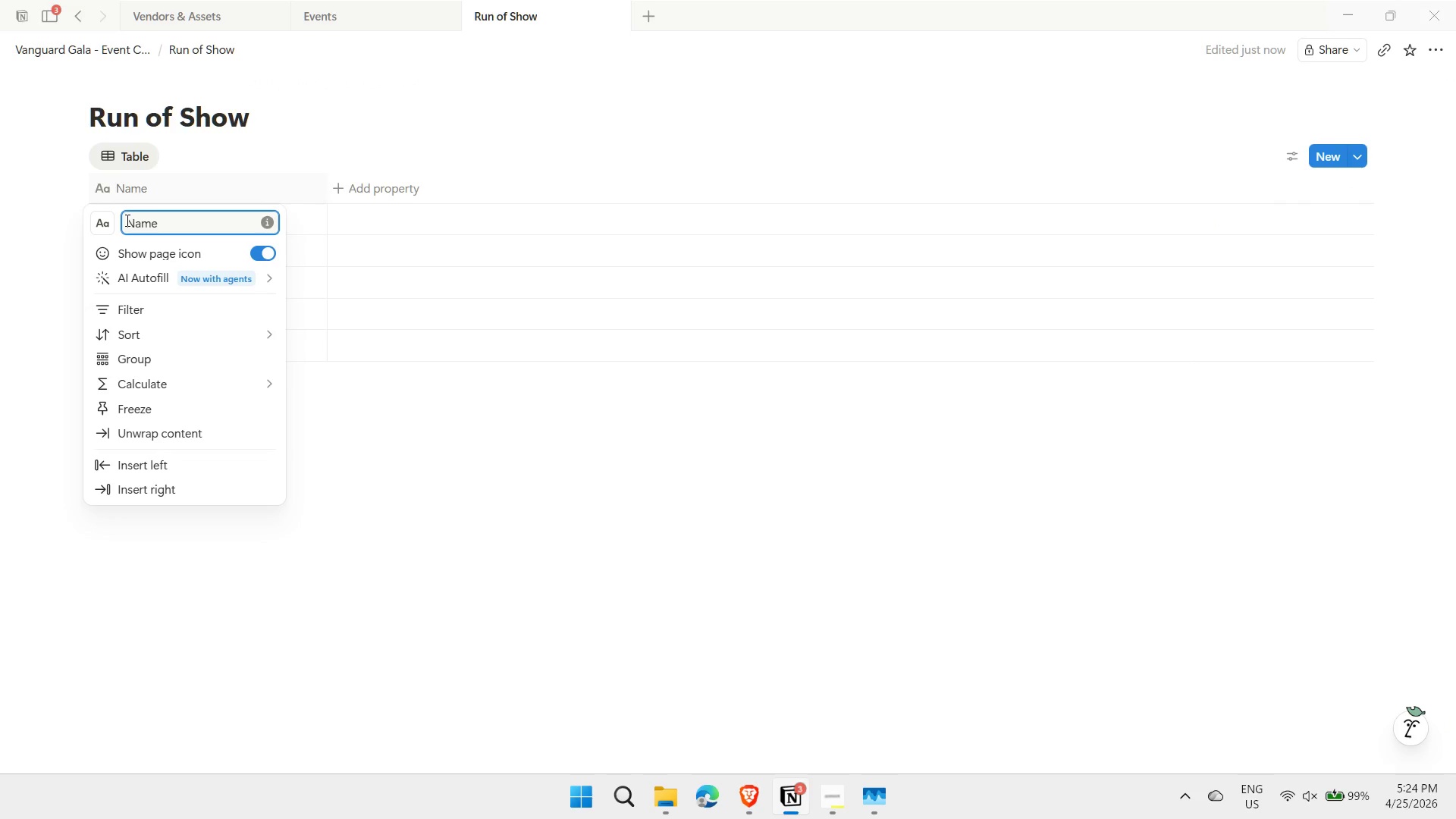 
type(Item )
 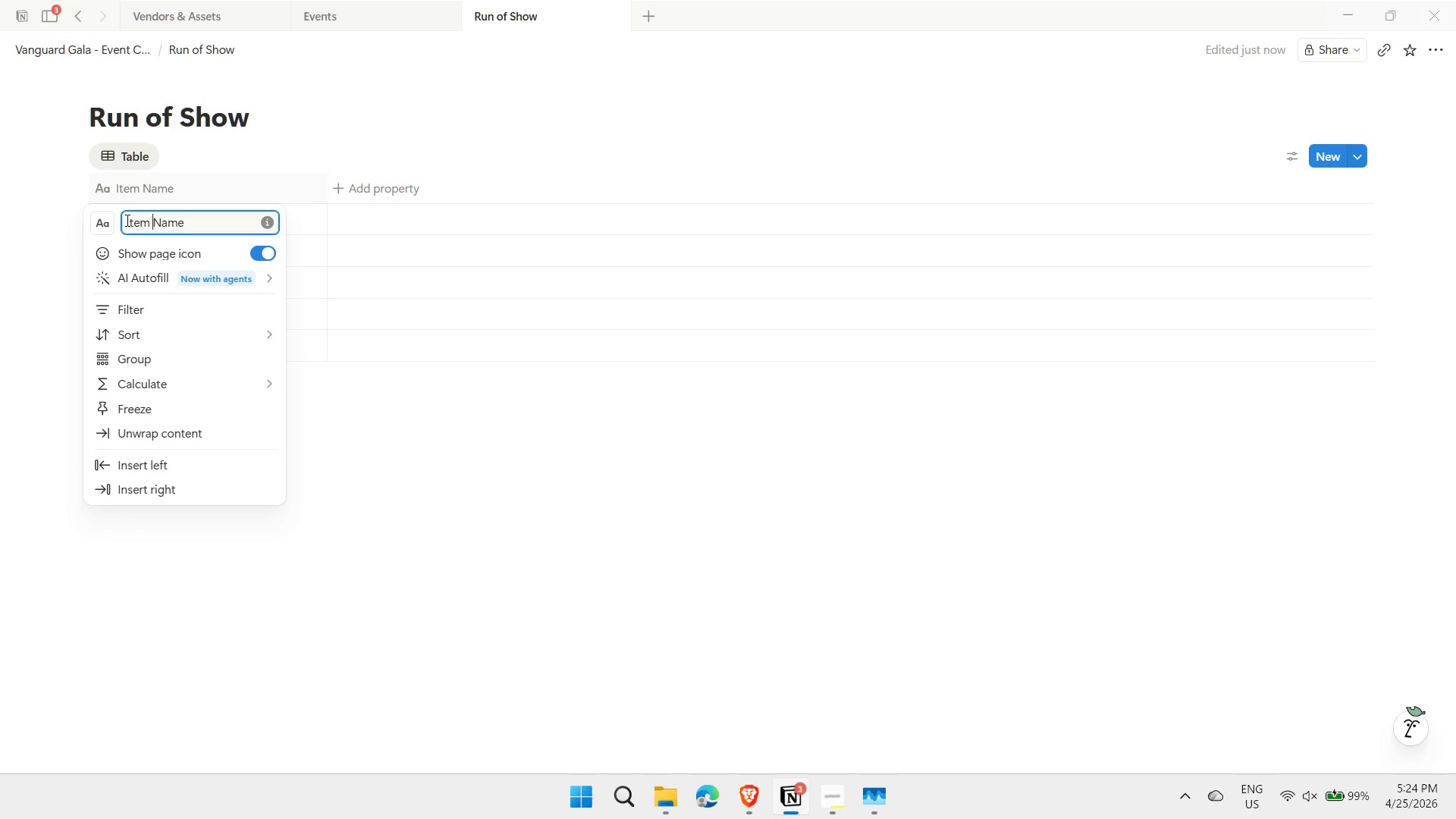 
key(Enter)
 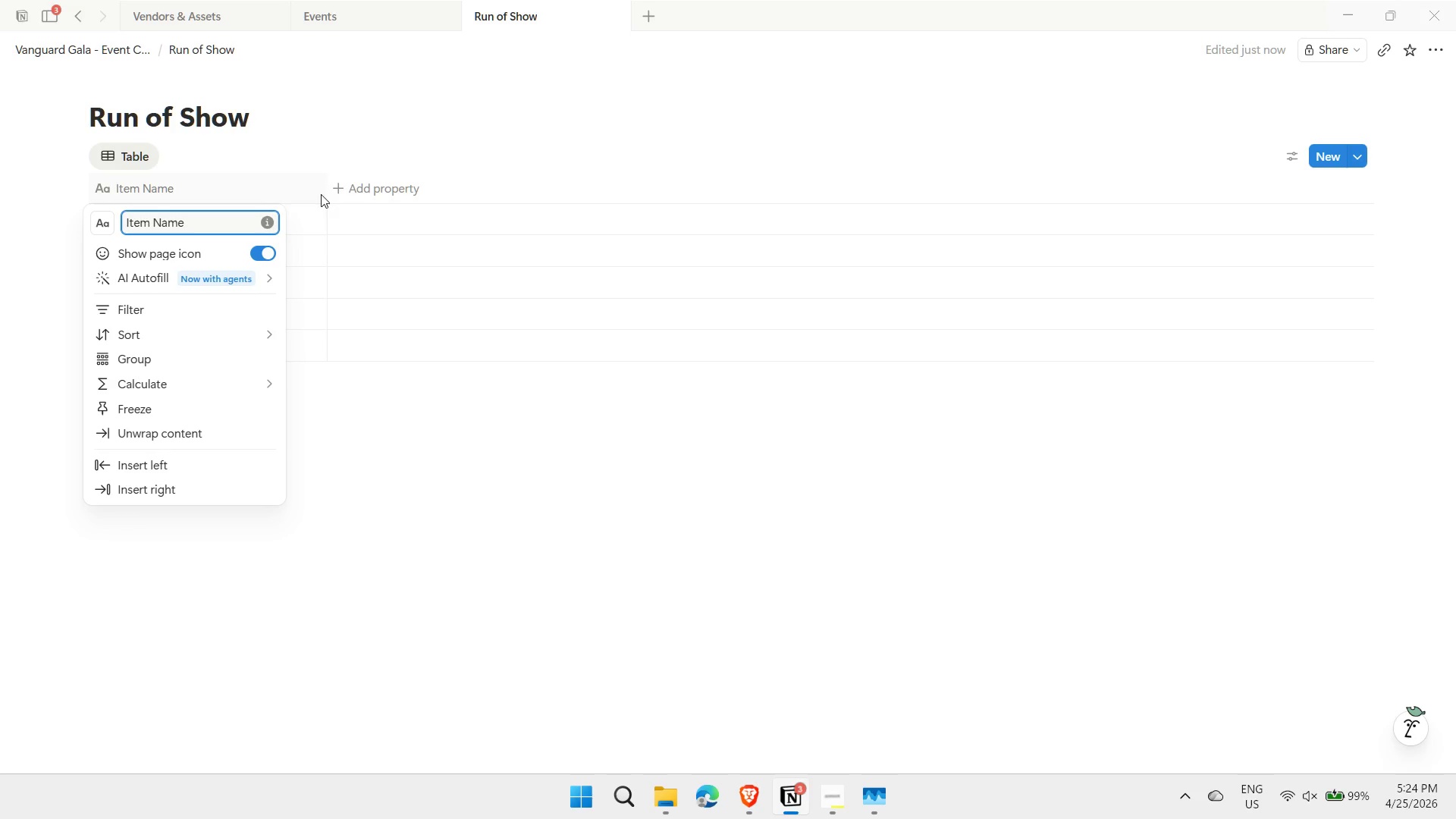 
left_click([343, 190])
 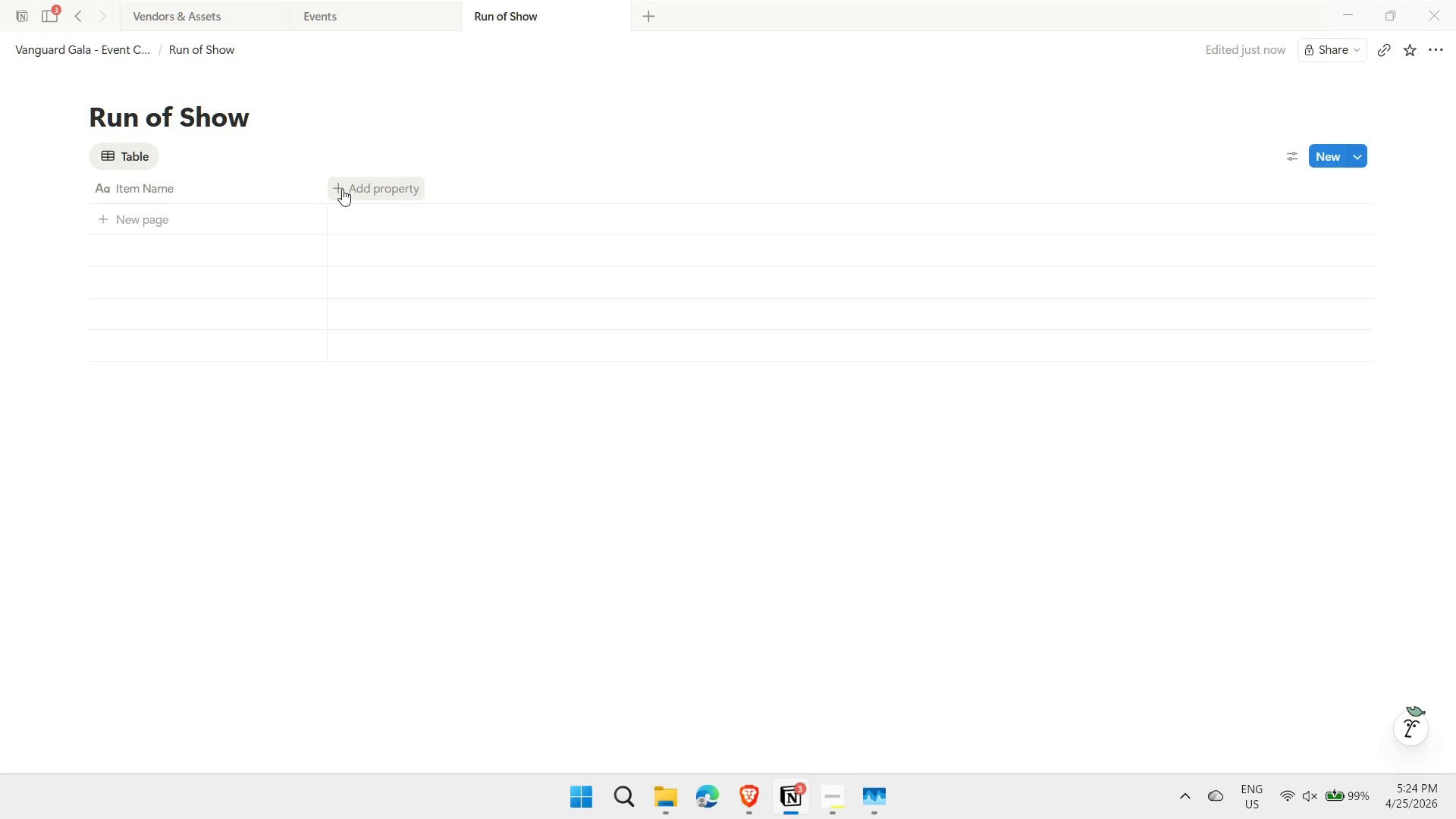 
left_click([342, 189])
 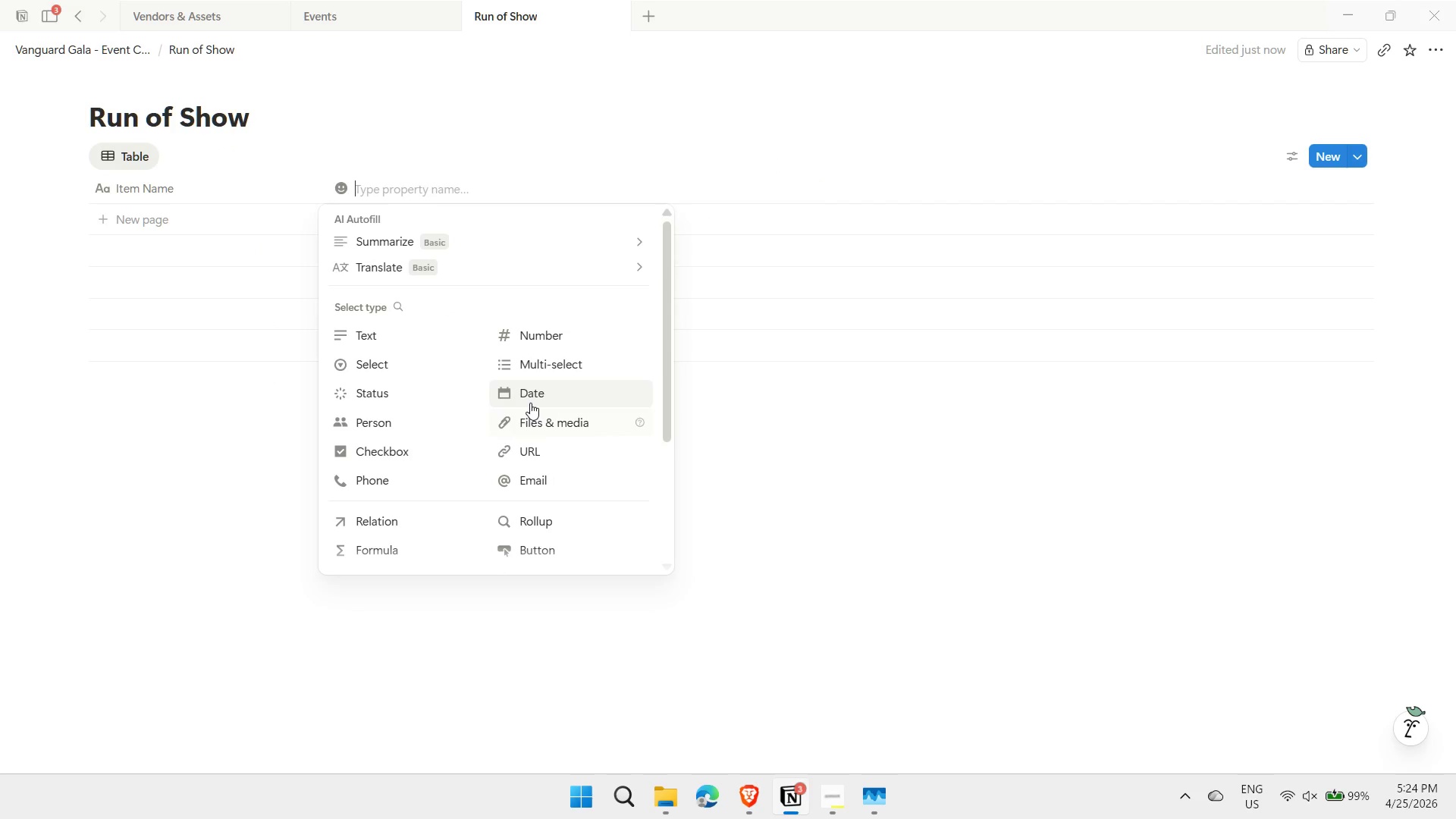 
left_click([527, 389])
 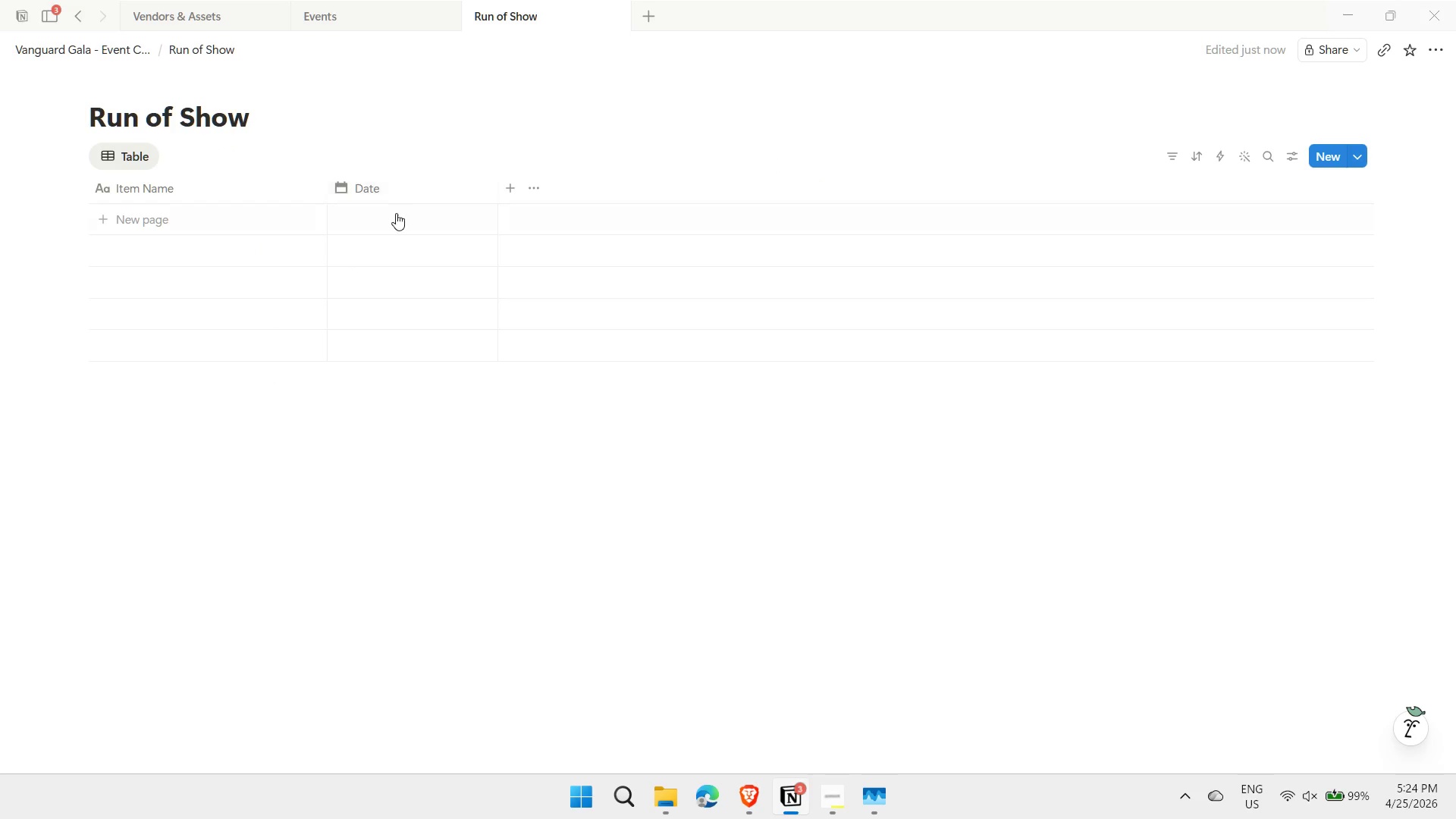 
left_click([384, 178])
 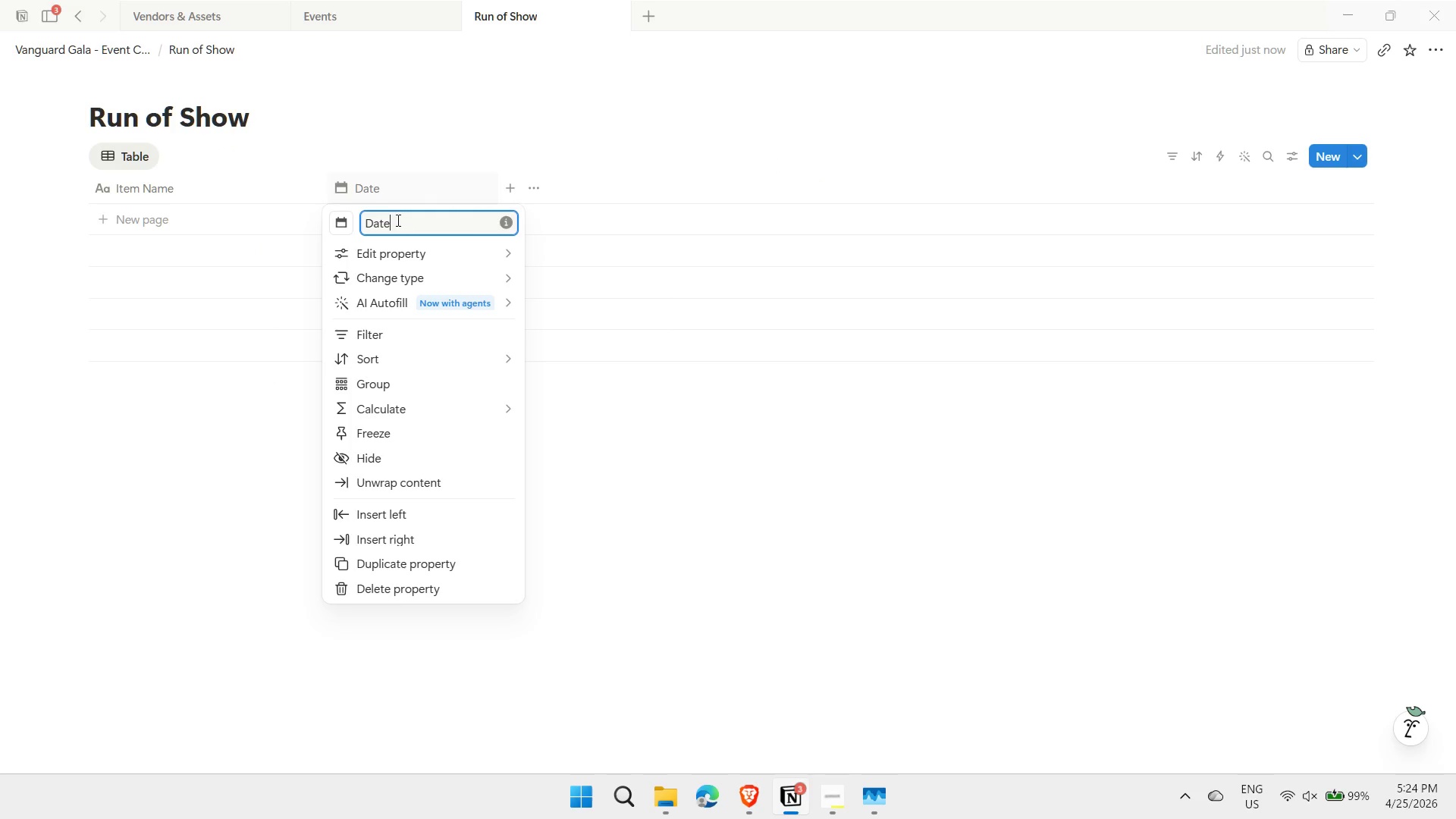 
left_click([397, 220])
 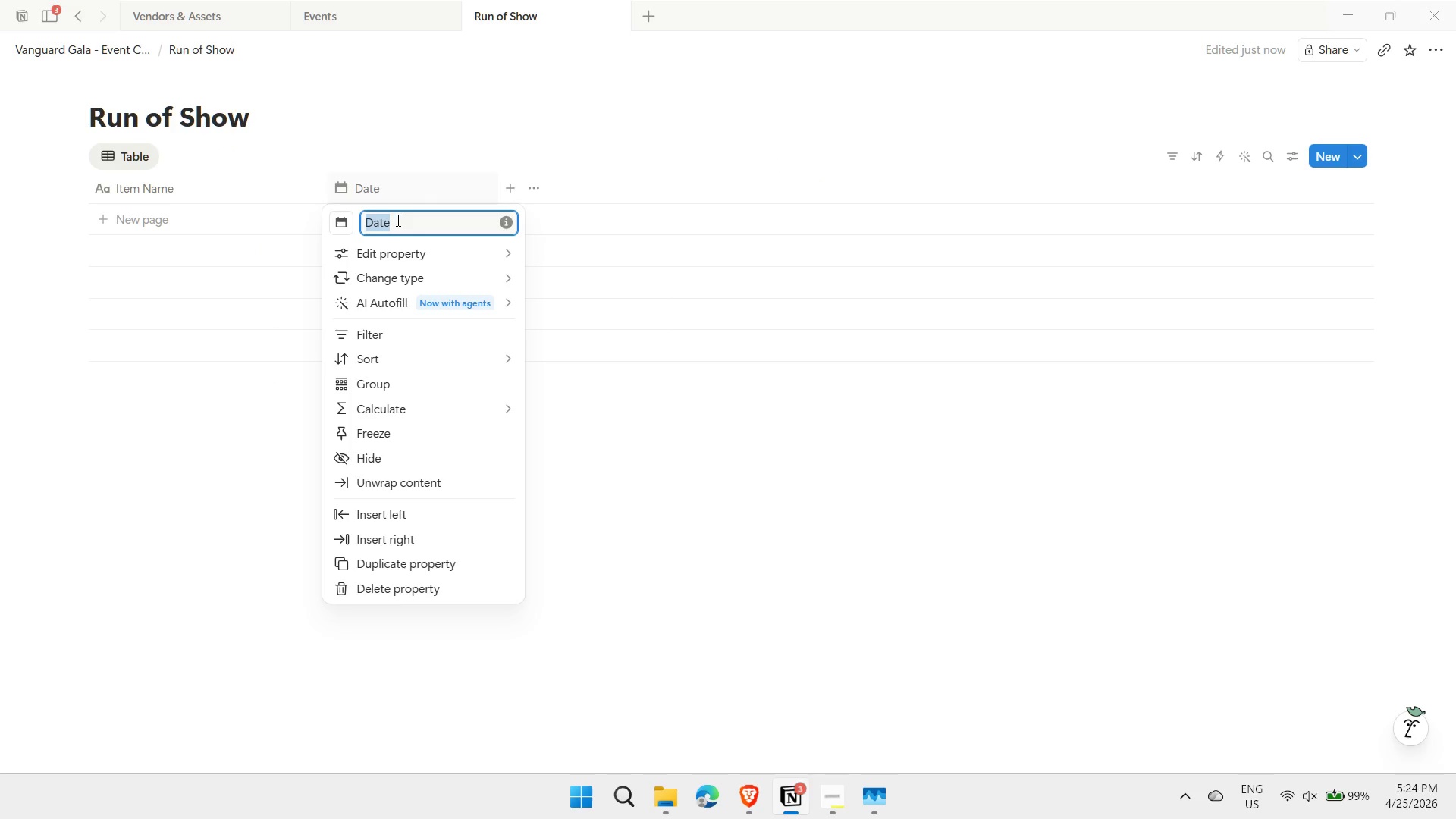 
left_click_drag(start_coordinate=[397, 220], to_coordinate=[510, 190])
 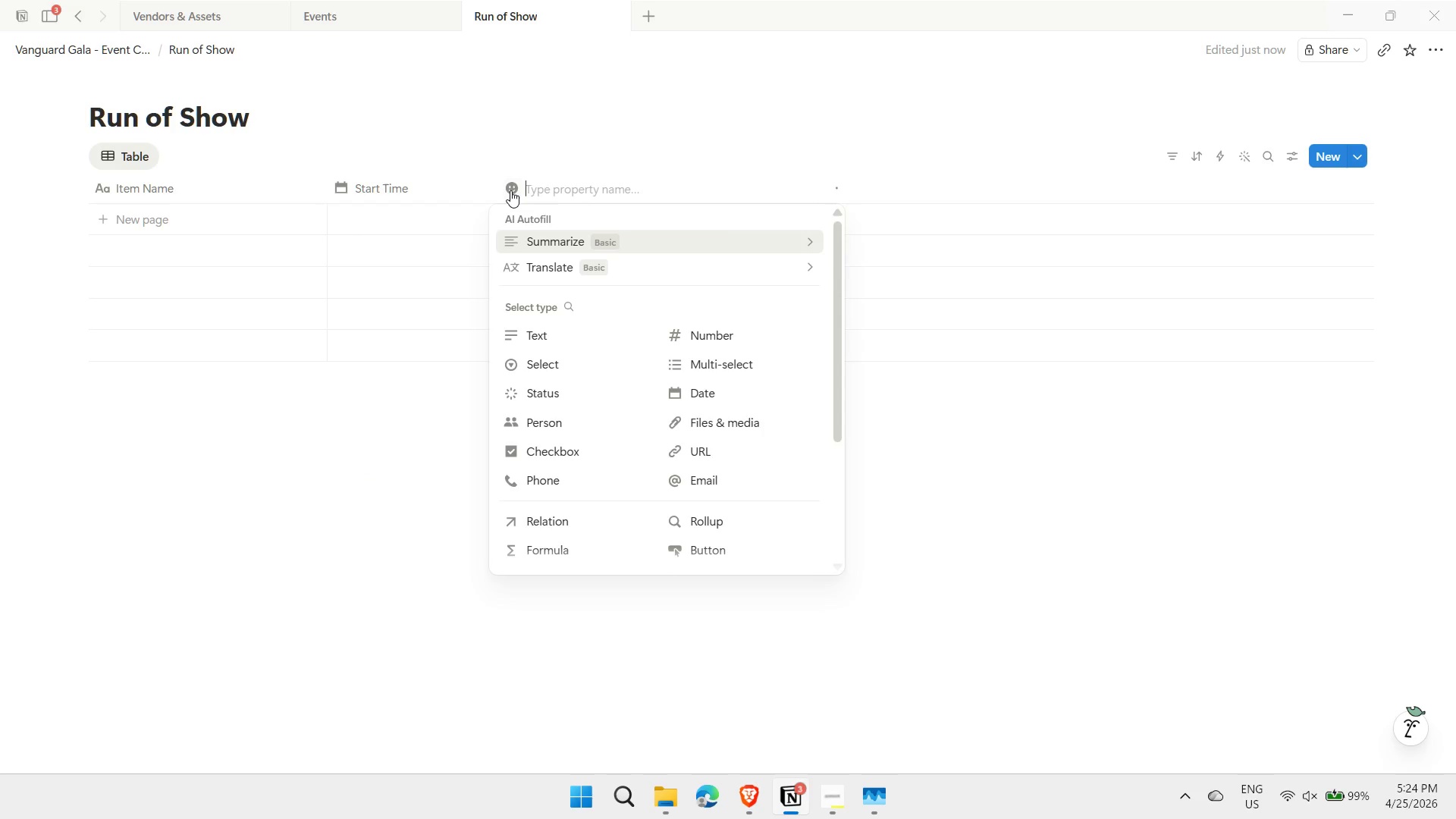 
type(Start Time)
 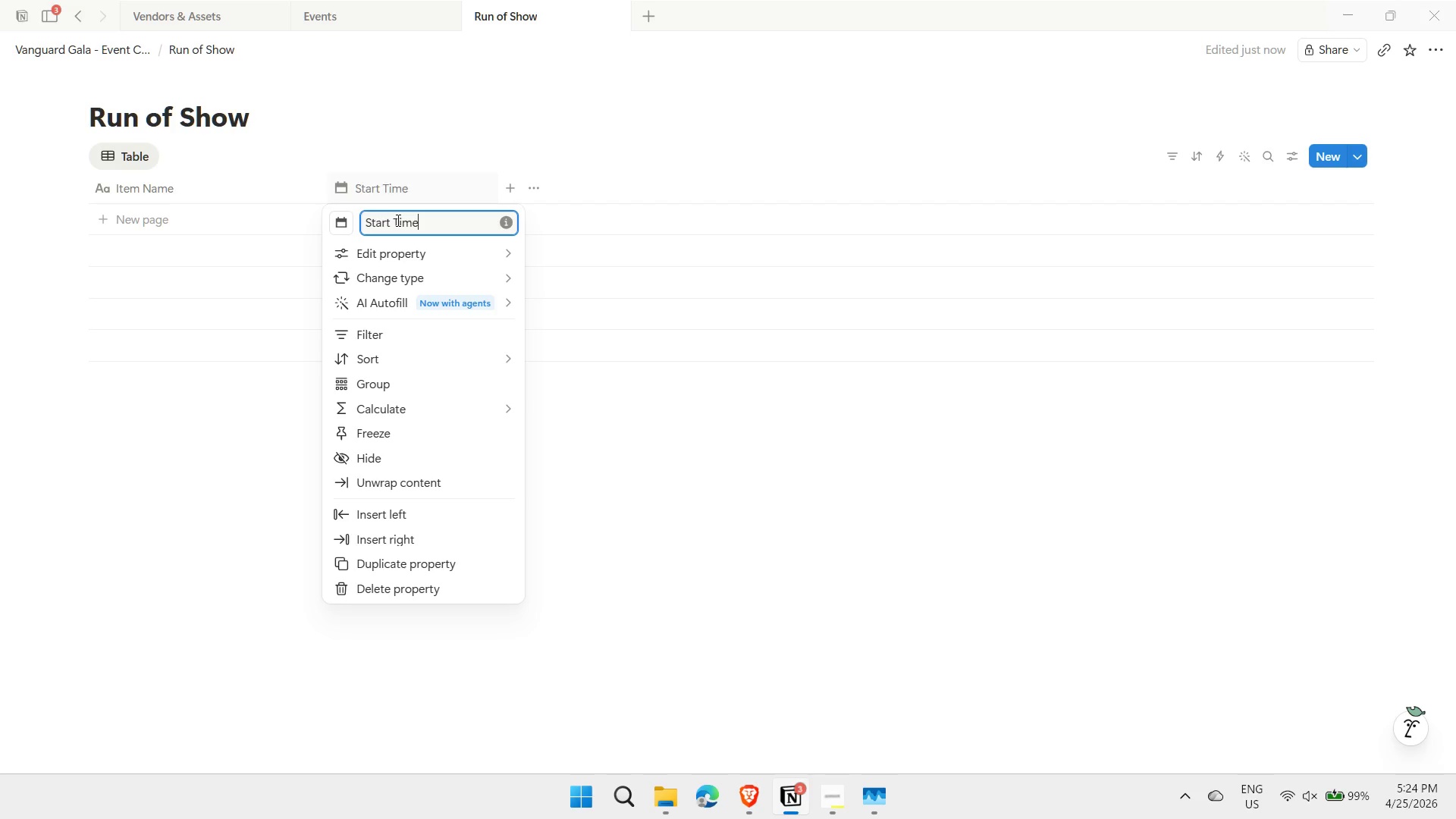 
key(Enter)
 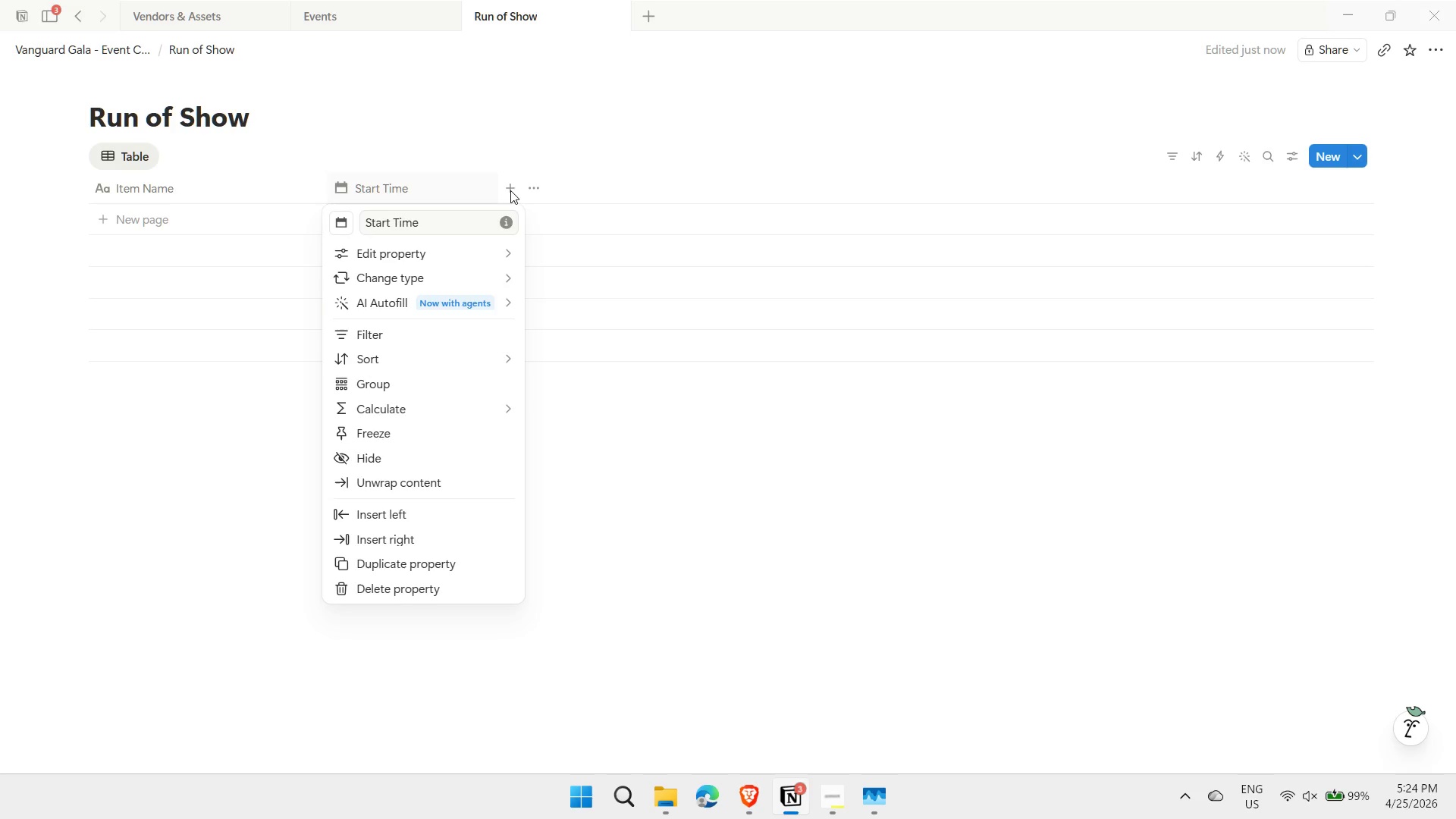 
double_click([510, 190])
 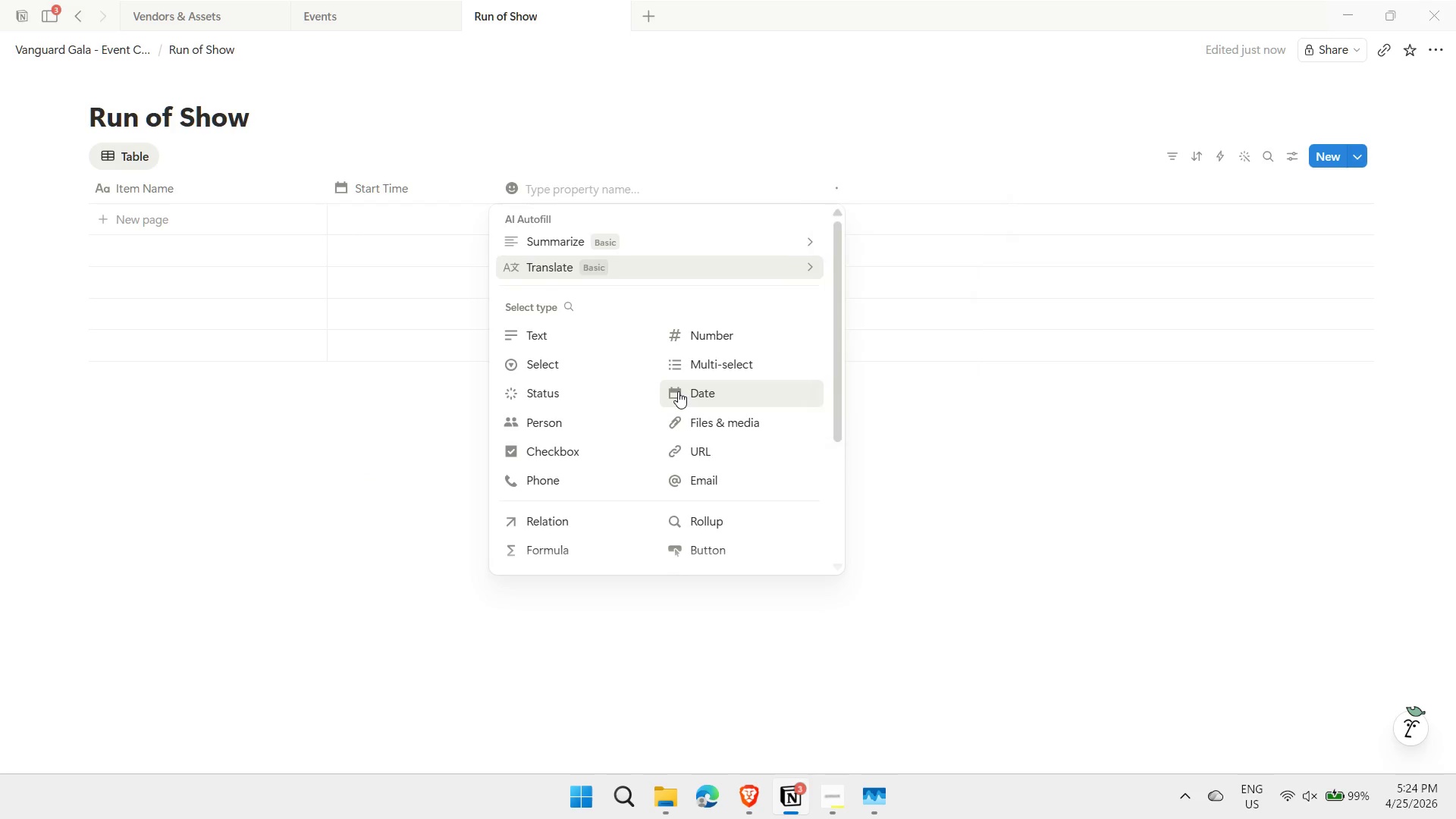 
left_click([678, 391])
 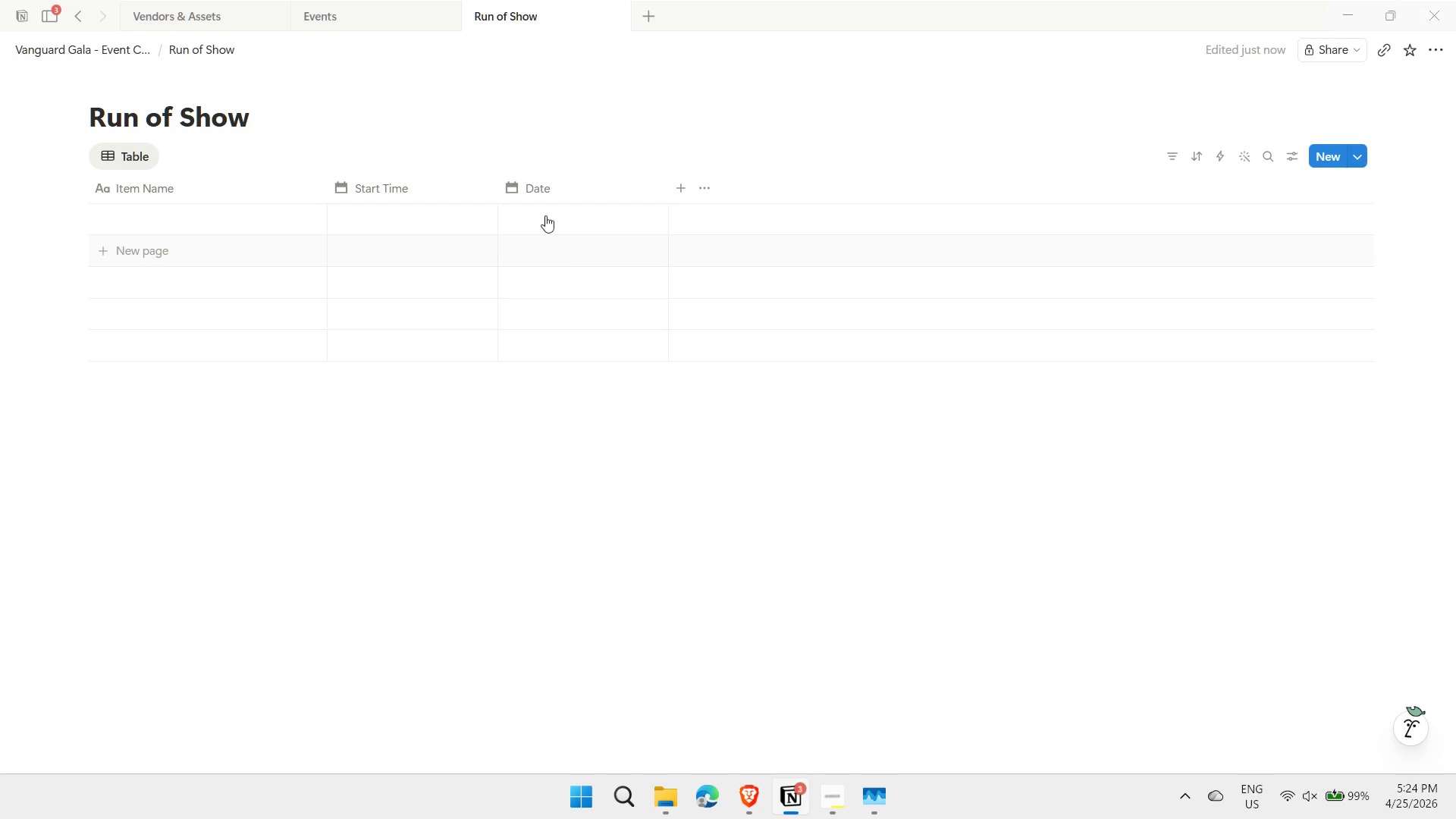 
left_click([535, 187])
 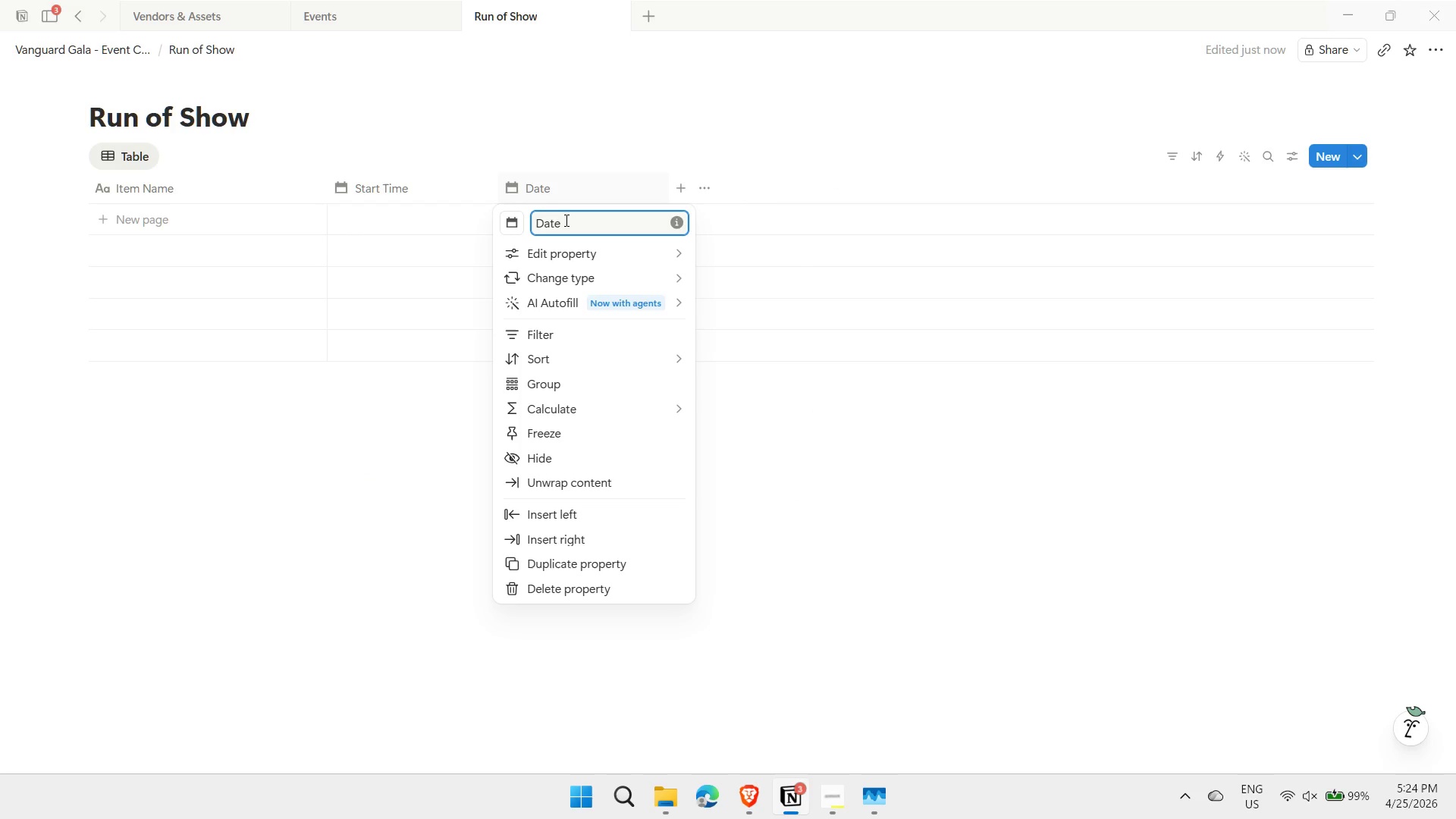 
double_click([565, 220])
 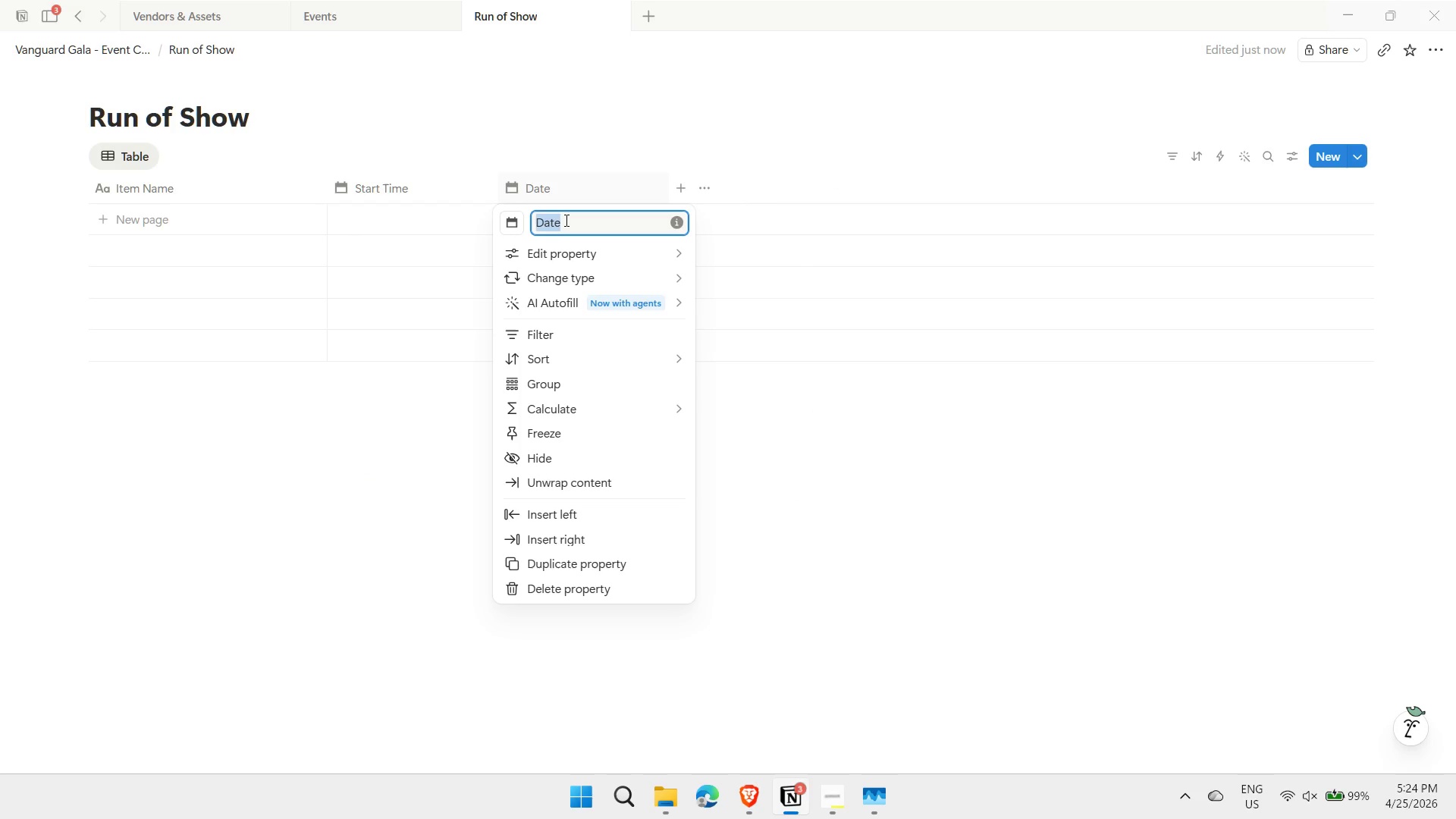 
type(End time)
 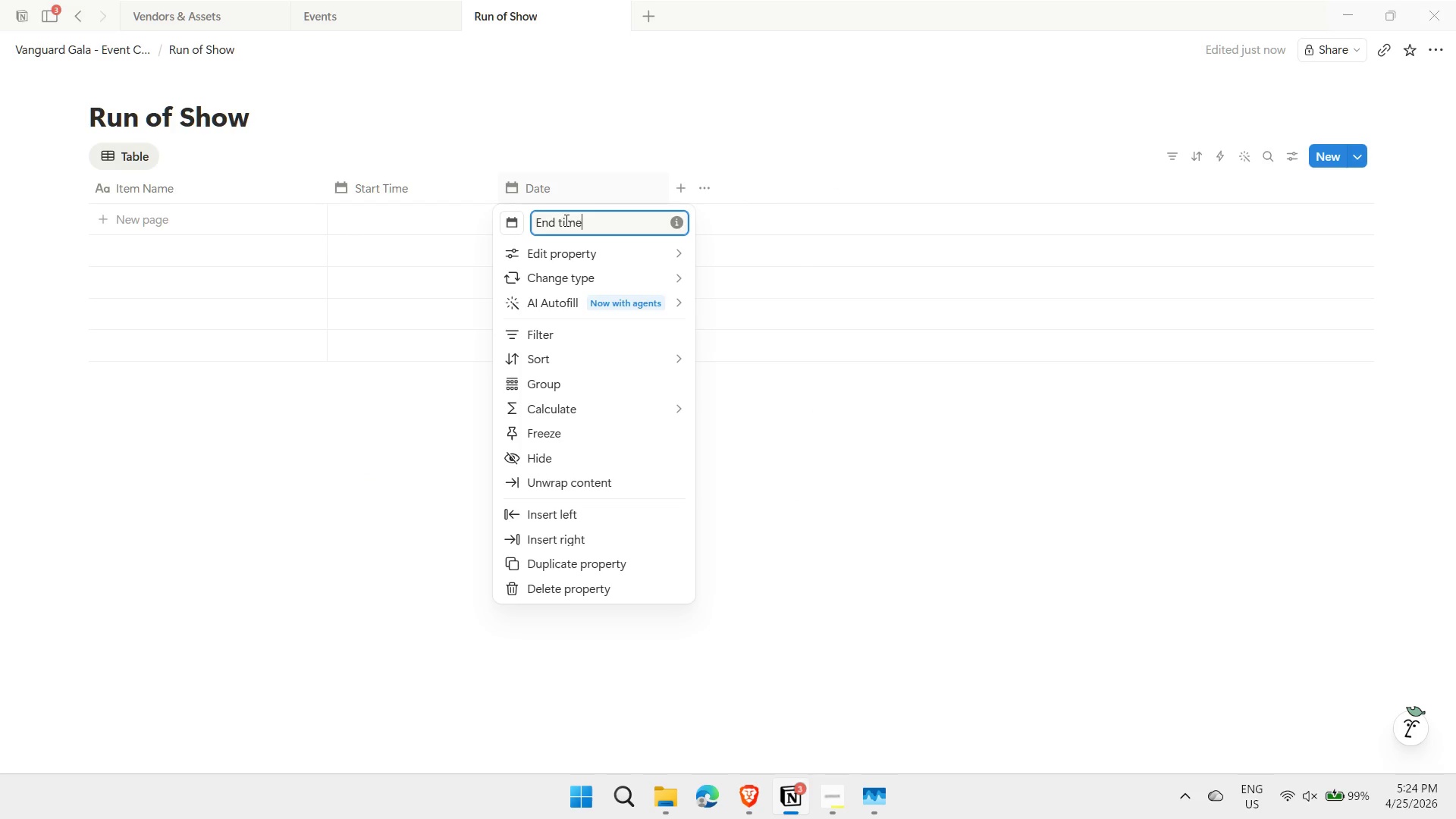 
key(Enter)
 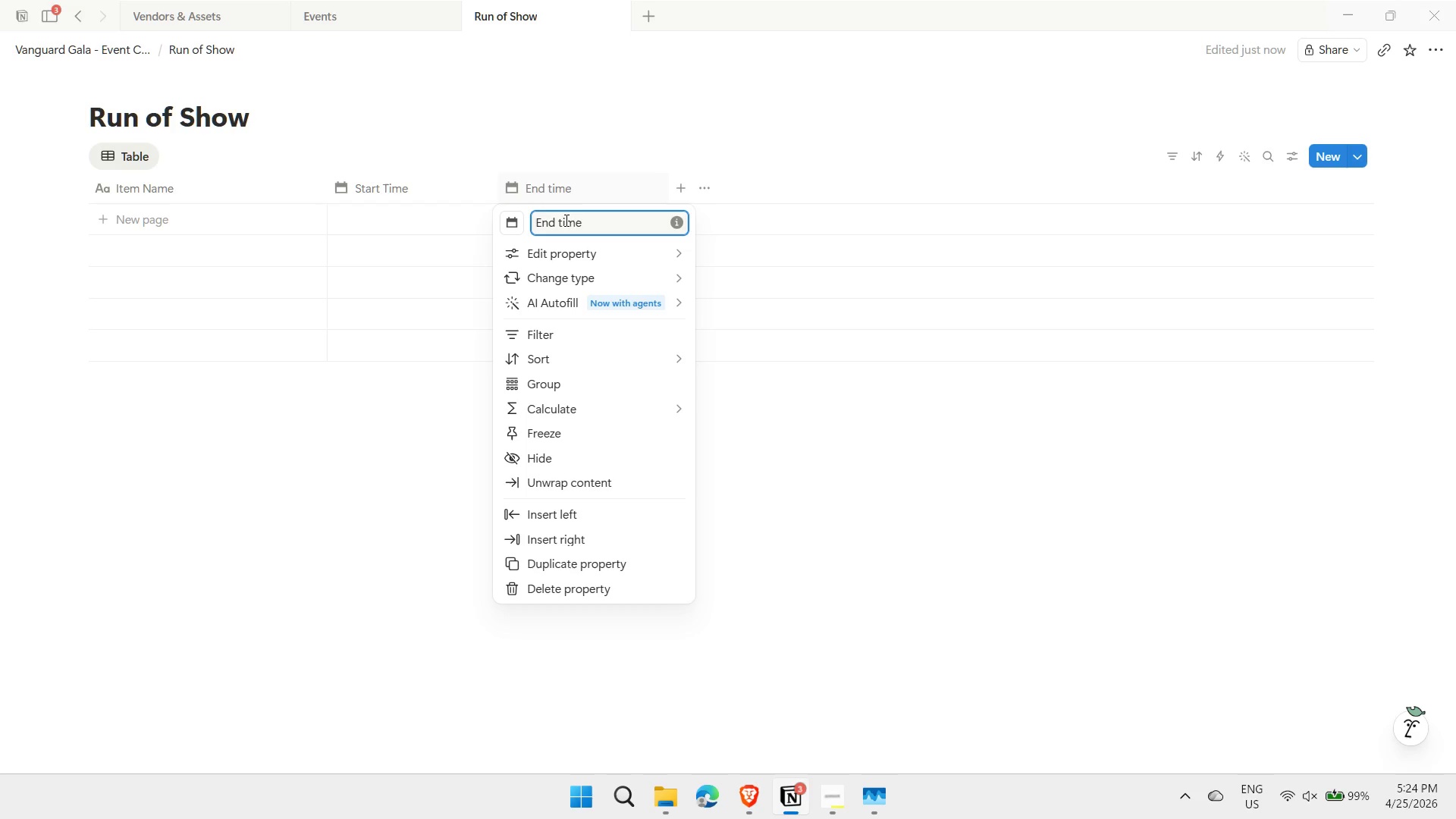 
key(ArrowLeft)
 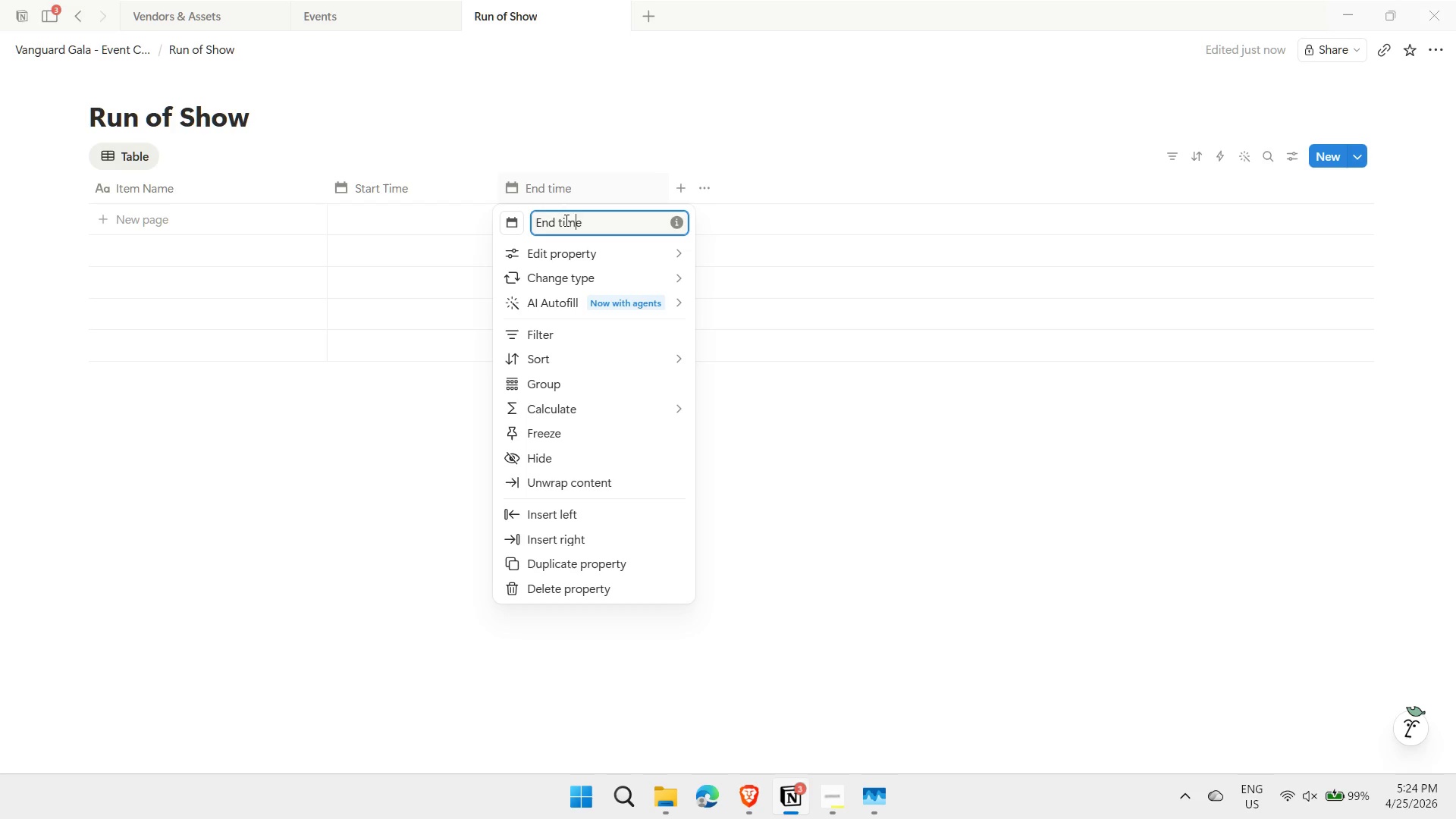 
key(ArrowLeft)
 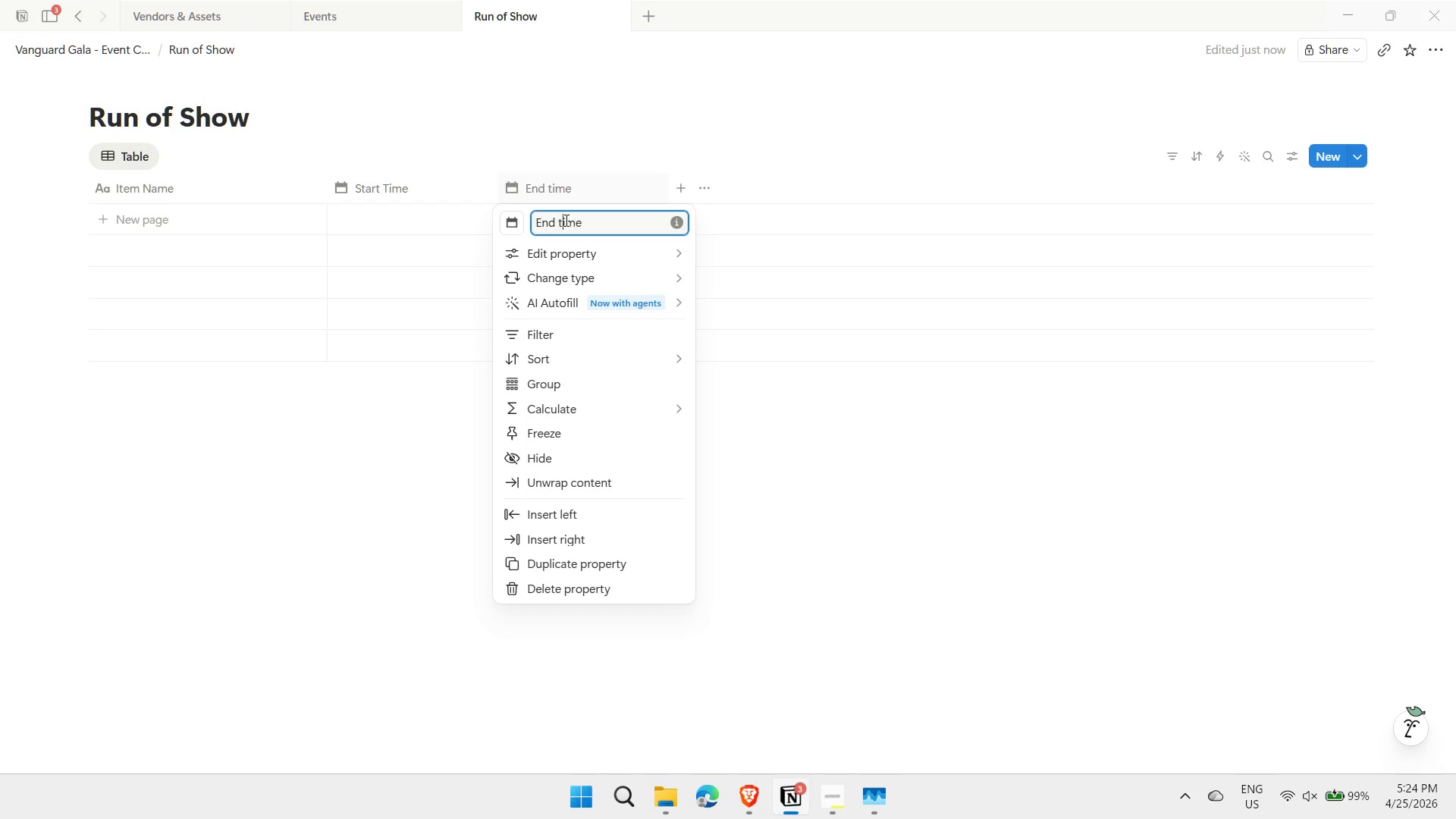 
key(ArrowLeft)
 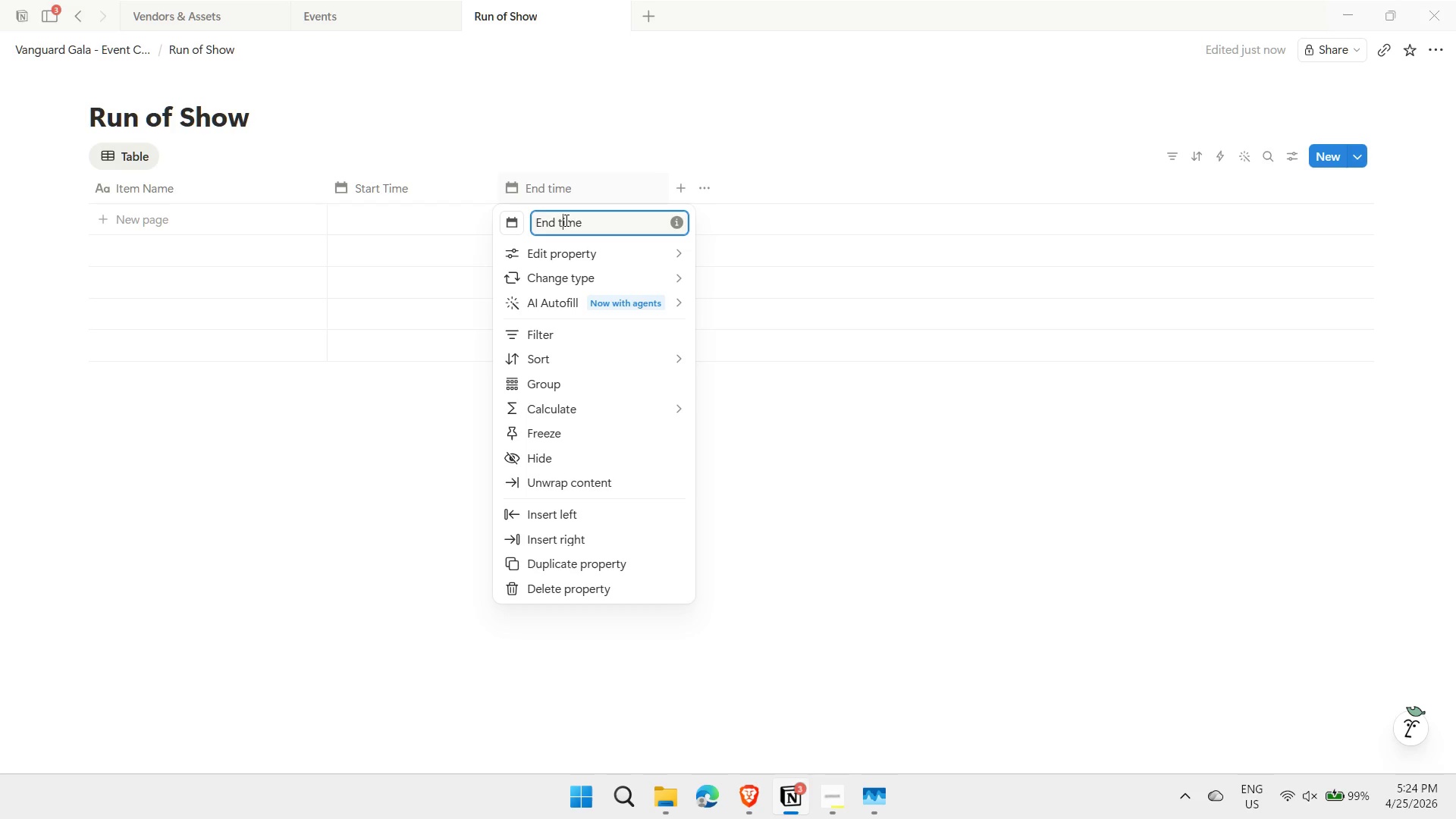 
key(ArrowLeft)
 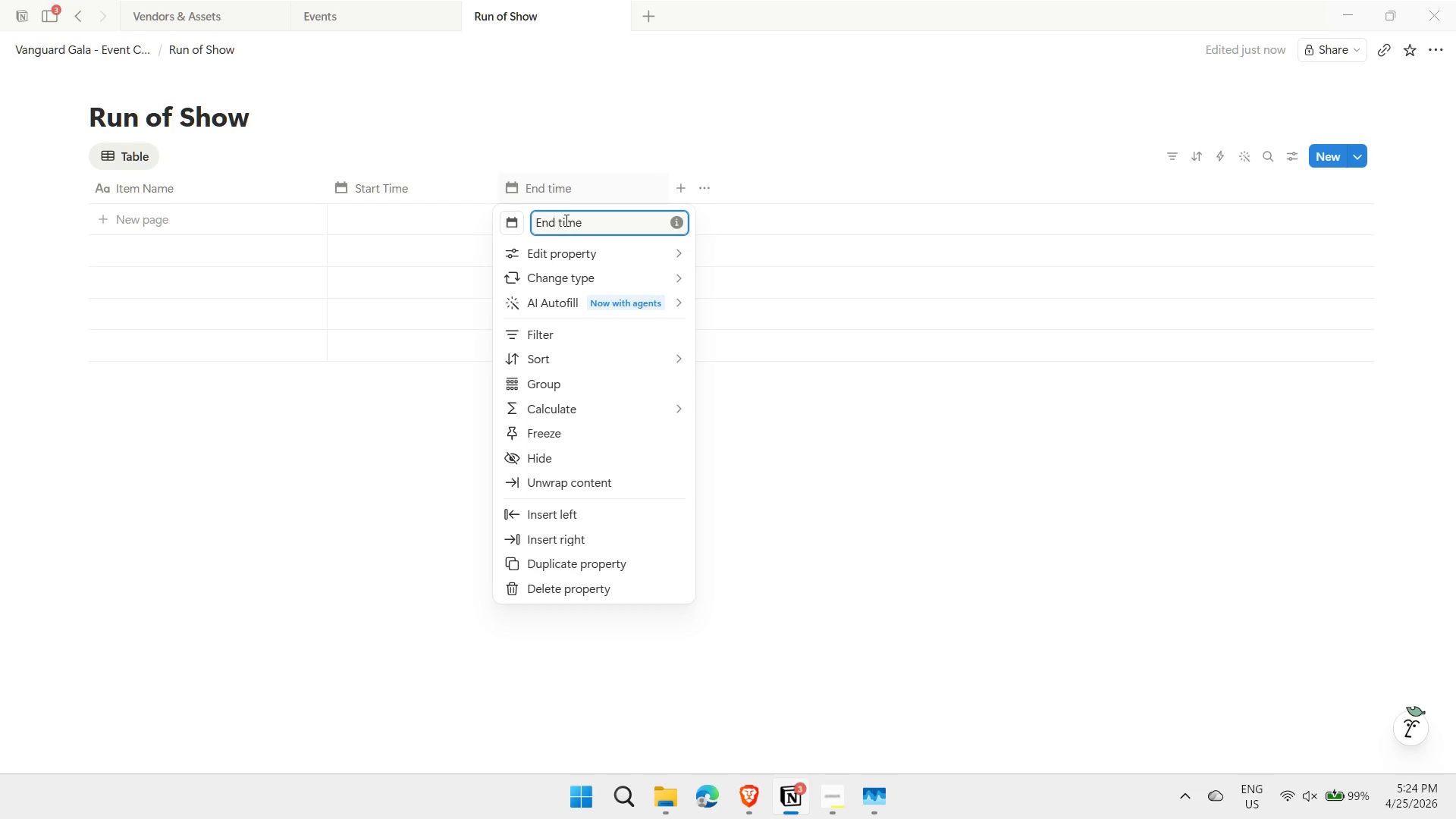 
key(Delete)
 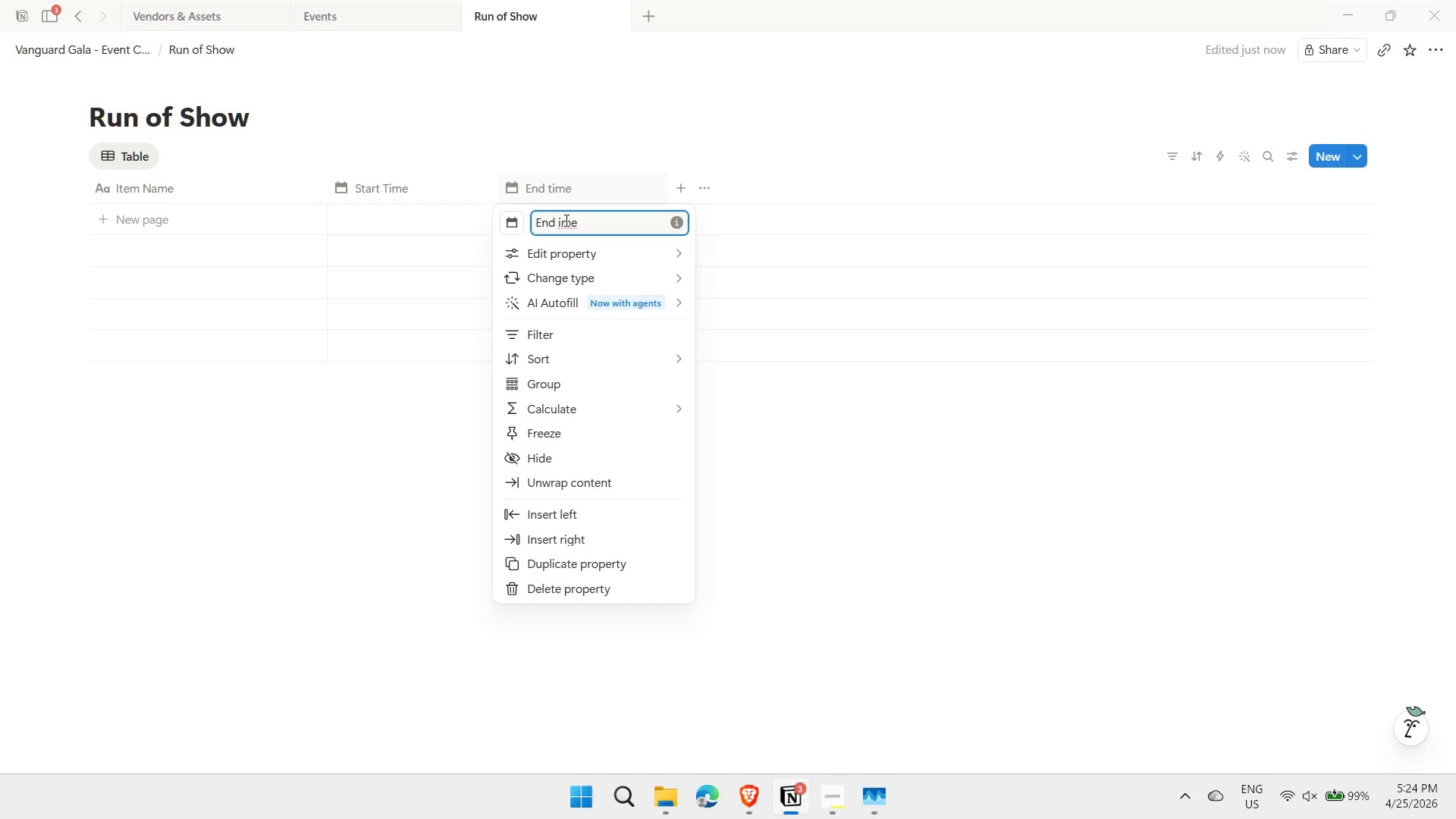 
key(Shift+ShiftLeft)
 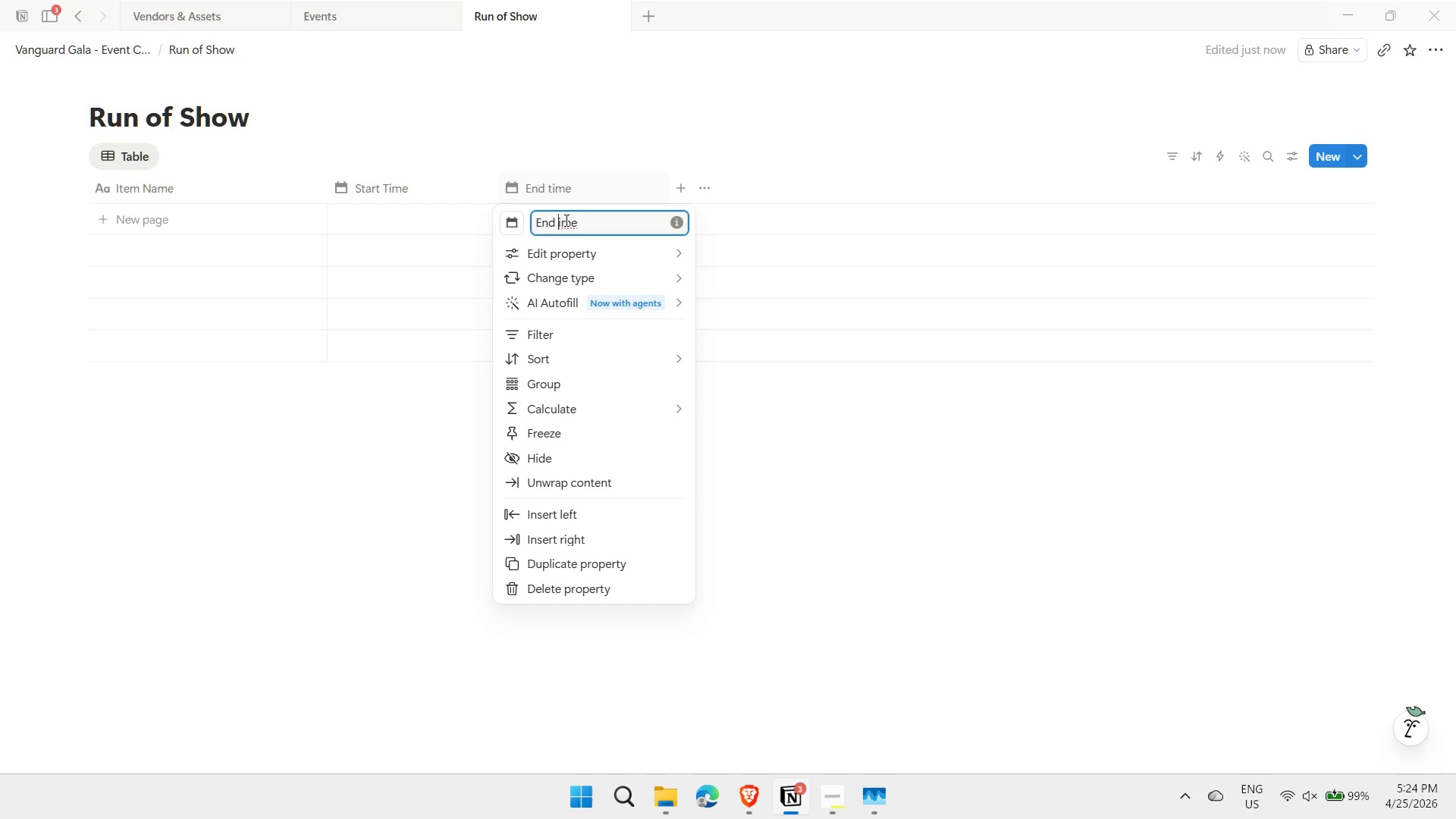 
key(Shift+T)
 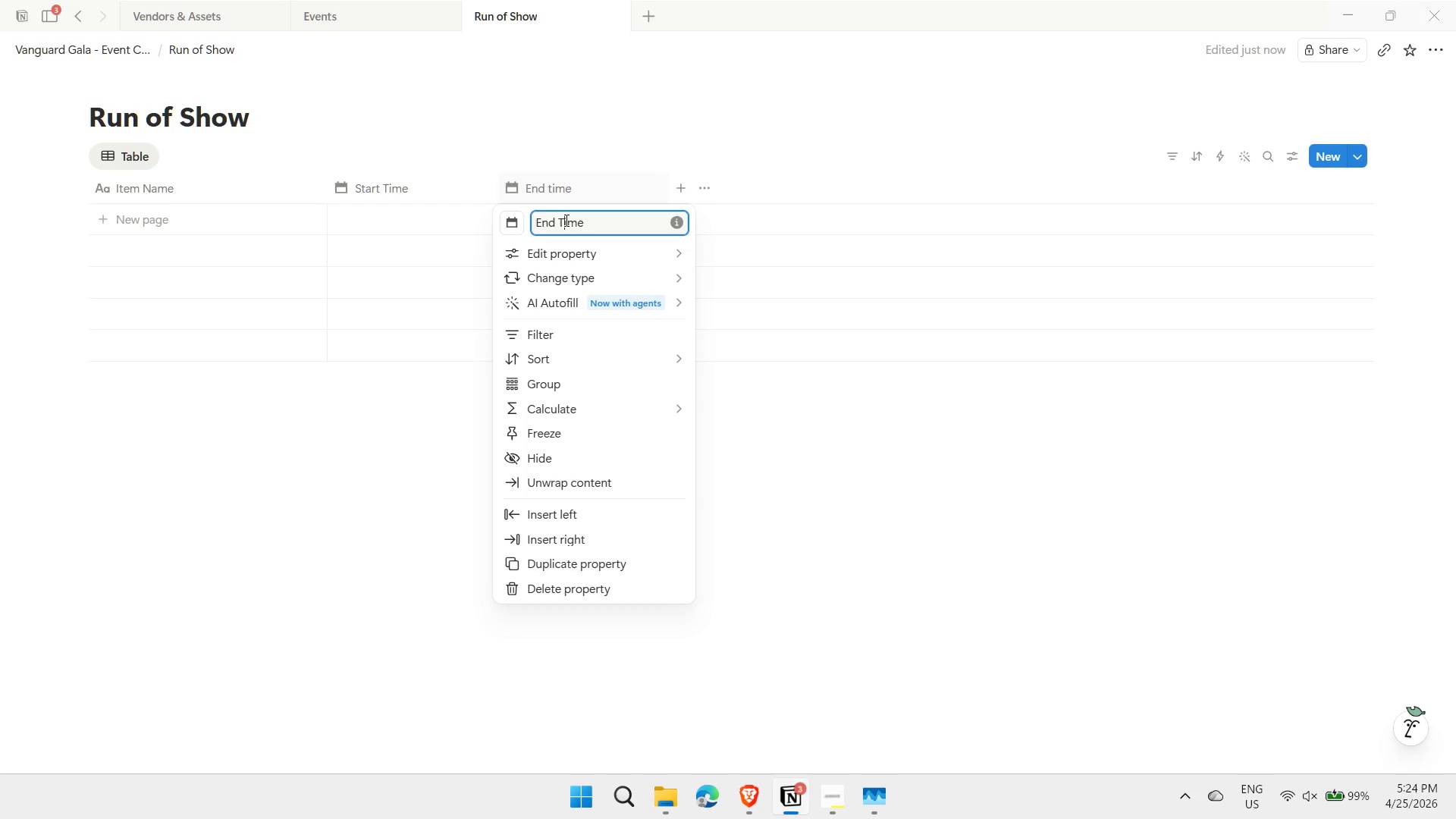 
key(Enter)
 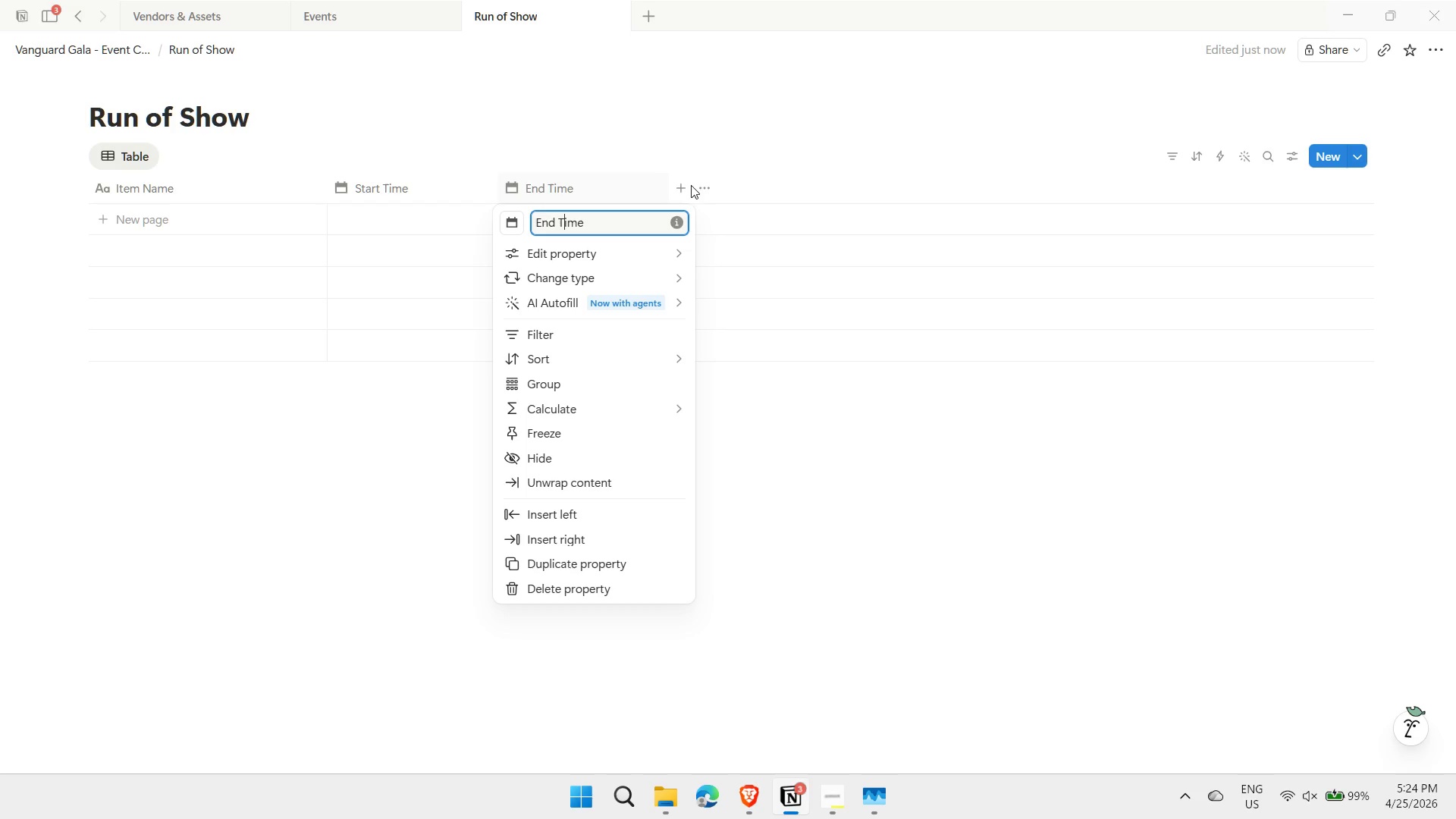 
double_click([682, 183])
 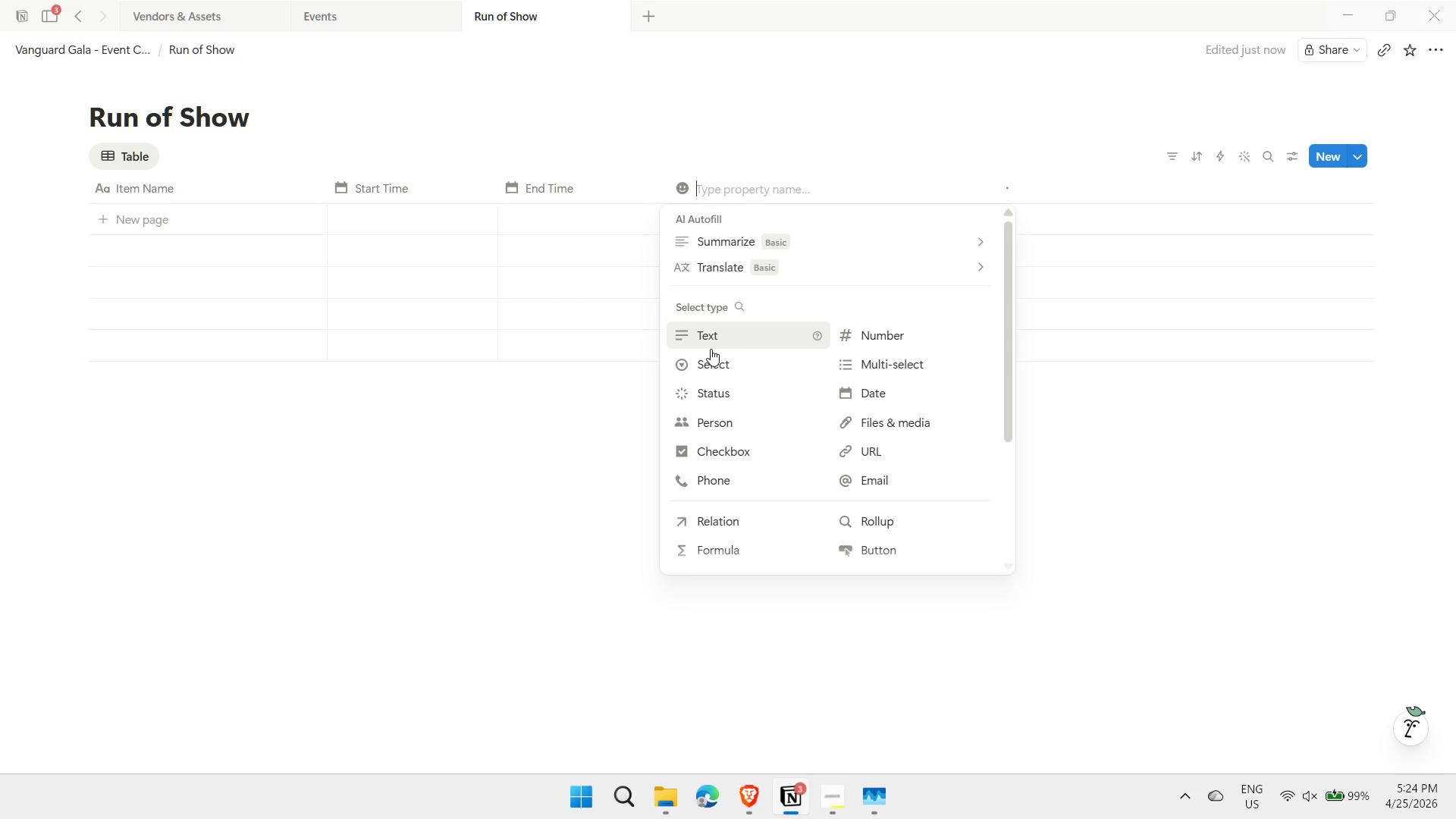 
left_click([706, 357])
 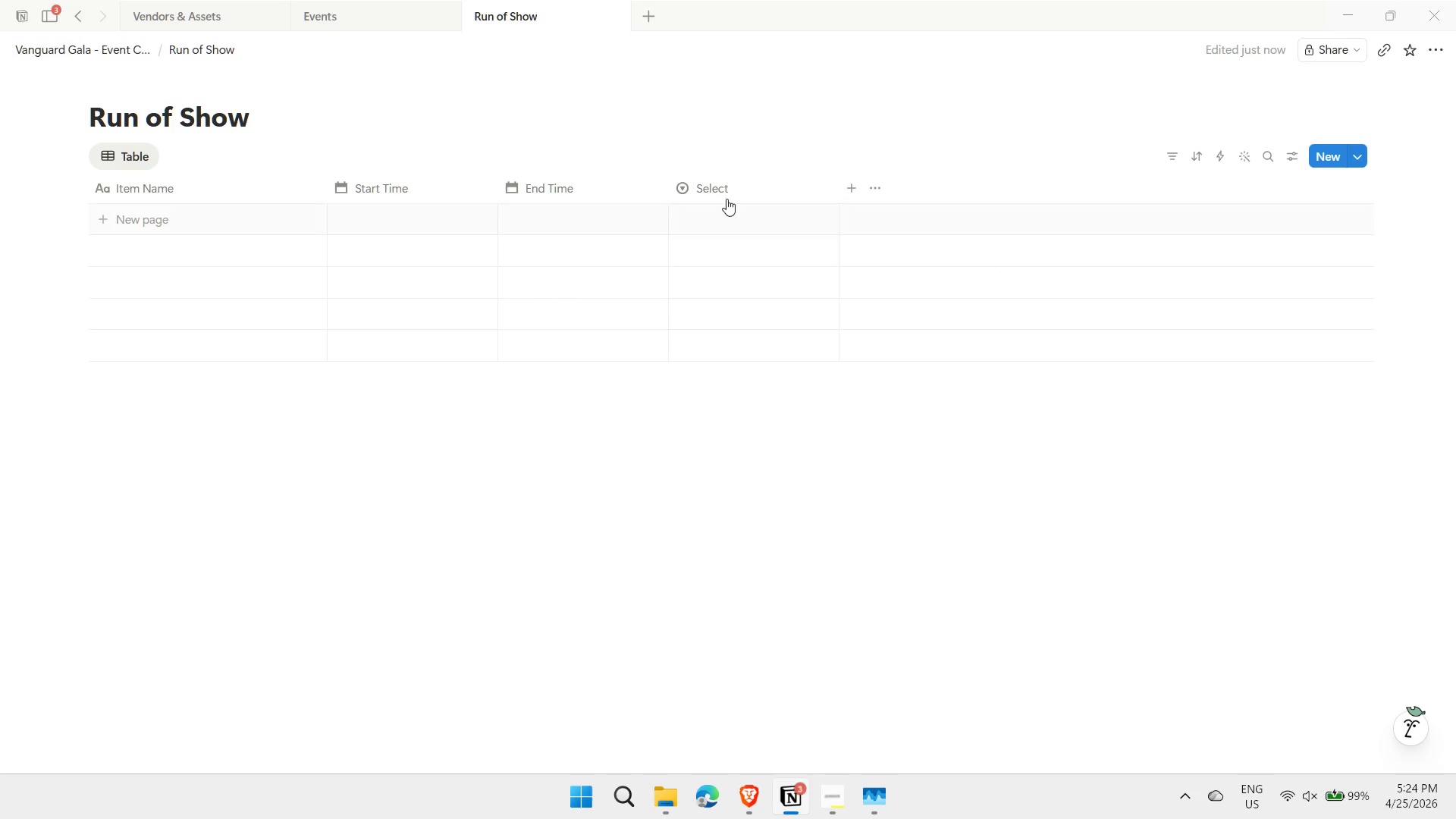 
left_click([723, 182])
 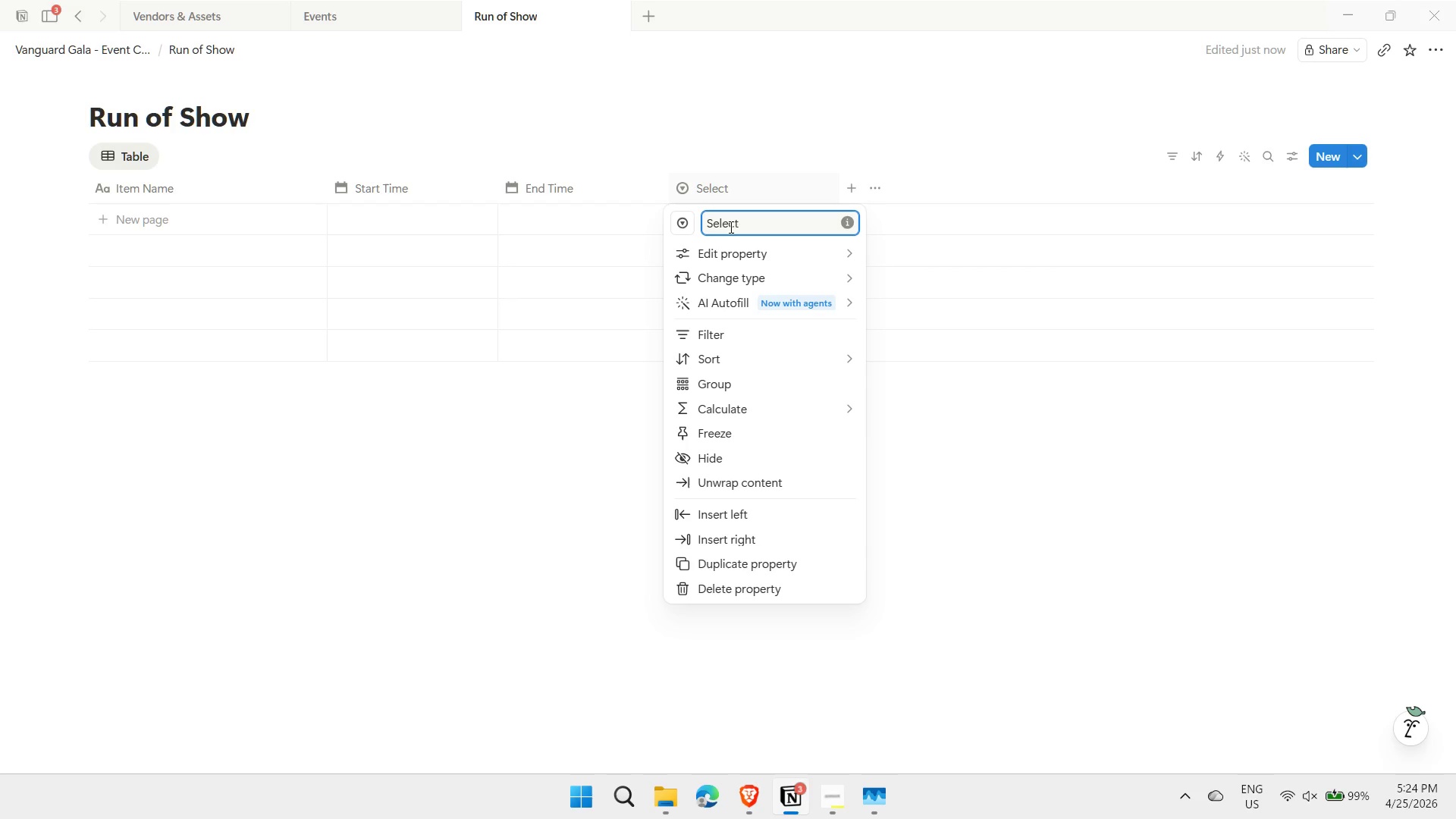 
double_click([730, 227])
 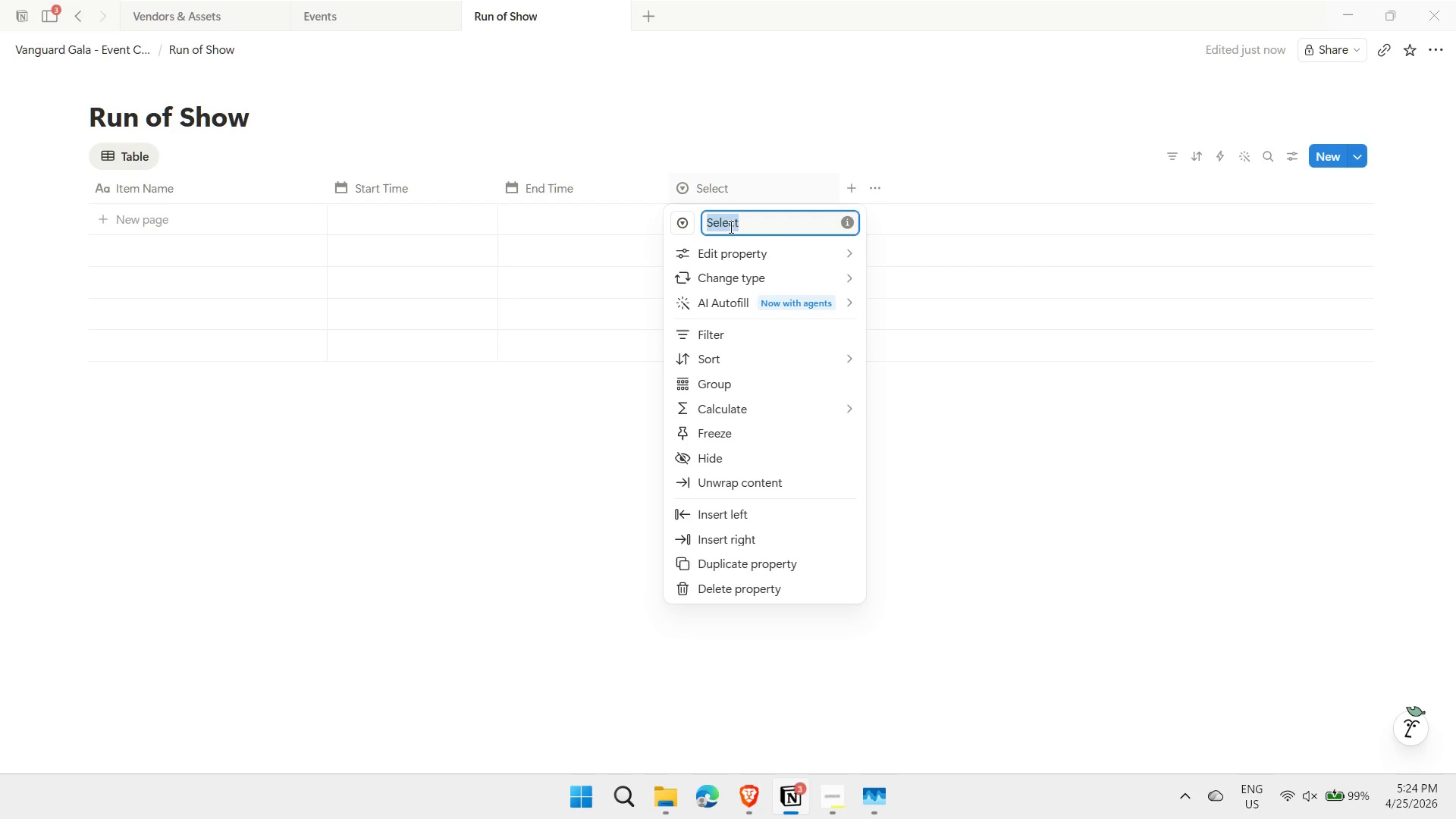 
type(Zone)
 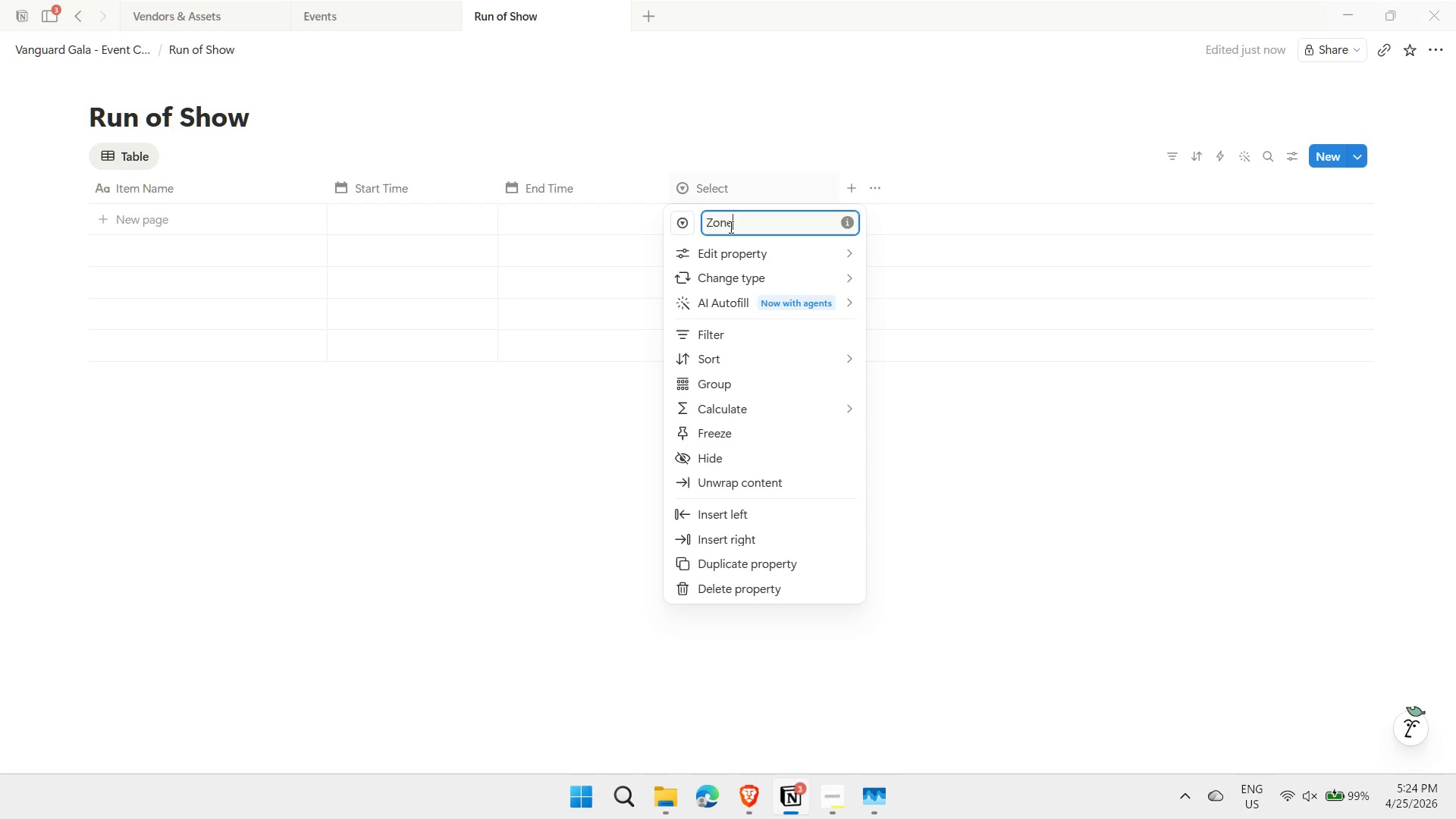 
key(Enter)
 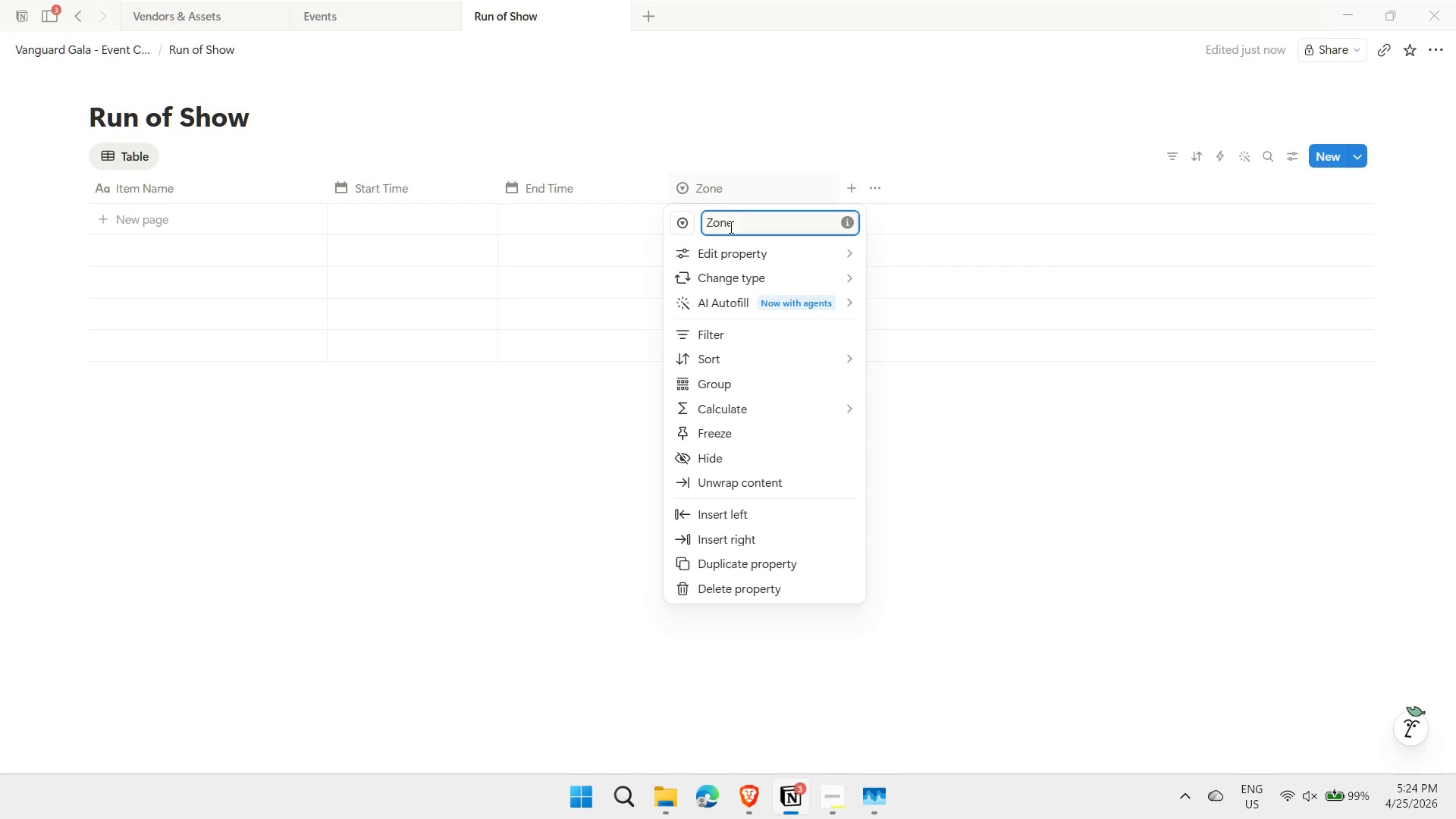 
left_click([848, 188])
 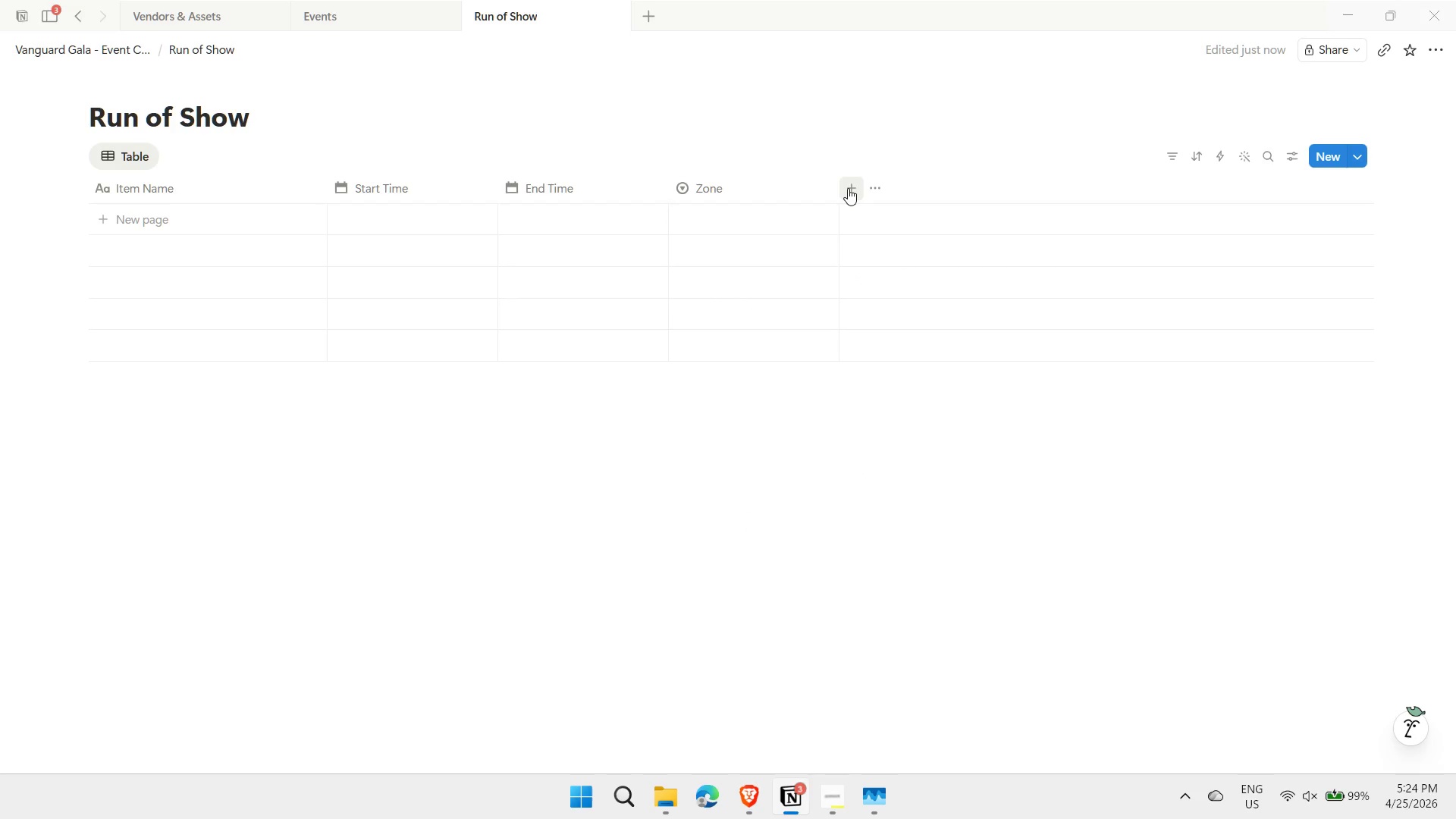 
left_click([848, 188])
 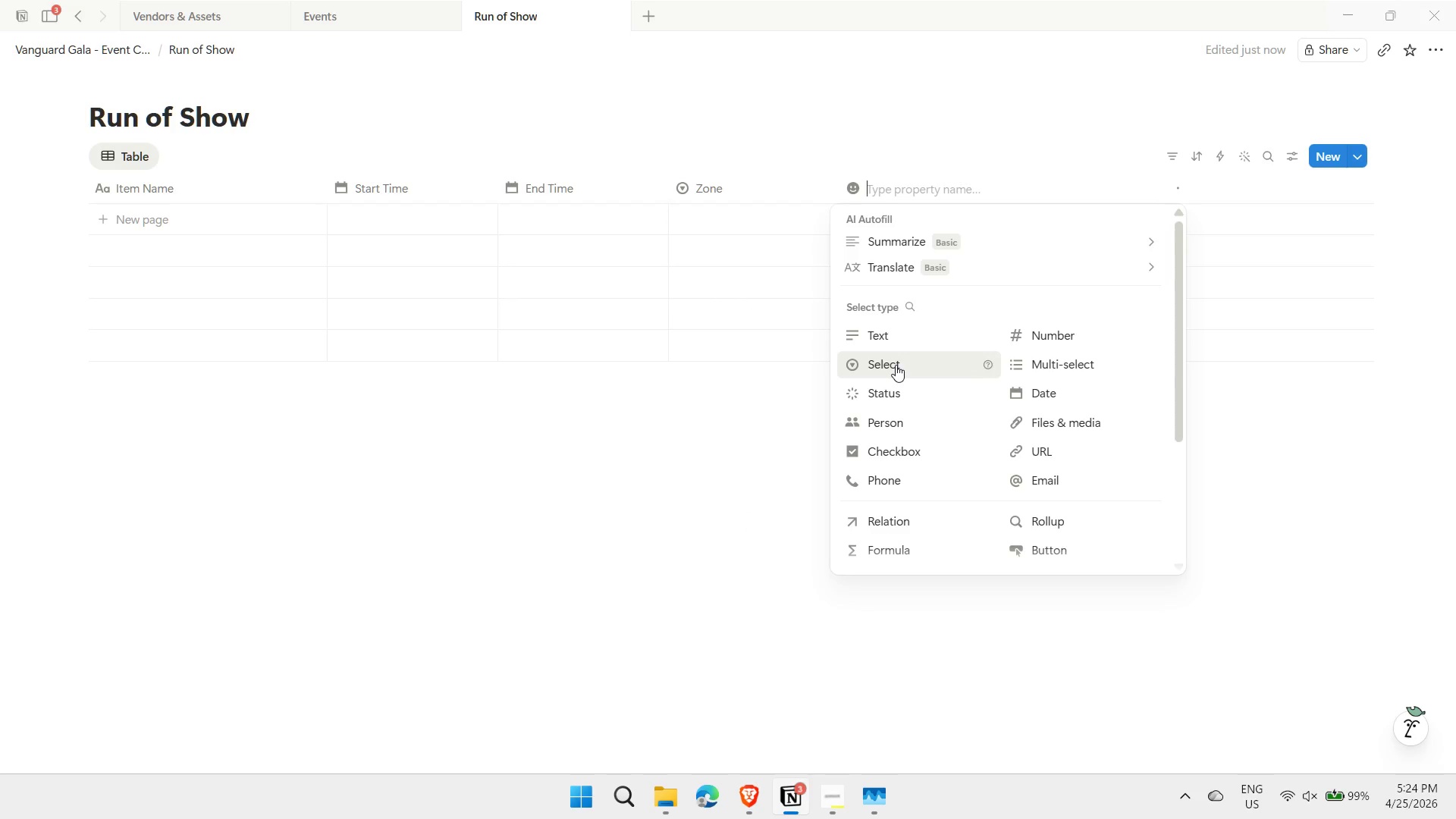 
left_click([896, 365])
 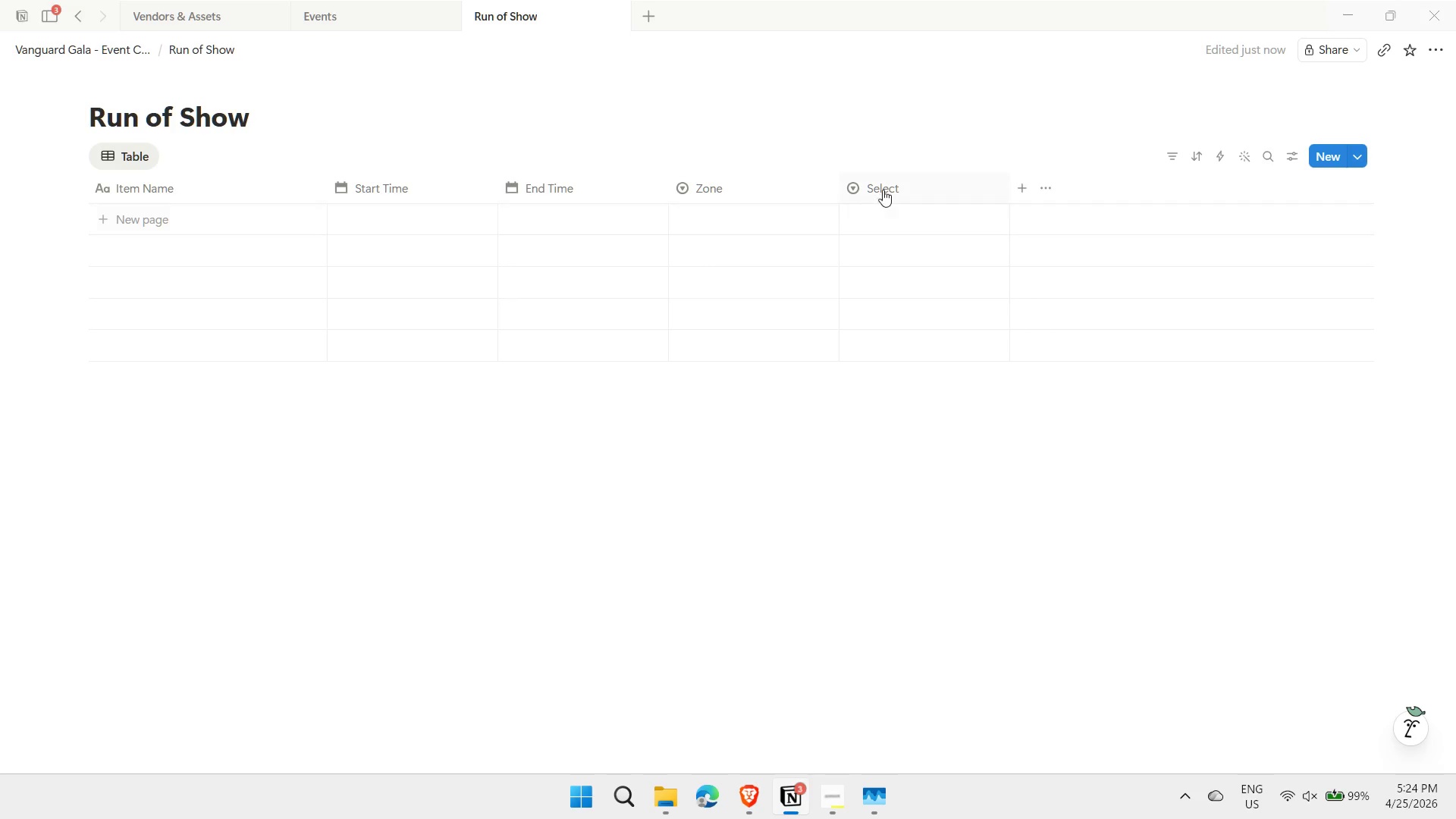 
left_click([884, 190])
 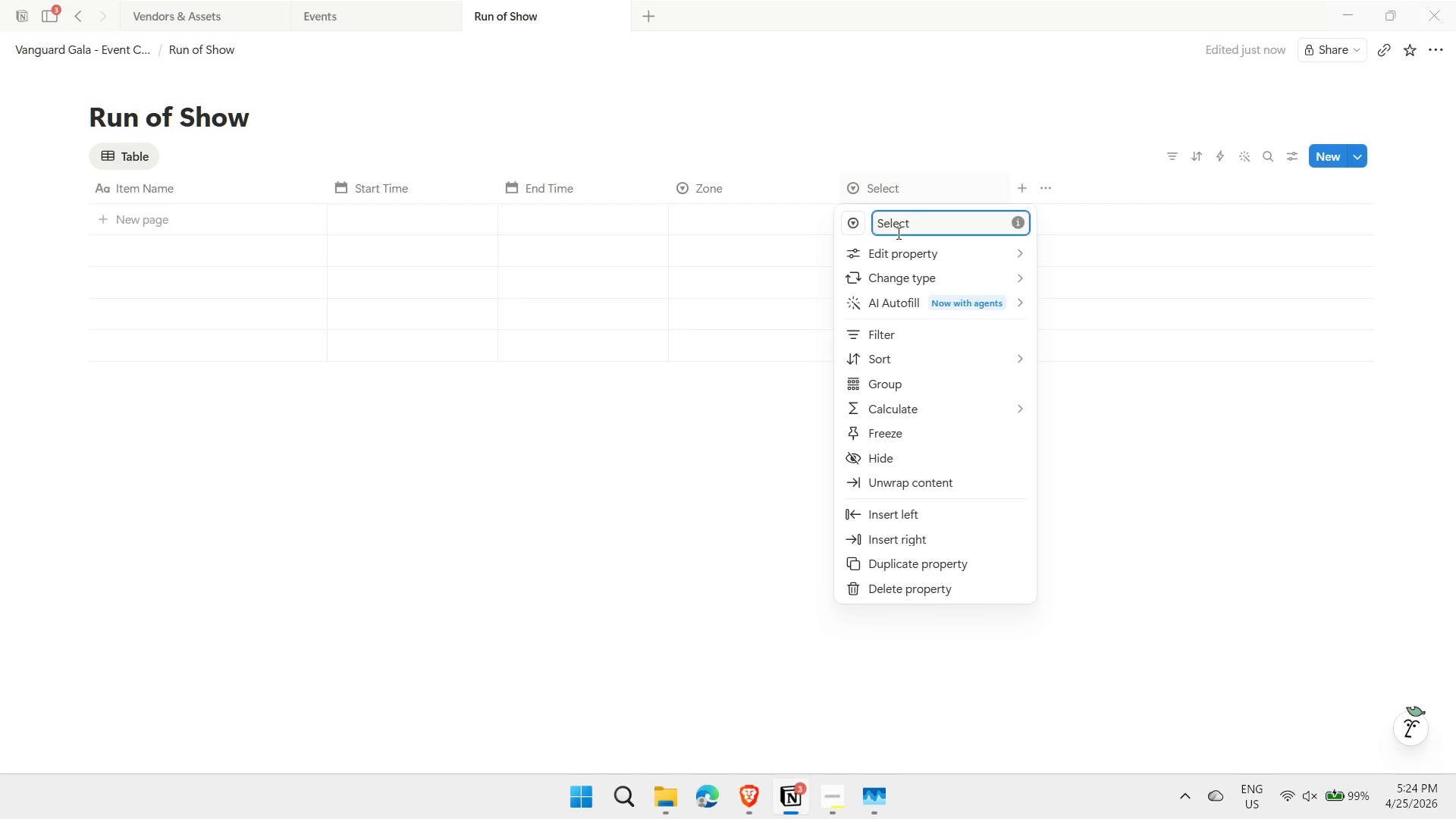 
double_click([897, 233])
 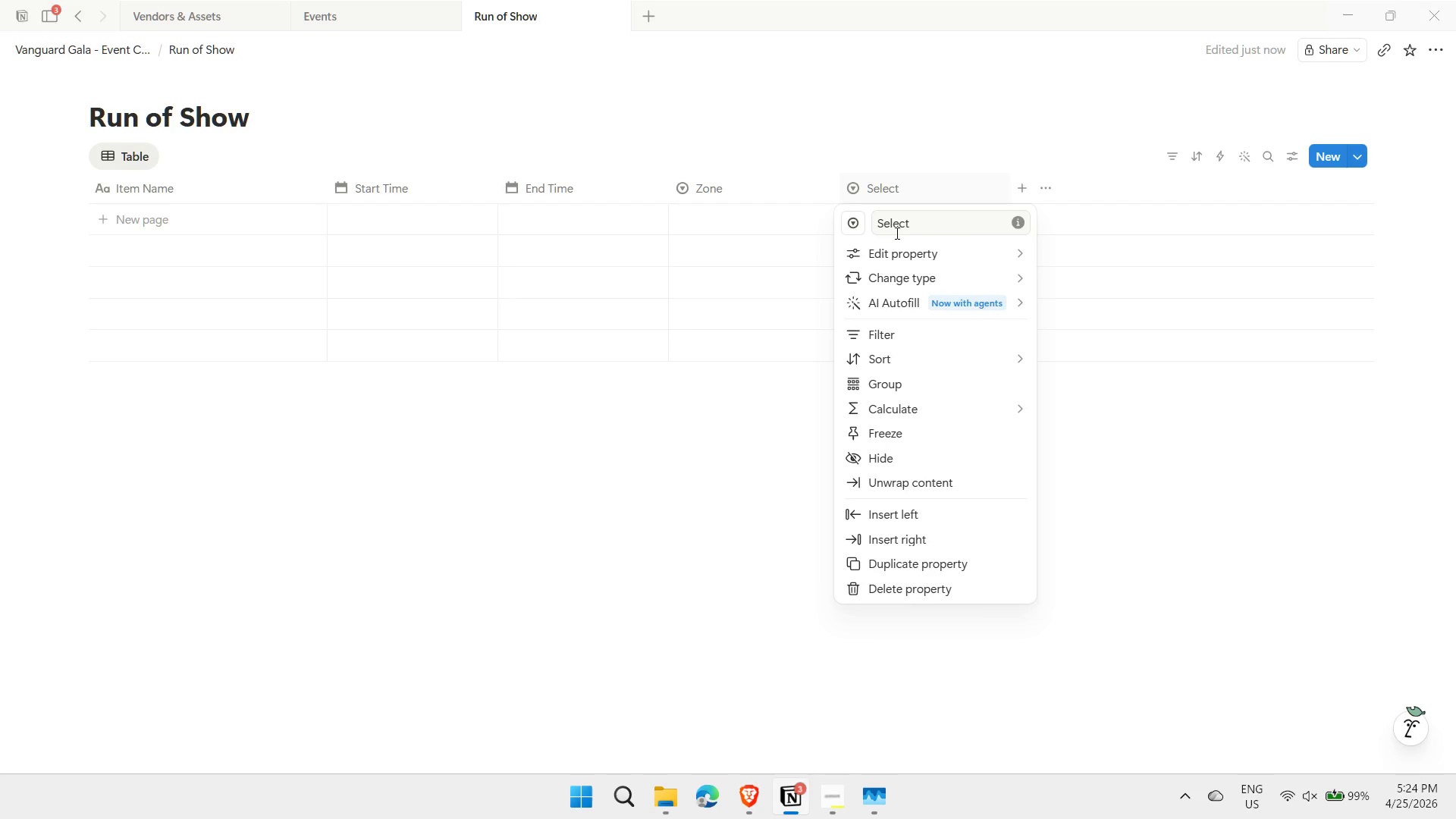 
double_click([896, 233])
 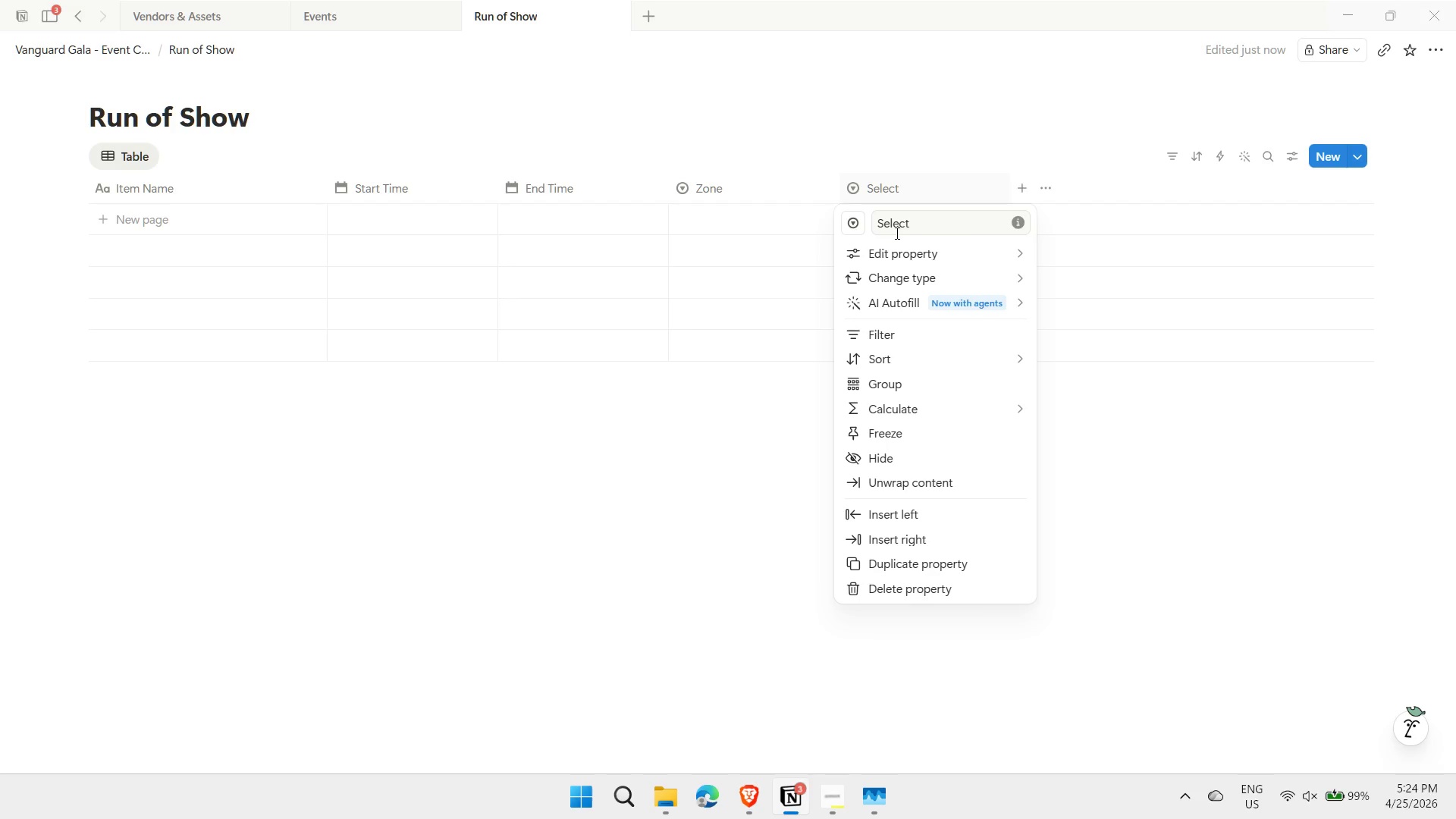 
key(Shift+ShiftLeft)
 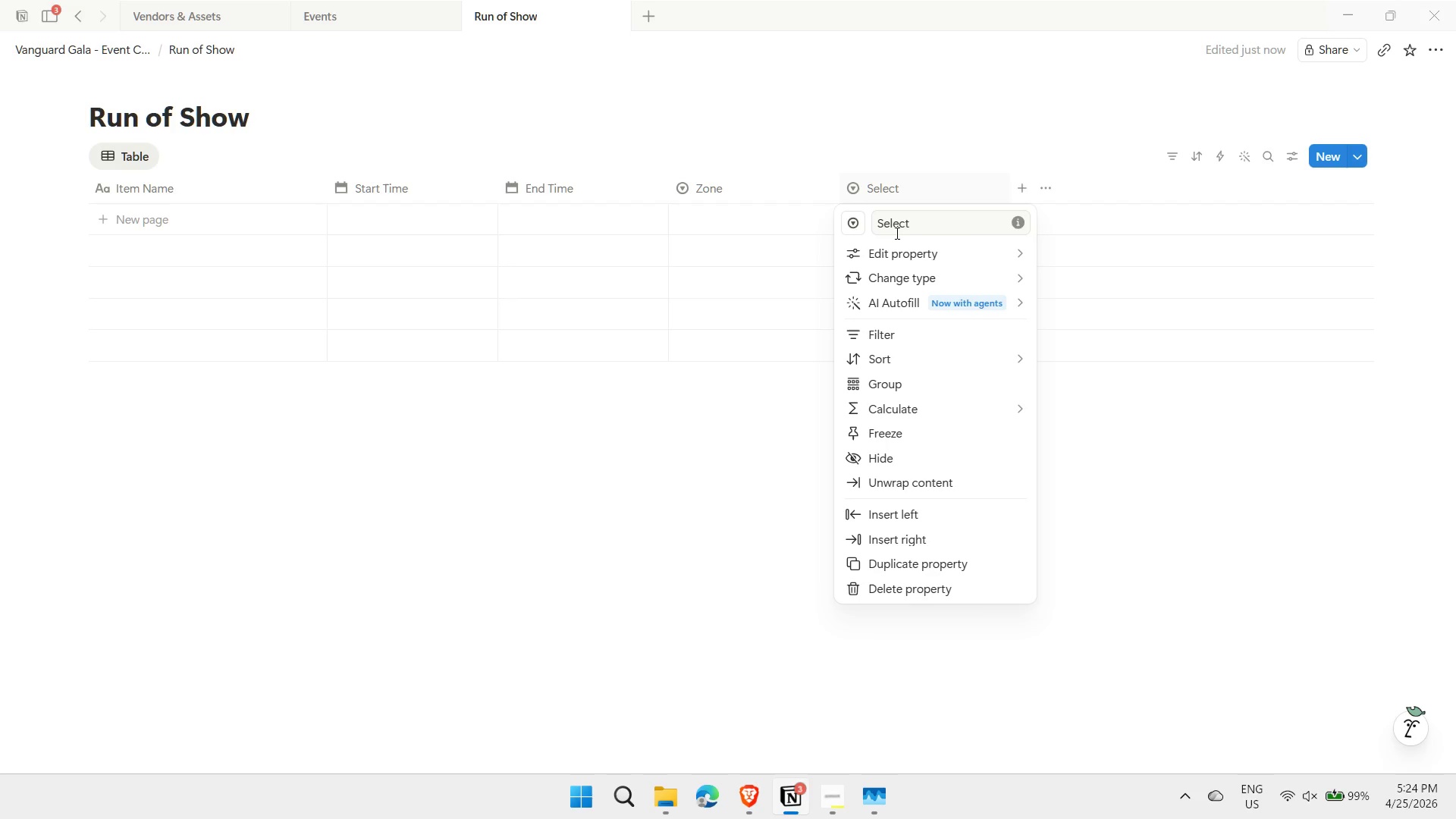 
double_click([896, 233])
 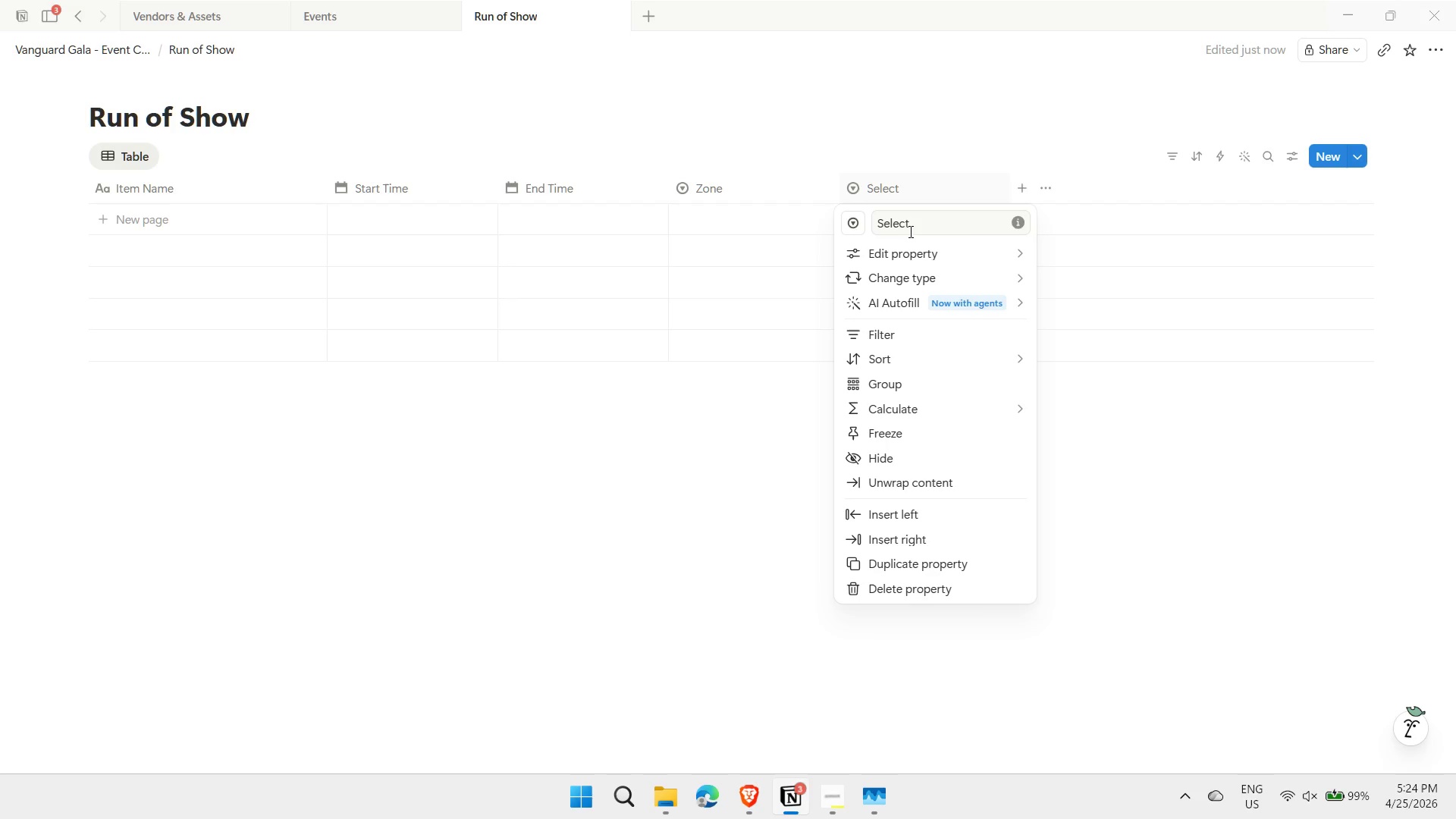 
double_click([909, 231])
 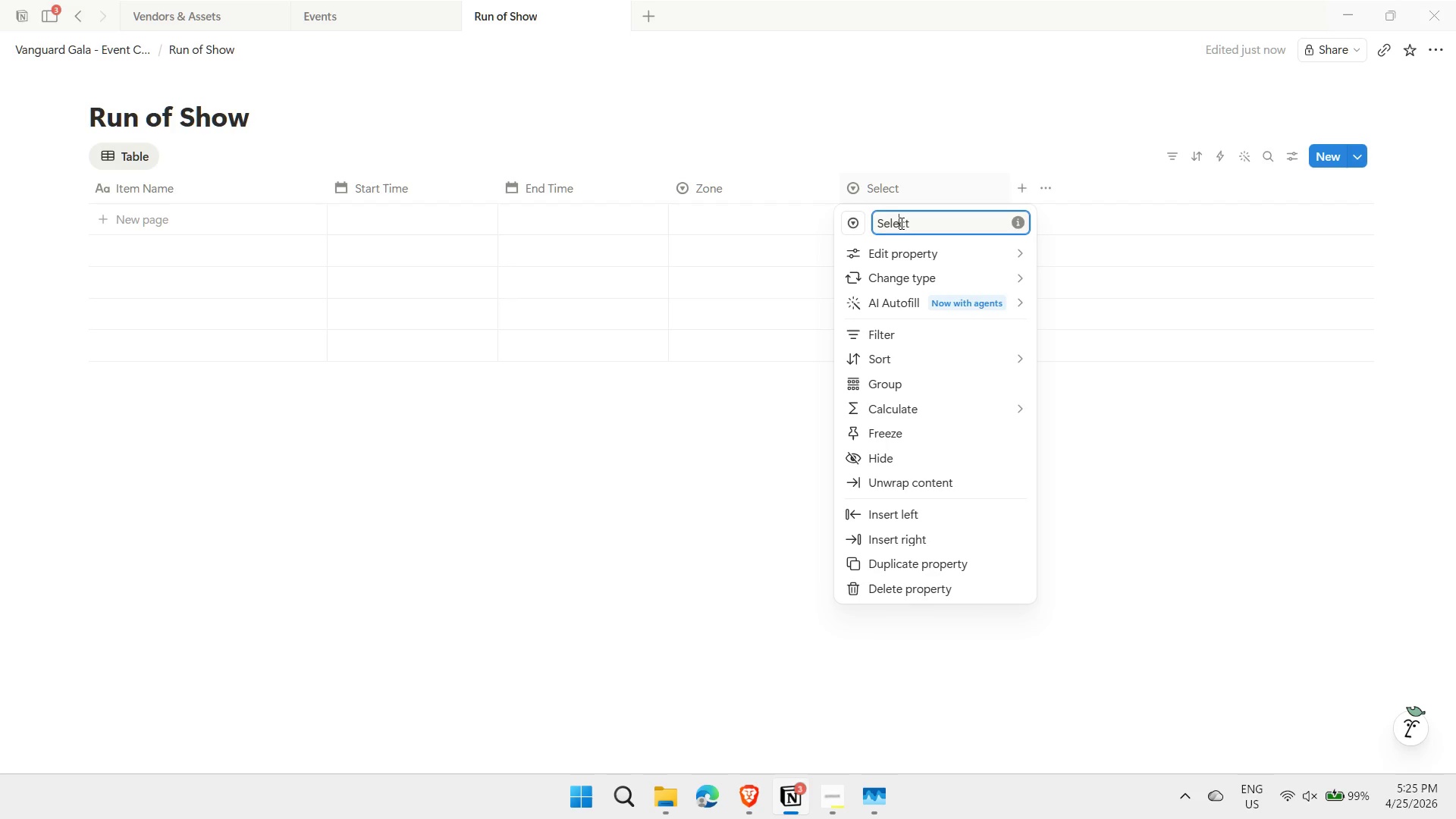 
double_click([900, 223])
 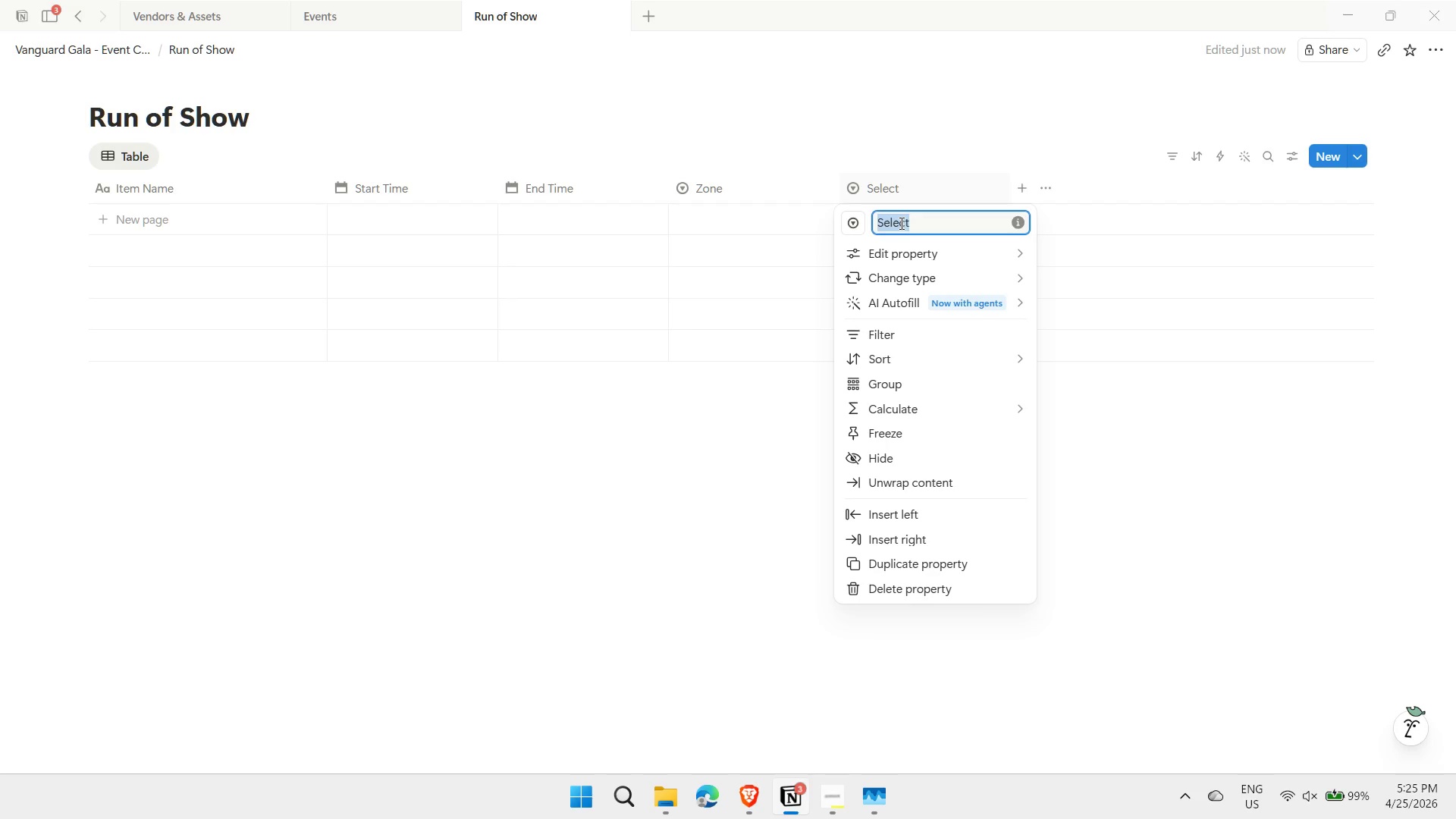 
type(c)
key(Backspace)
type(V)
key(Backspace)
type(Category)
 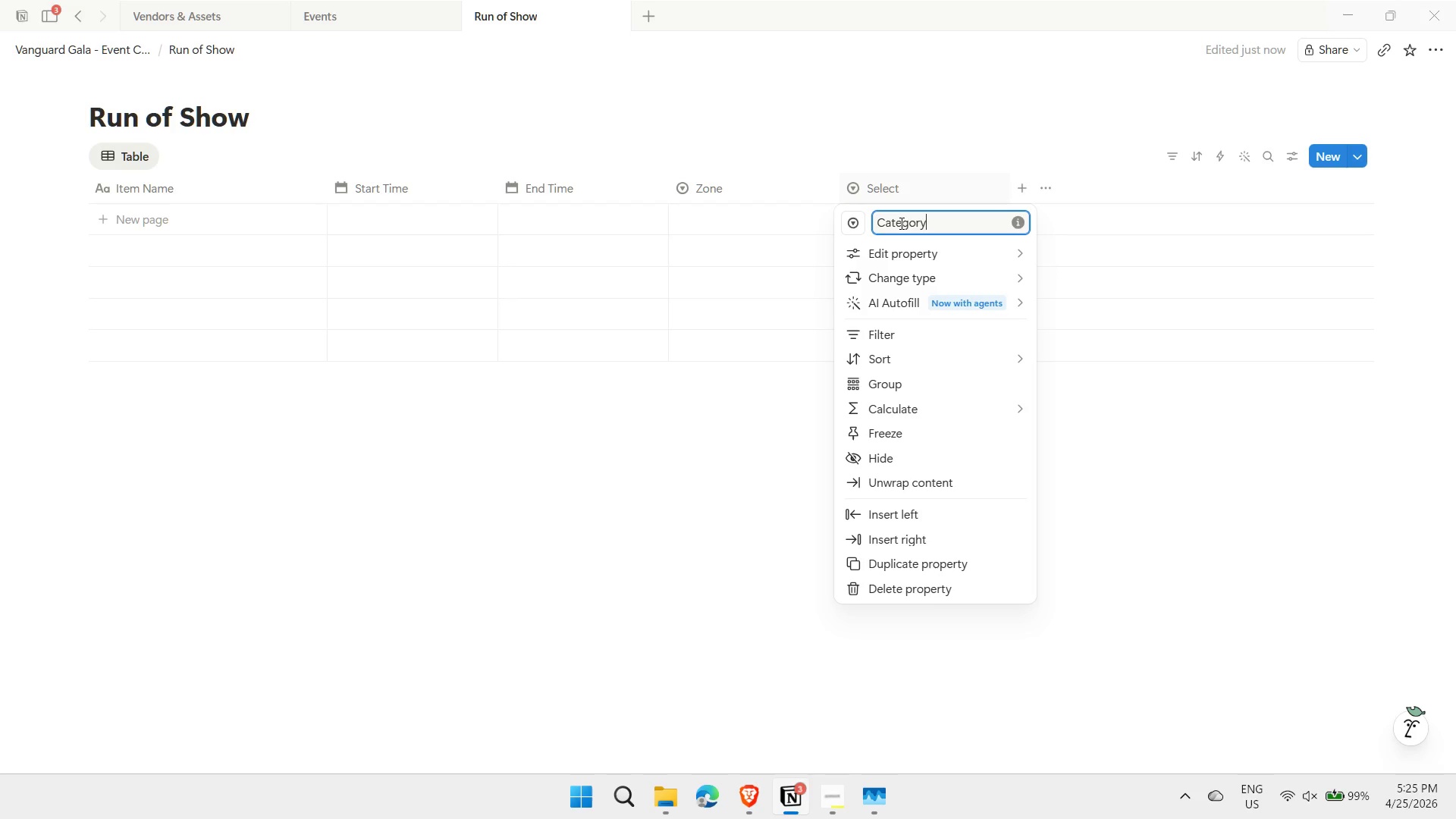 
key(Enter)
 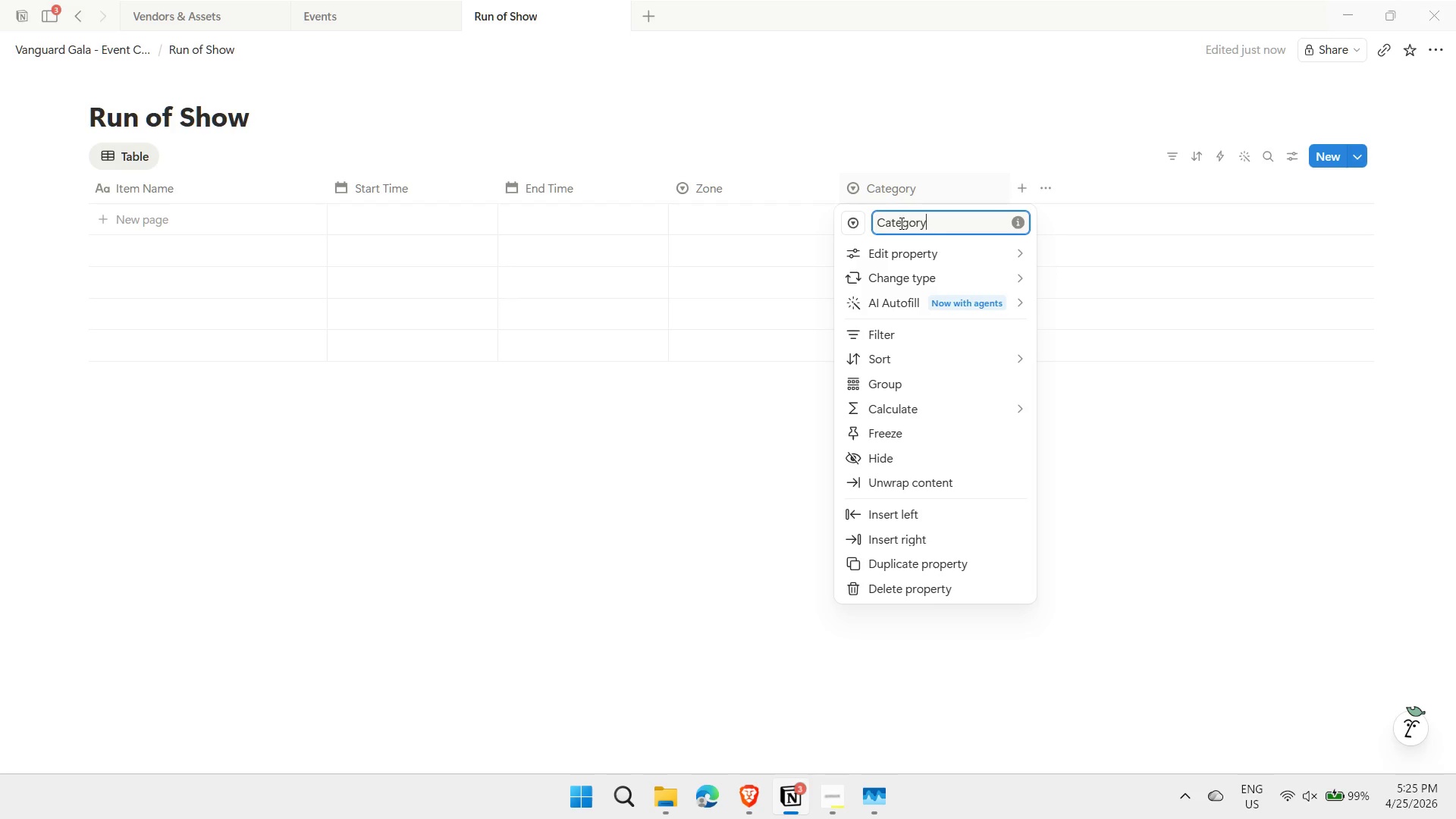 
wait(23.72)
 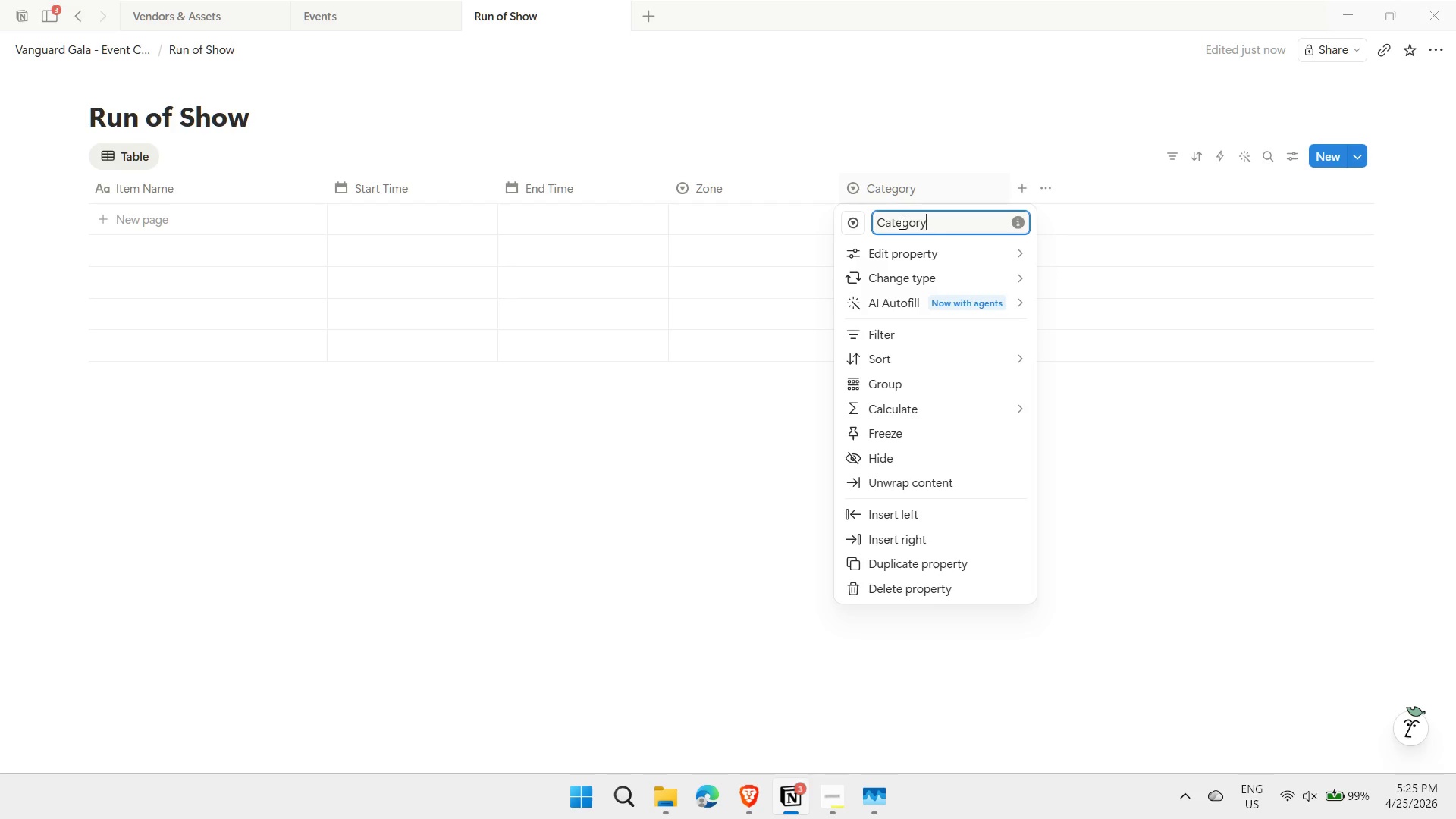 
key(Enter)
 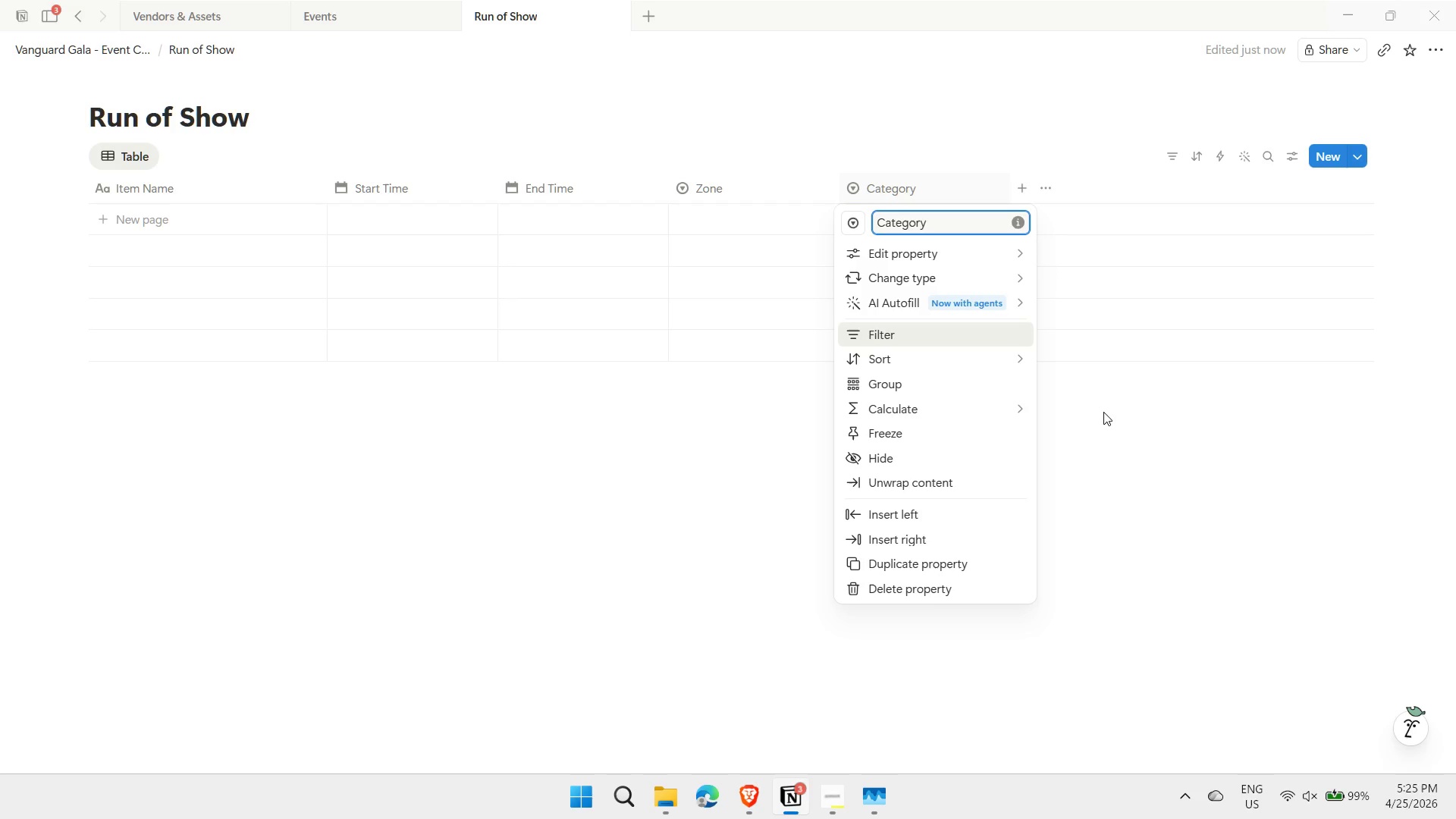 
left_click([1130, 435])
 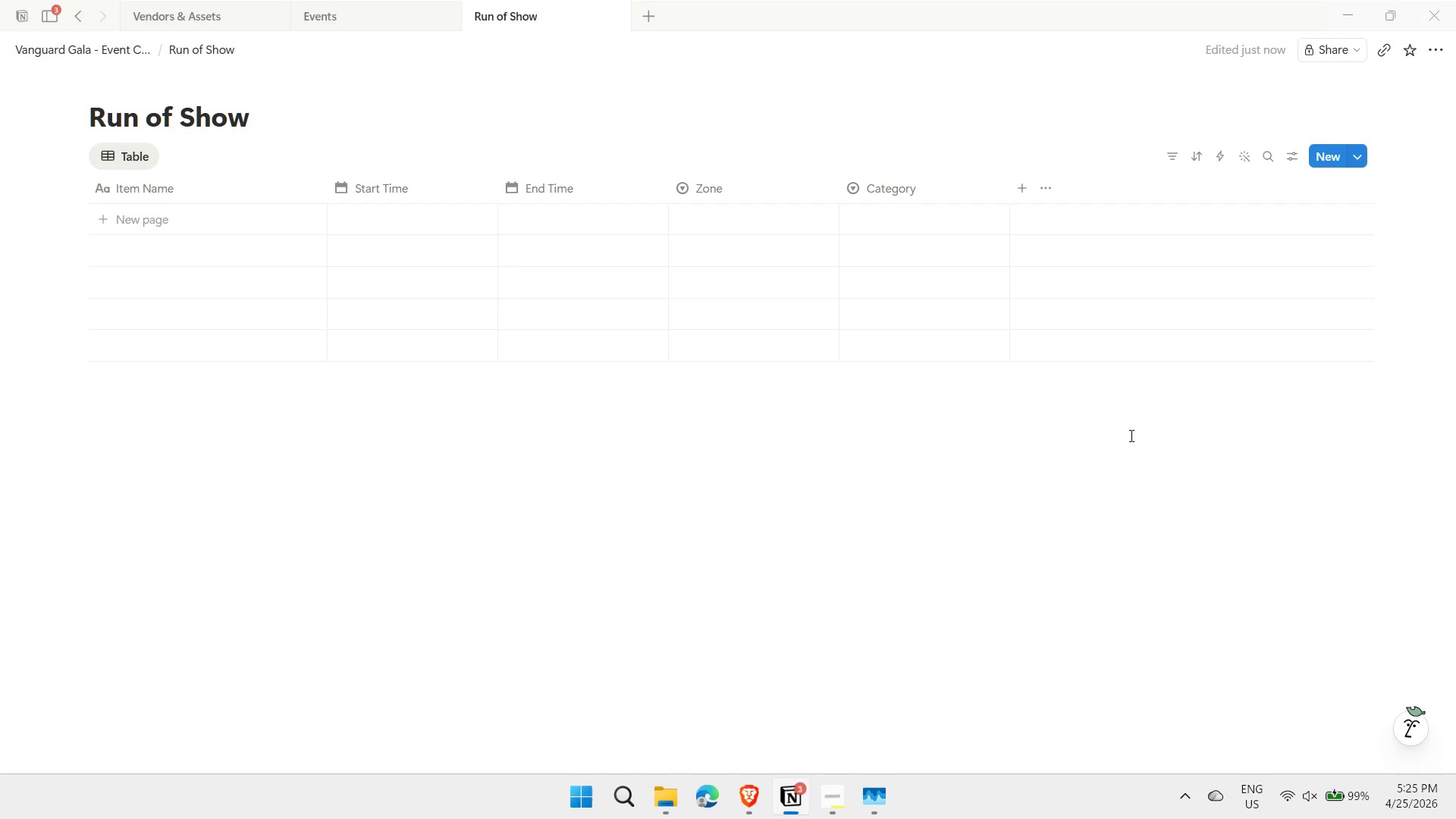 
wait(13.97)
 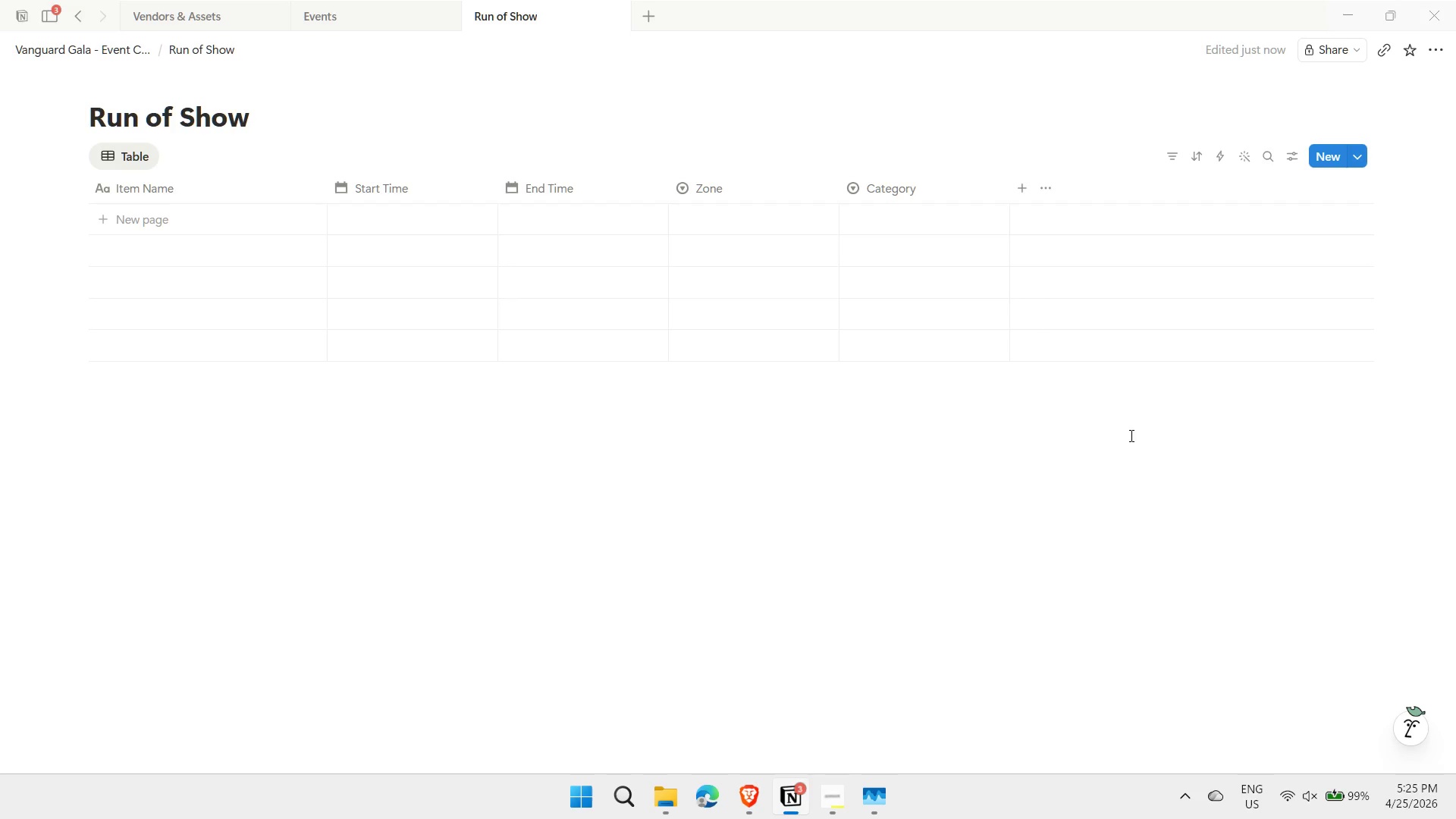 
left_click([1019, 190])
 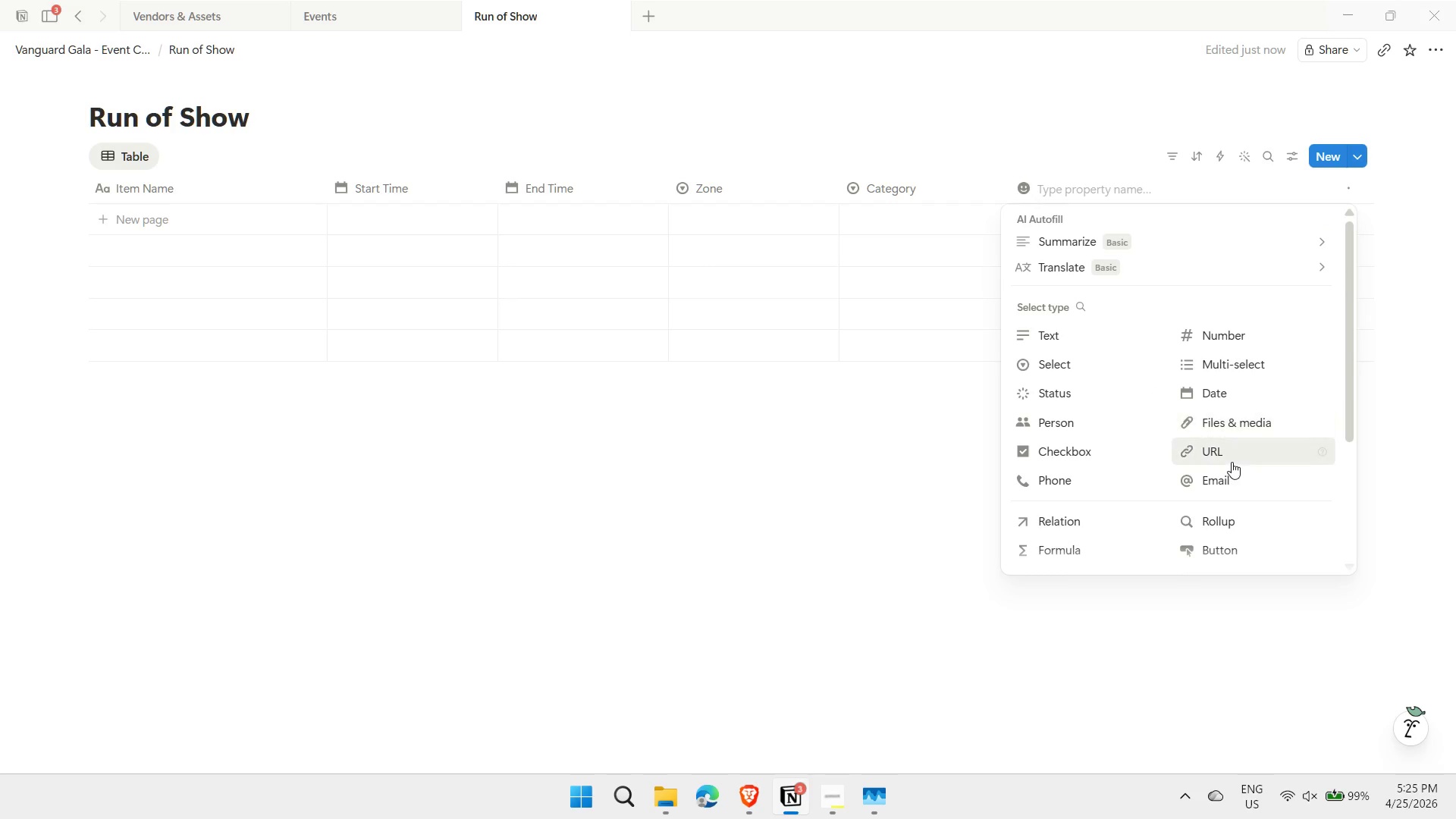 
left_click([1050, 526])
 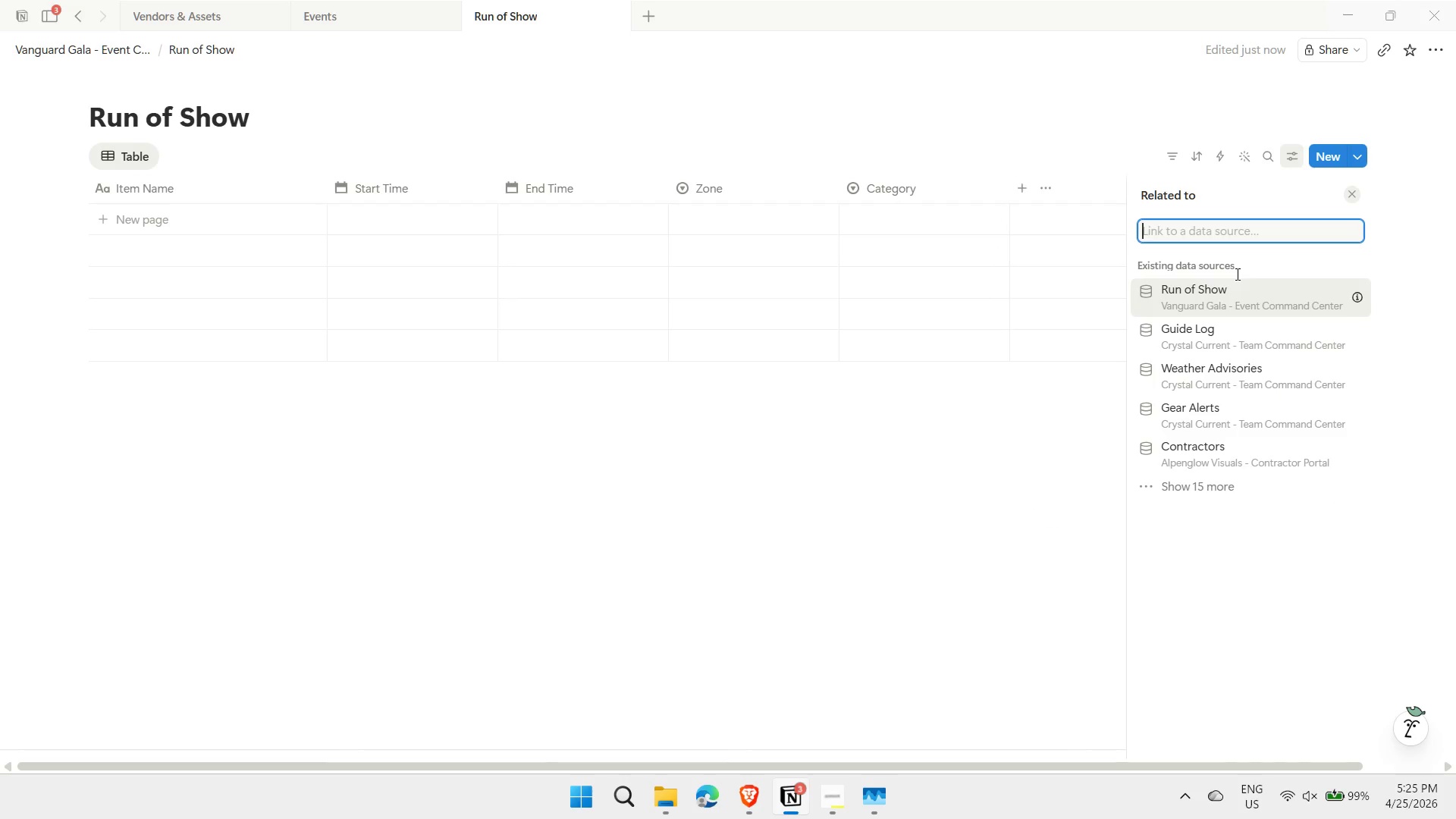 
left_click([1181, 482])
 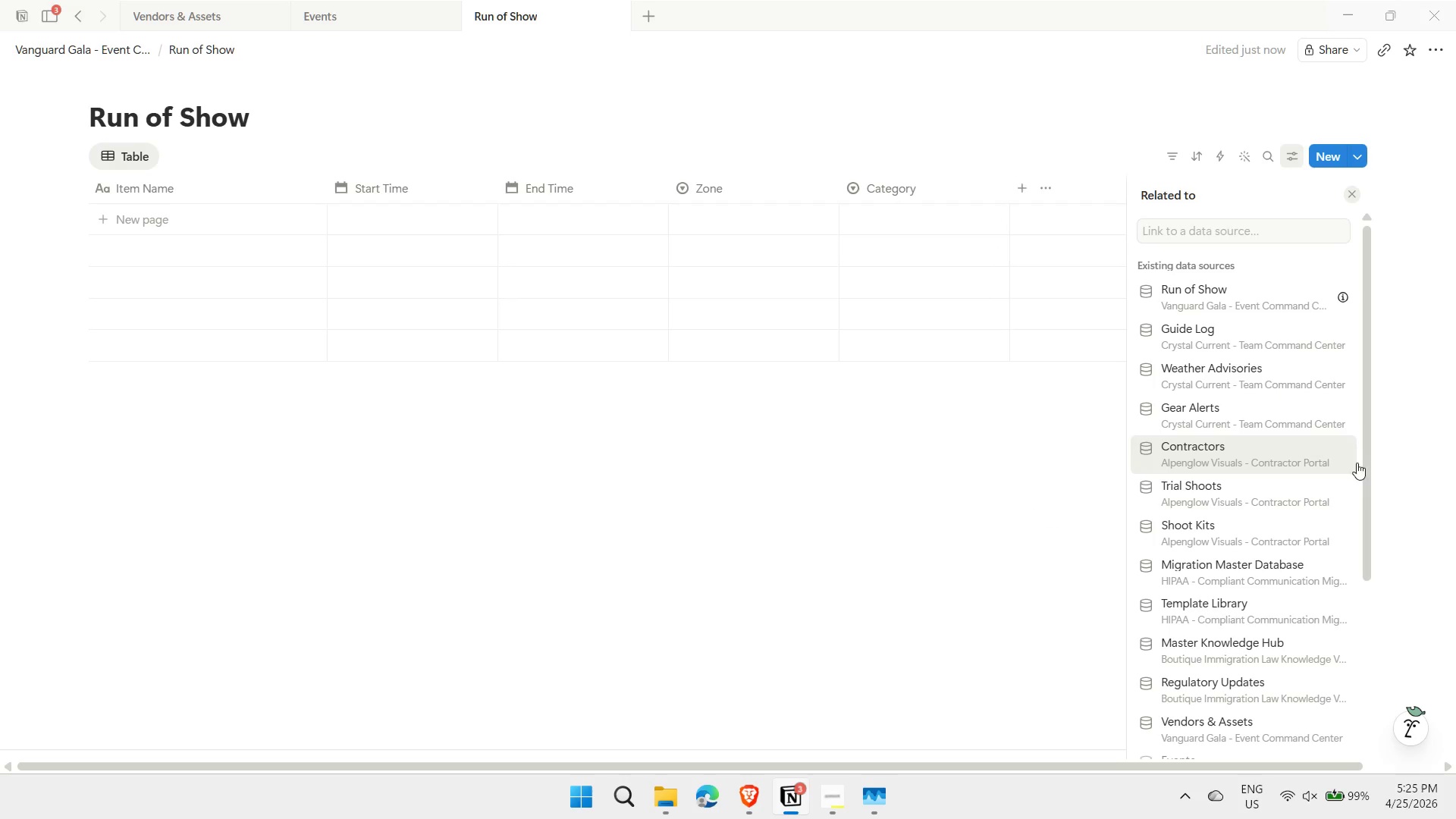 
left_click_drag(start_coordinate=[1367, 472], to_coordinate=[1370, 588])
 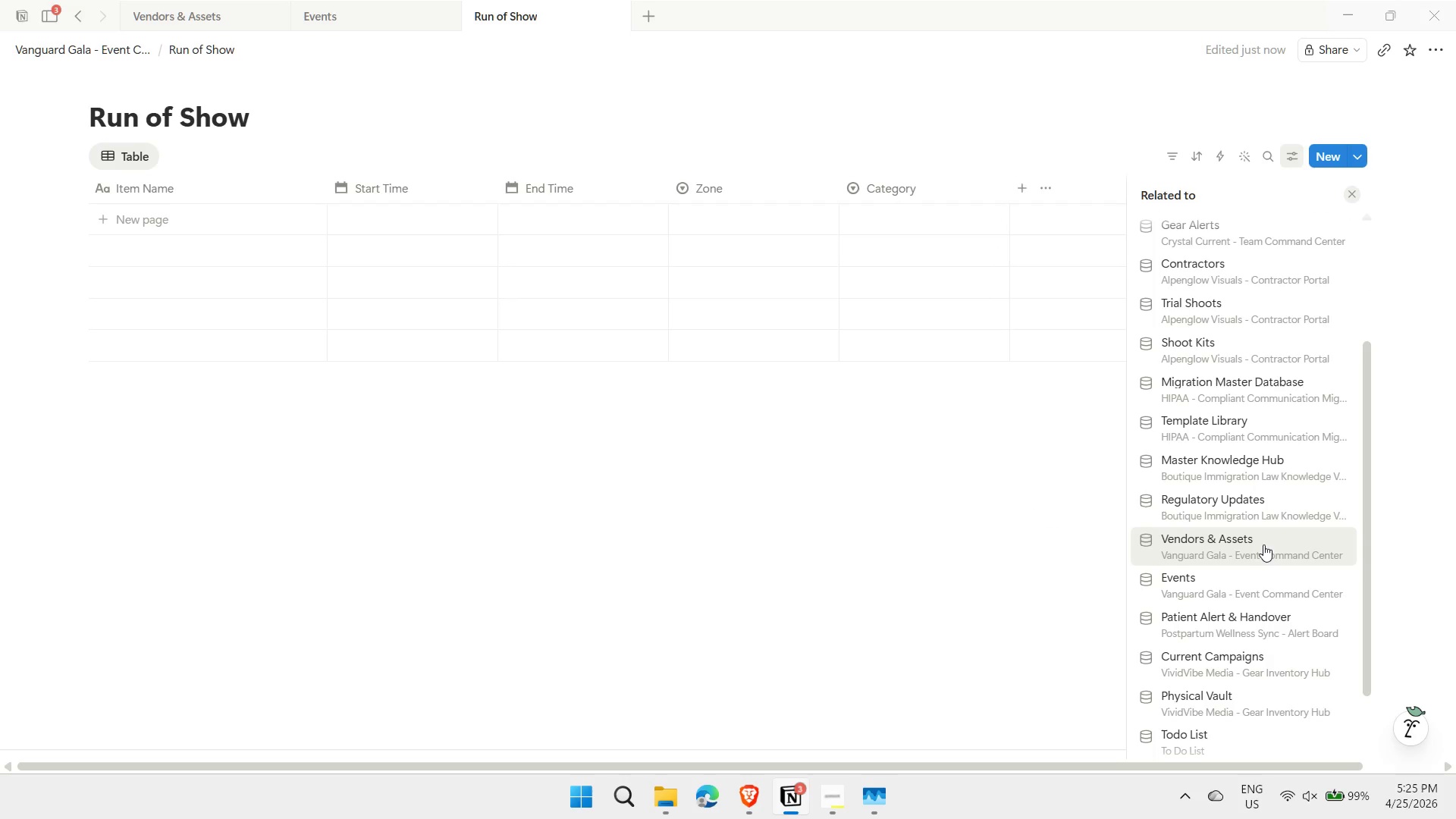 
left_click([1263, 544])
 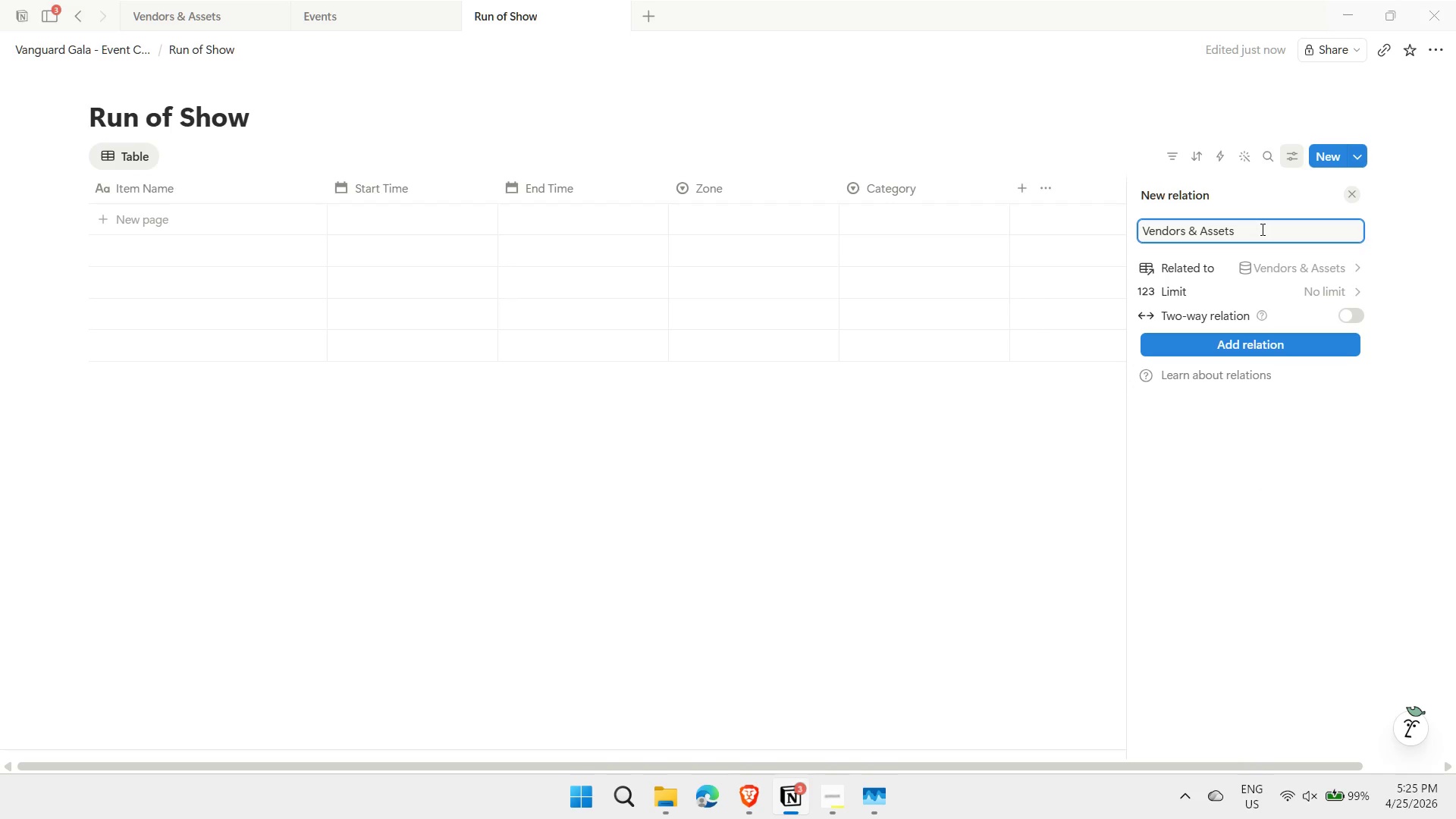 
key(Backspace)
 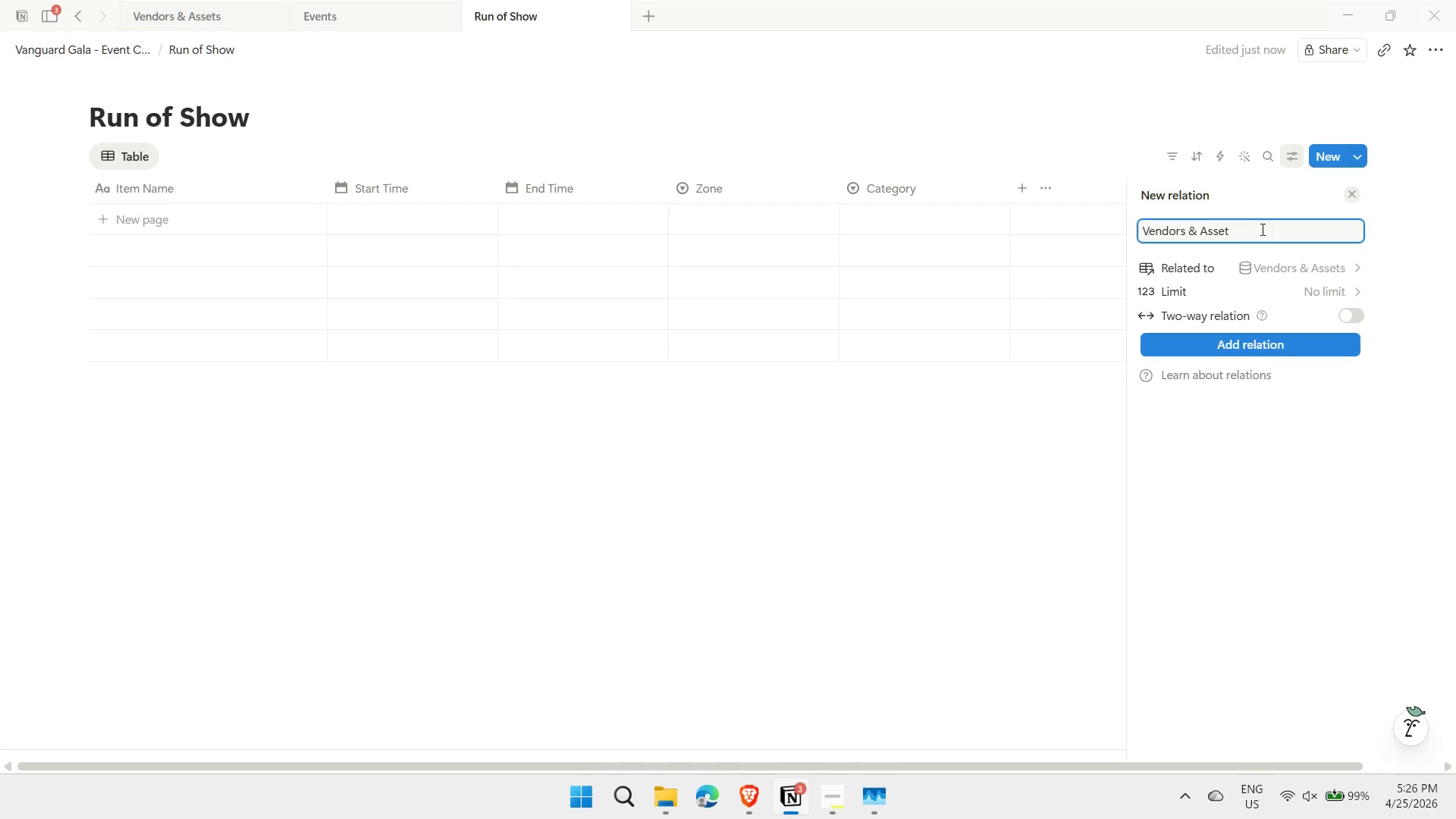 
hold_key(key=Backspace, duration=0.64)
 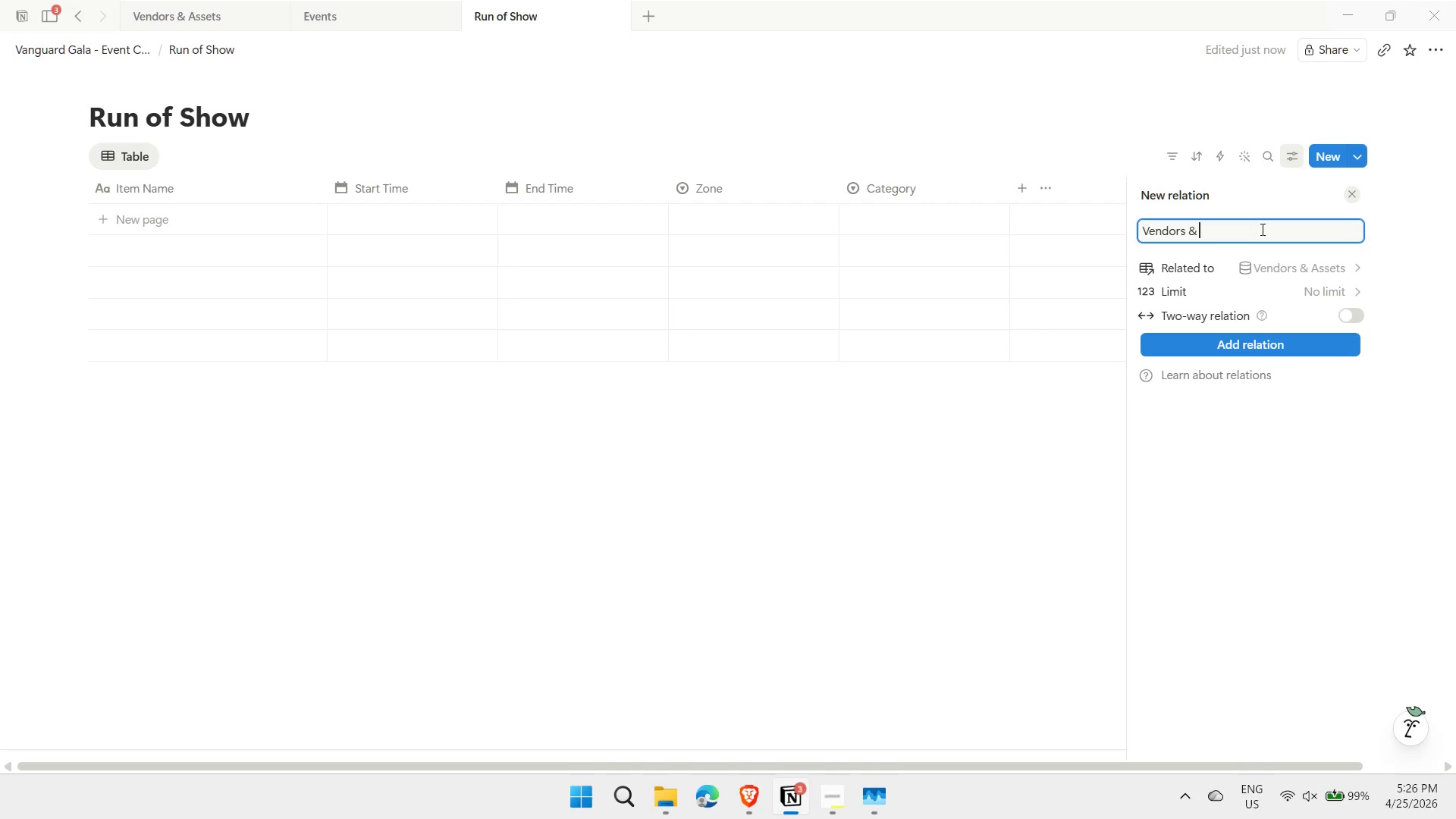 
key(Backspace)
 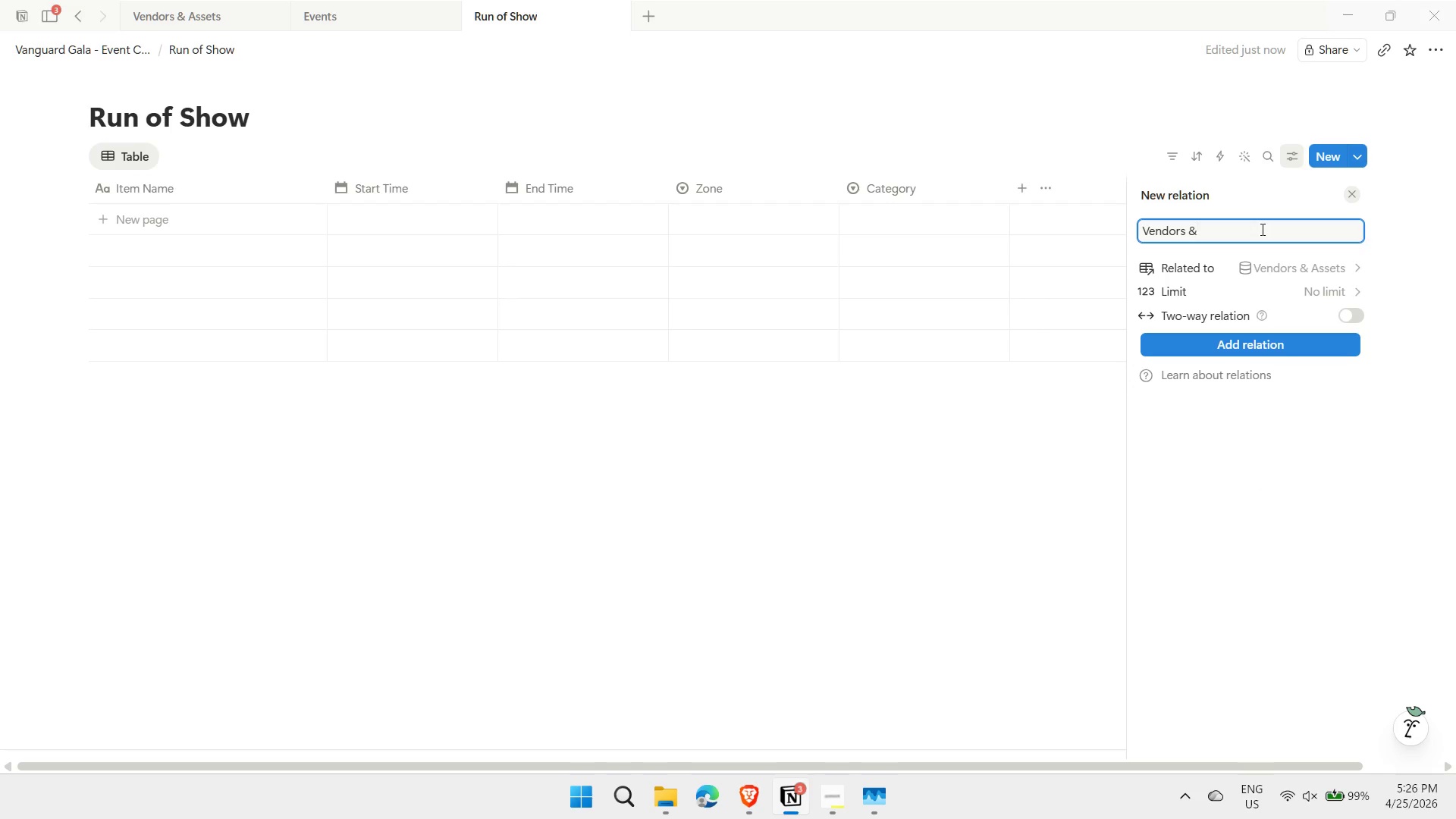 
key(Backspace)
 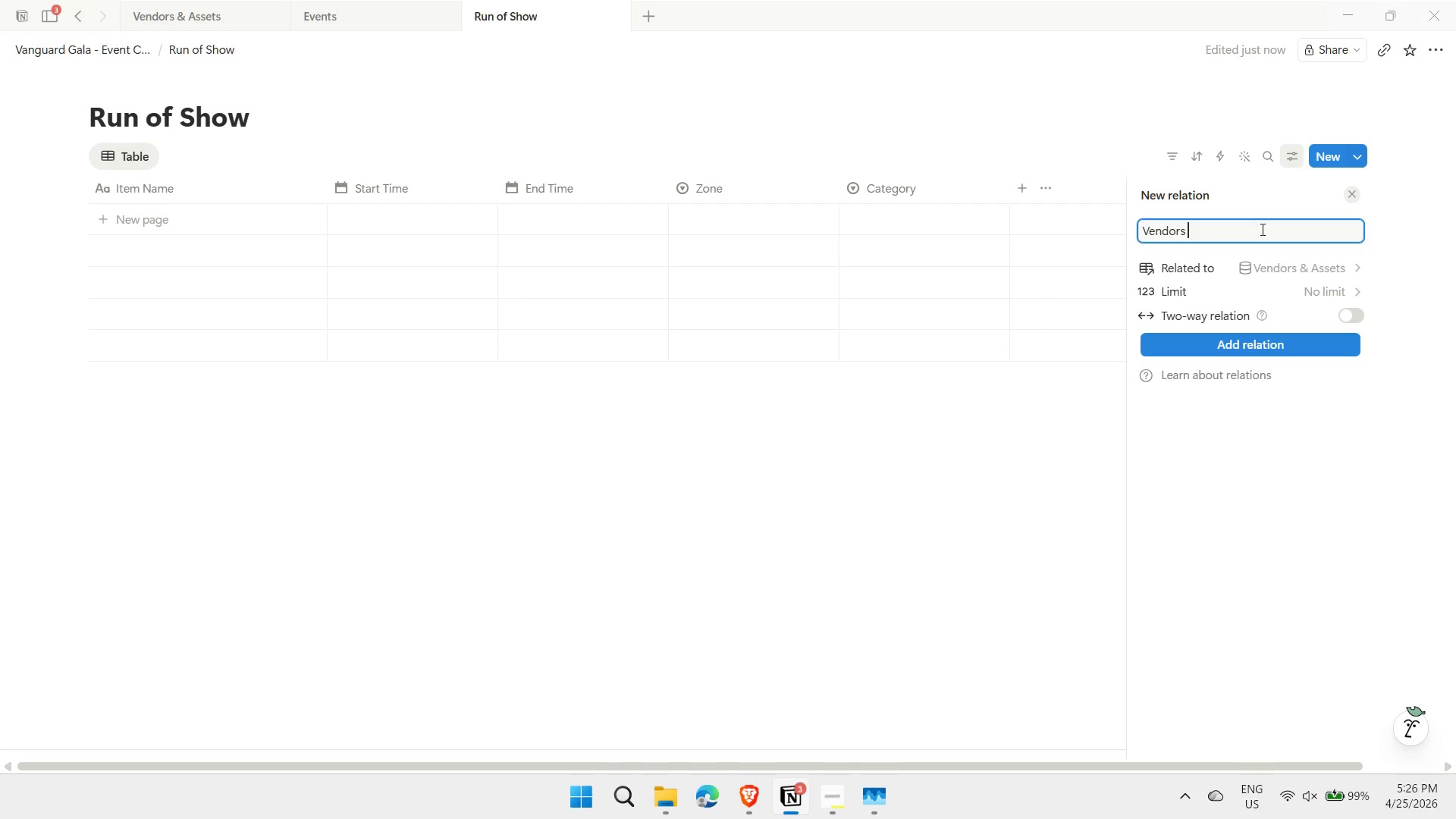 
key(Backspace)
 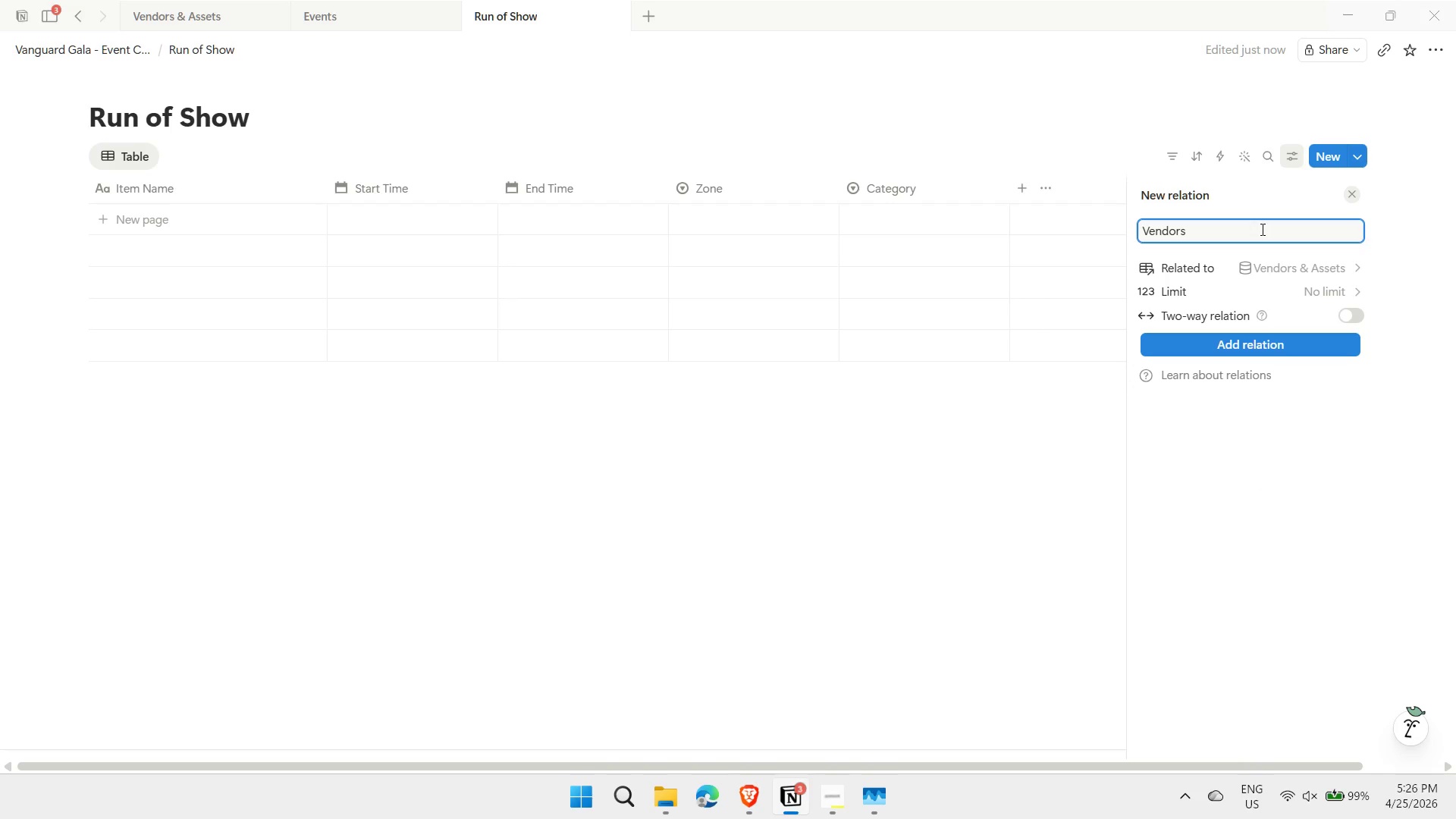 
key(Backspace)
 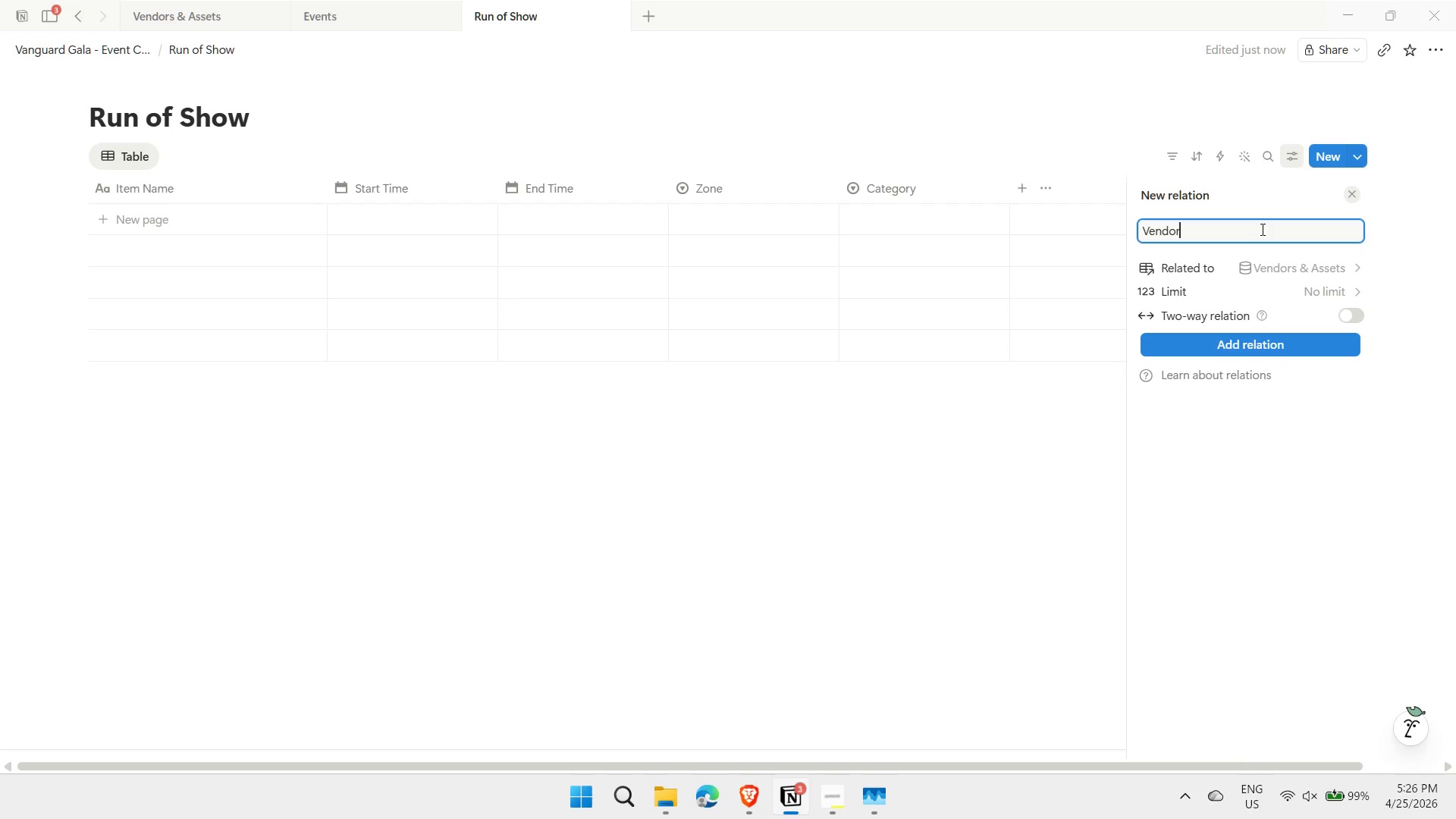 
wait(27.41)
 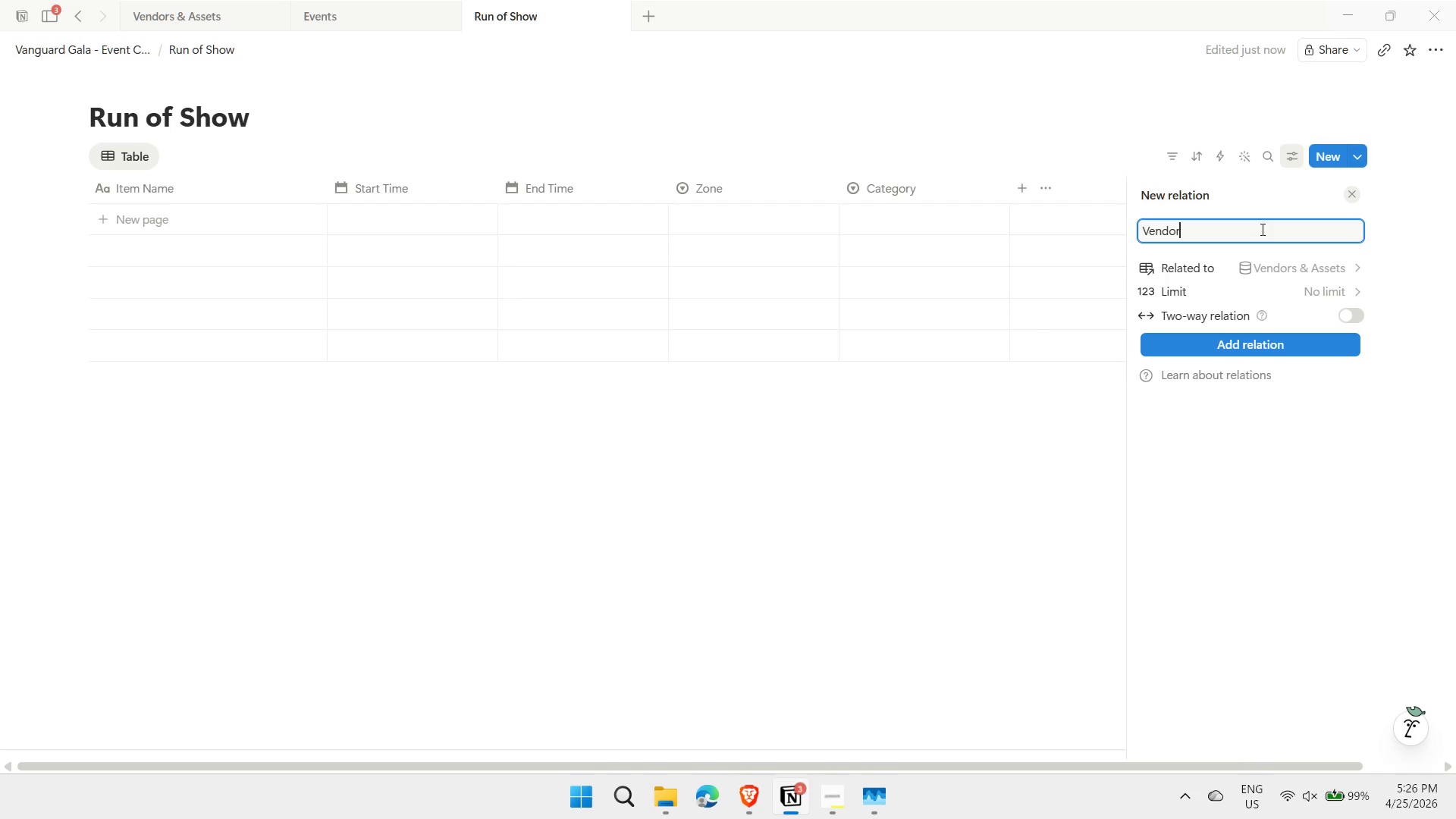 
left_click([1351, 315])
 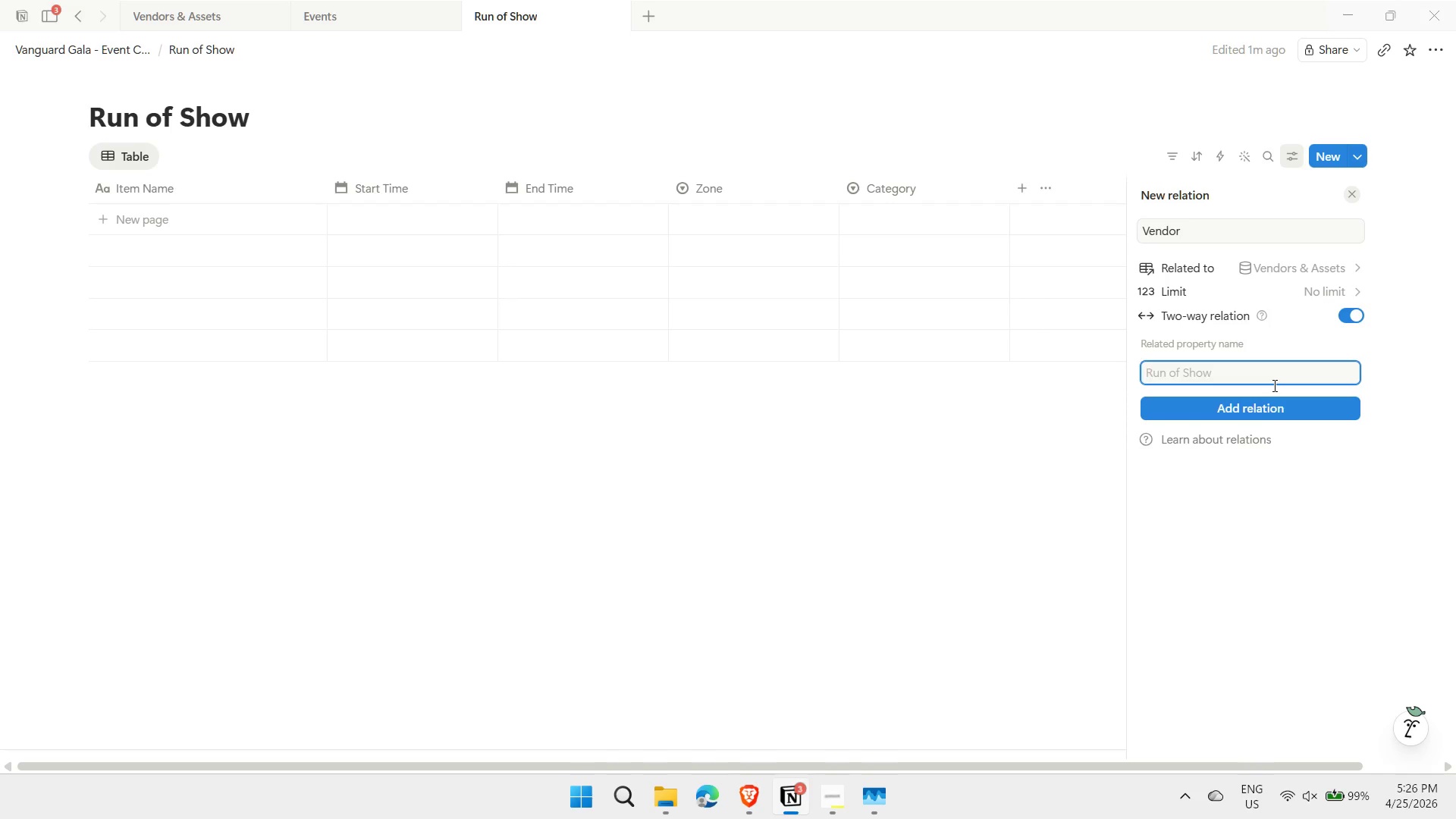 
wait(12.3)
 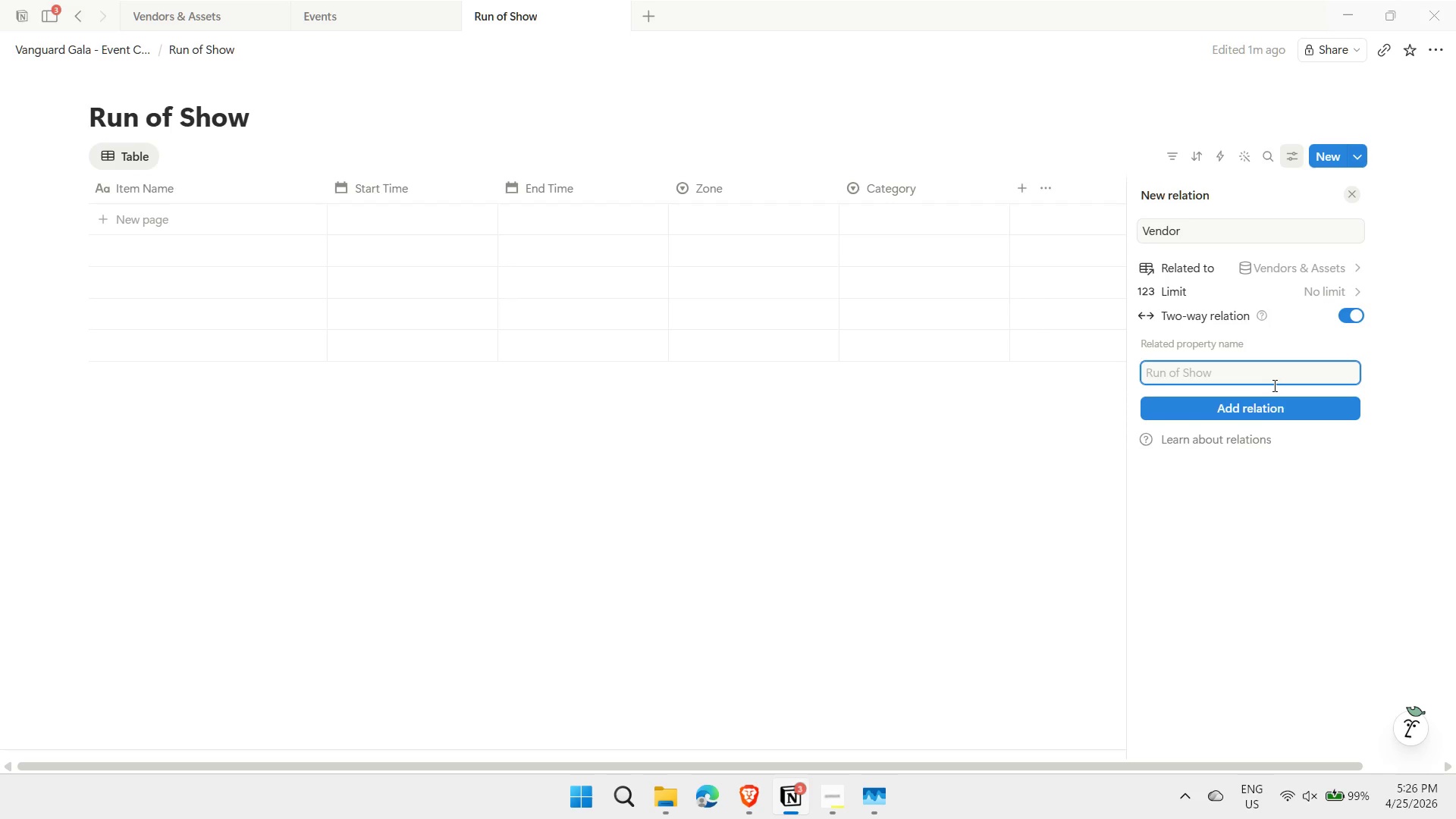 
type(Event)
 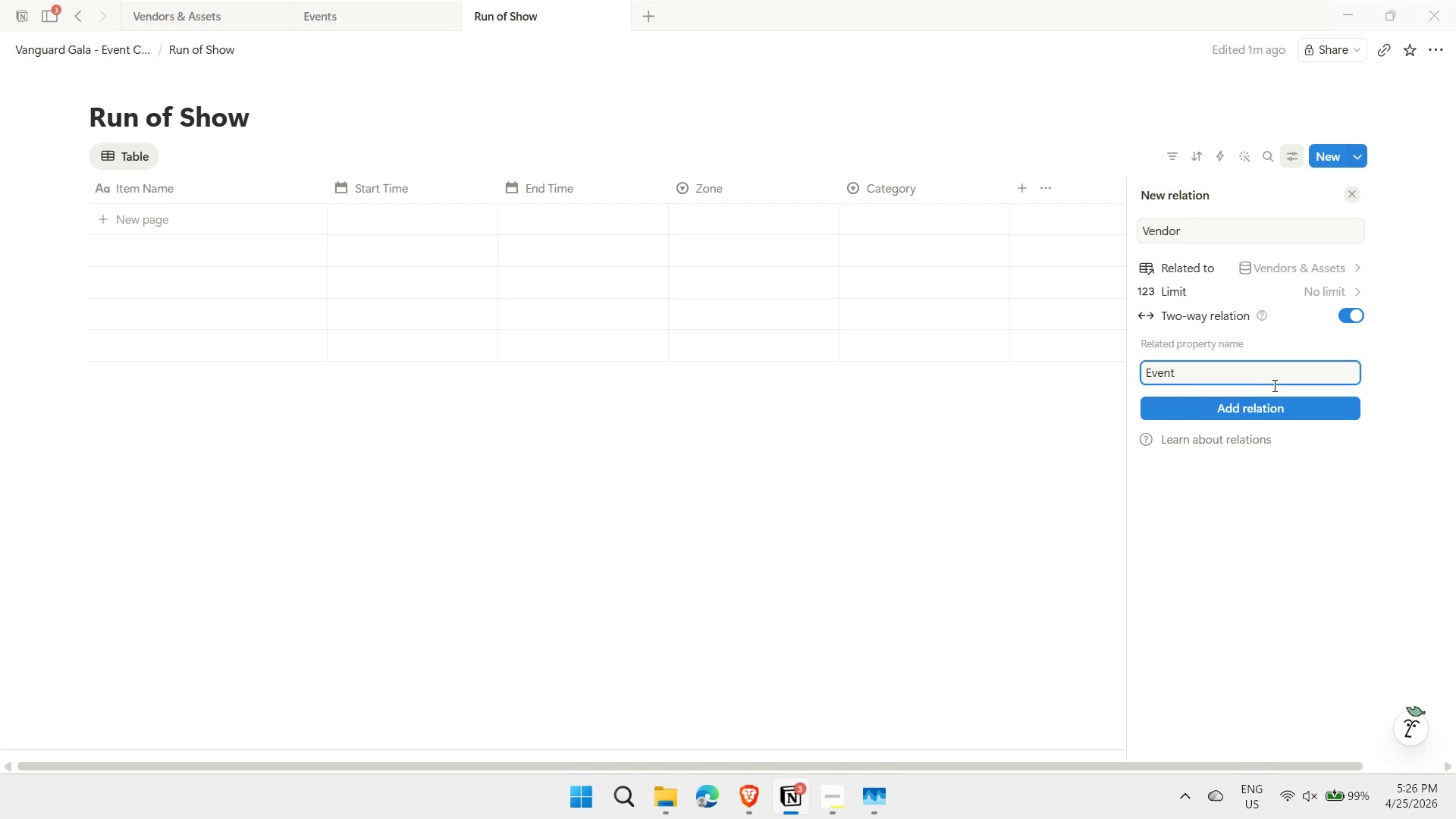 
wait(8.92)
 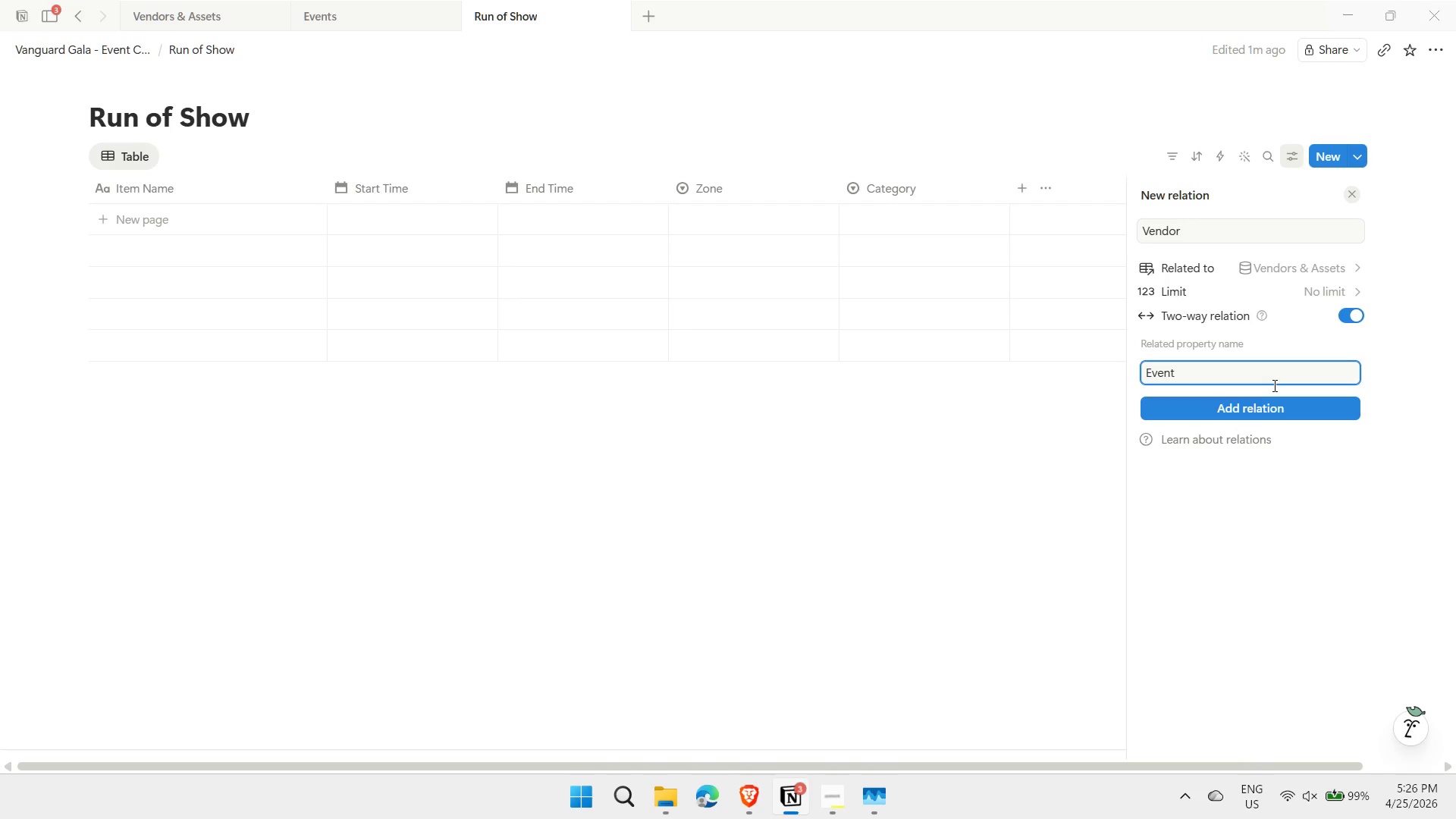 
left_click([1254, 407])
 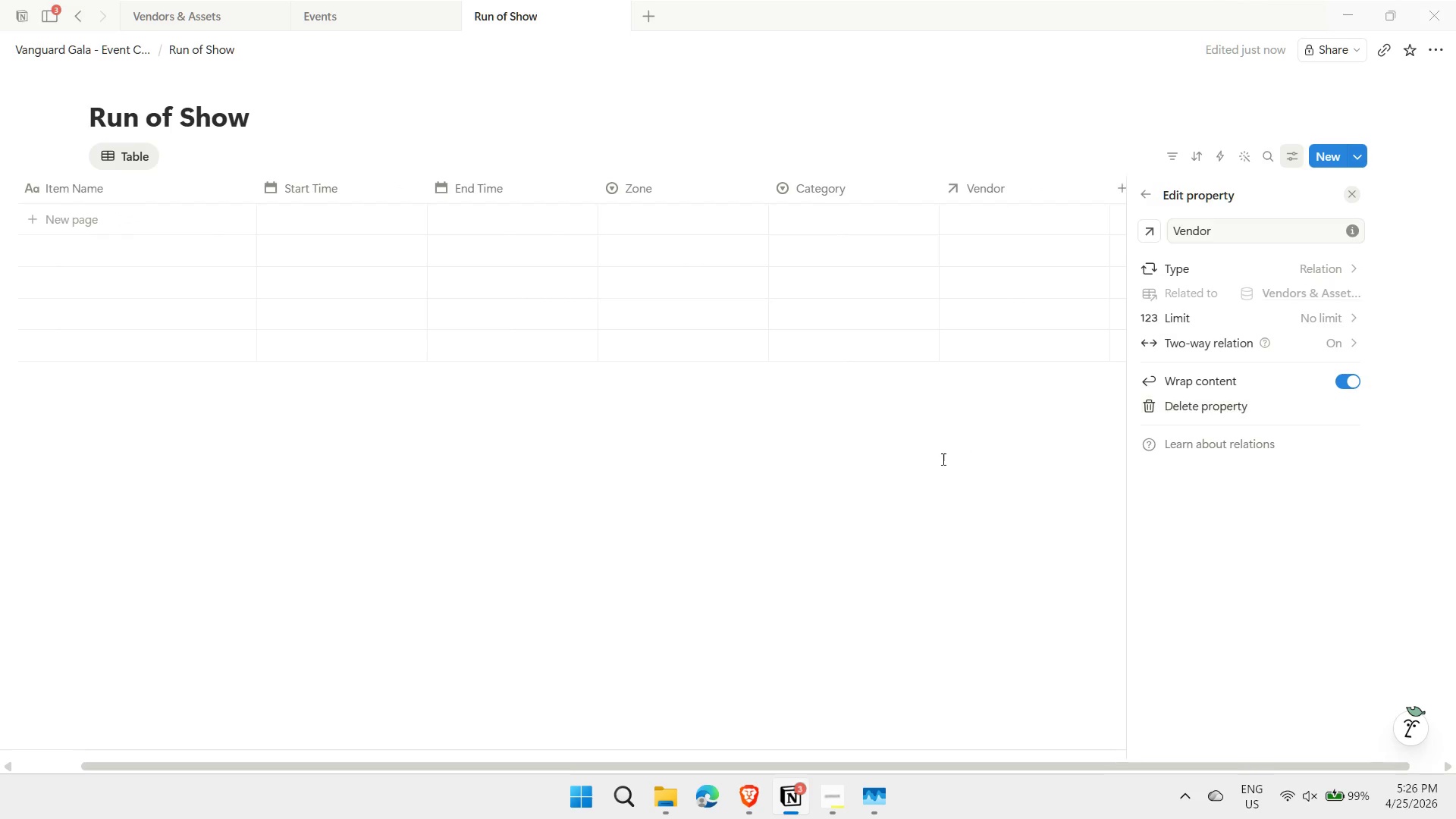 
left_click([939, 460])
 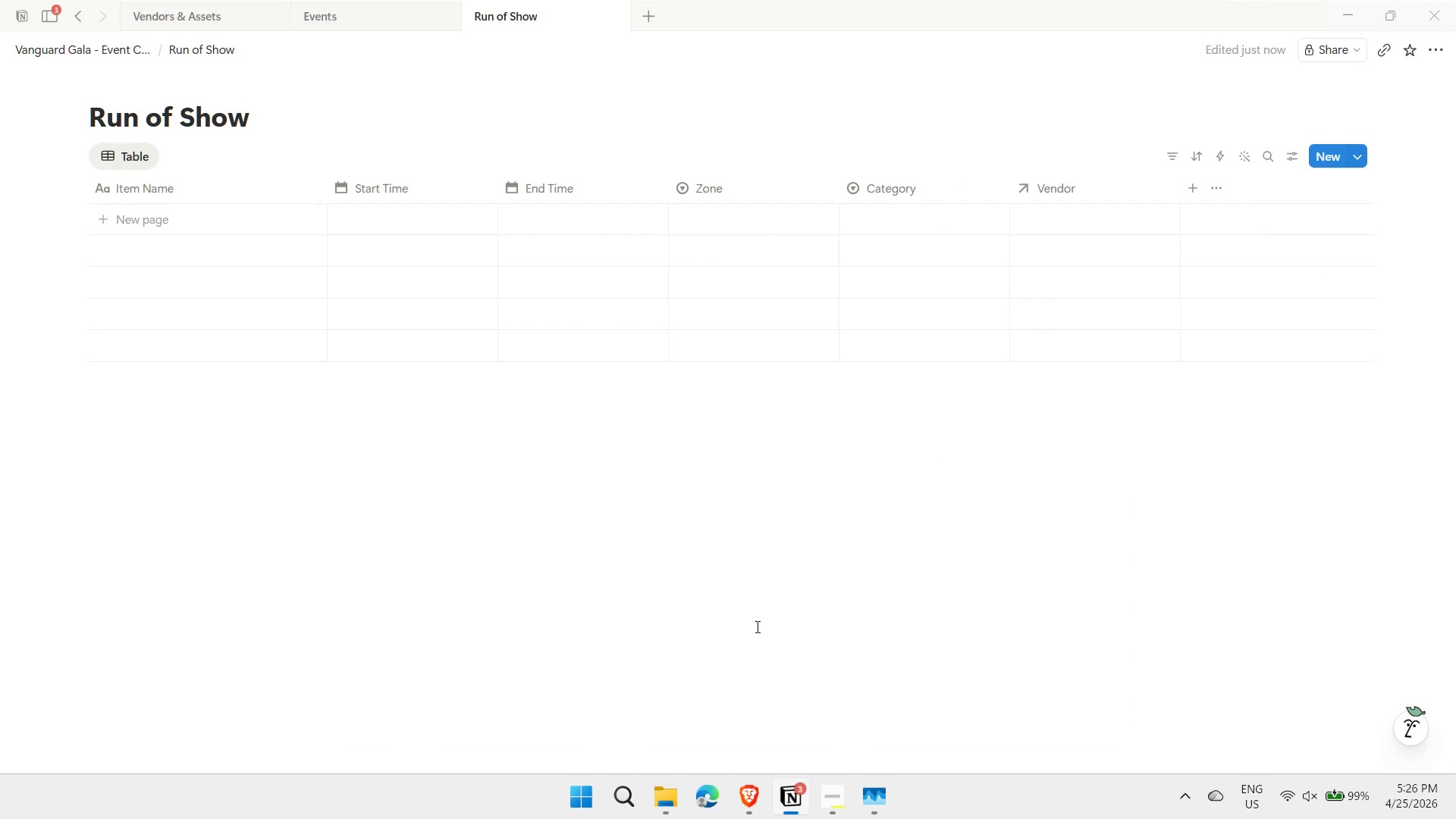 
wait(10.12)
 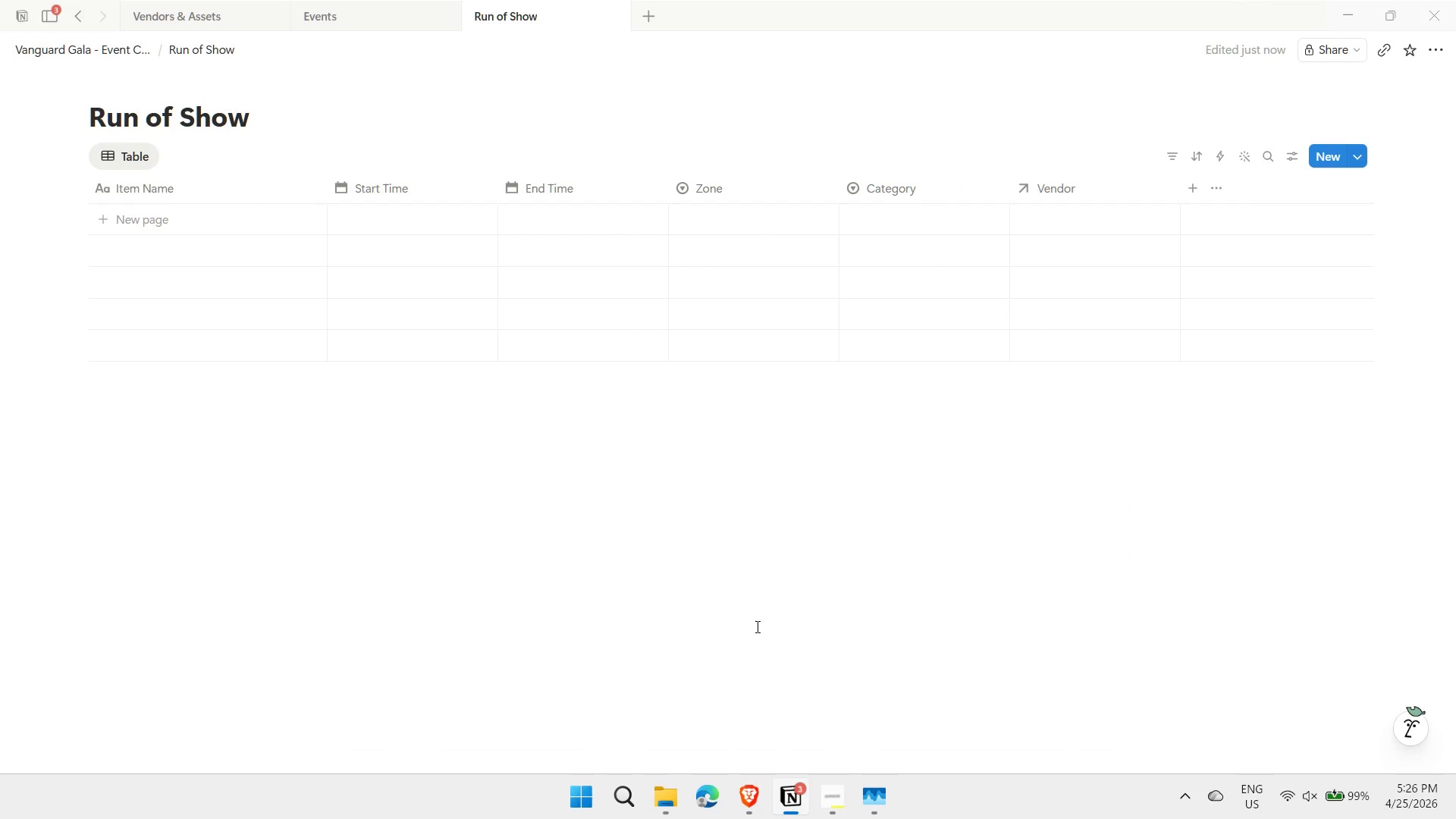 
scroll: coordinate [789, 475], scroll_direction: up, amount: 4.0
 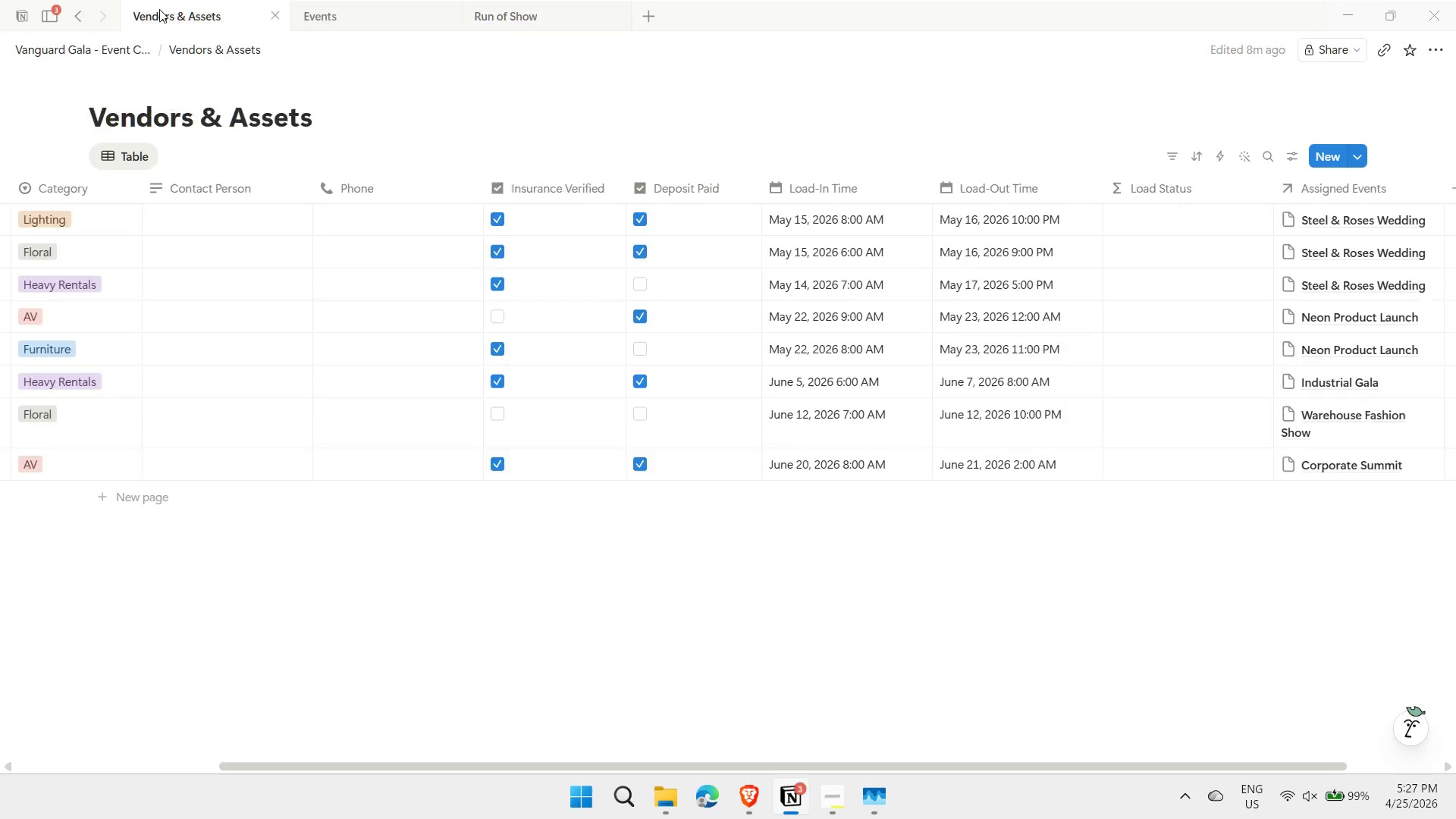 
double_click([359, 4])
 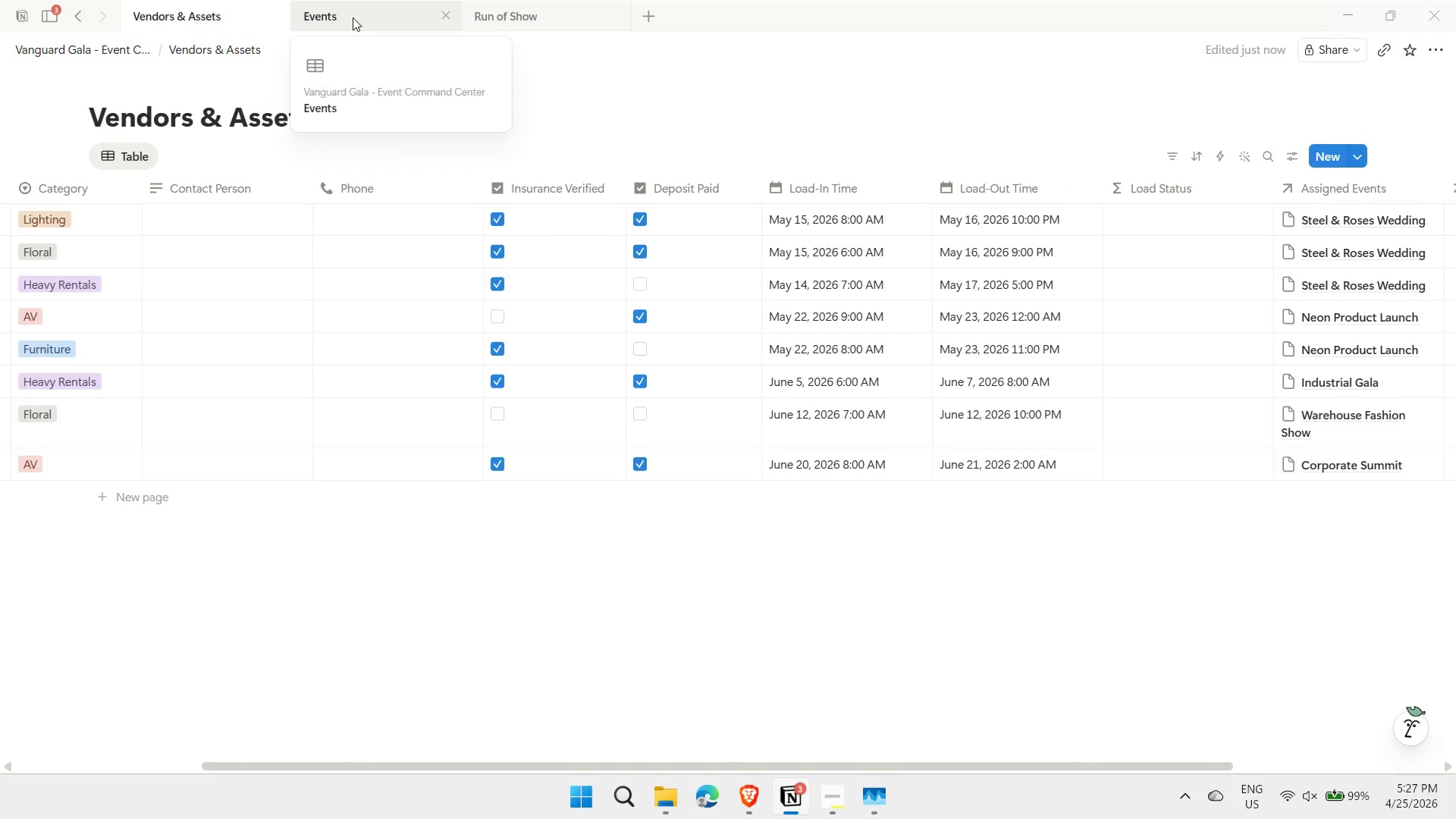 
left_click([353, 17])
 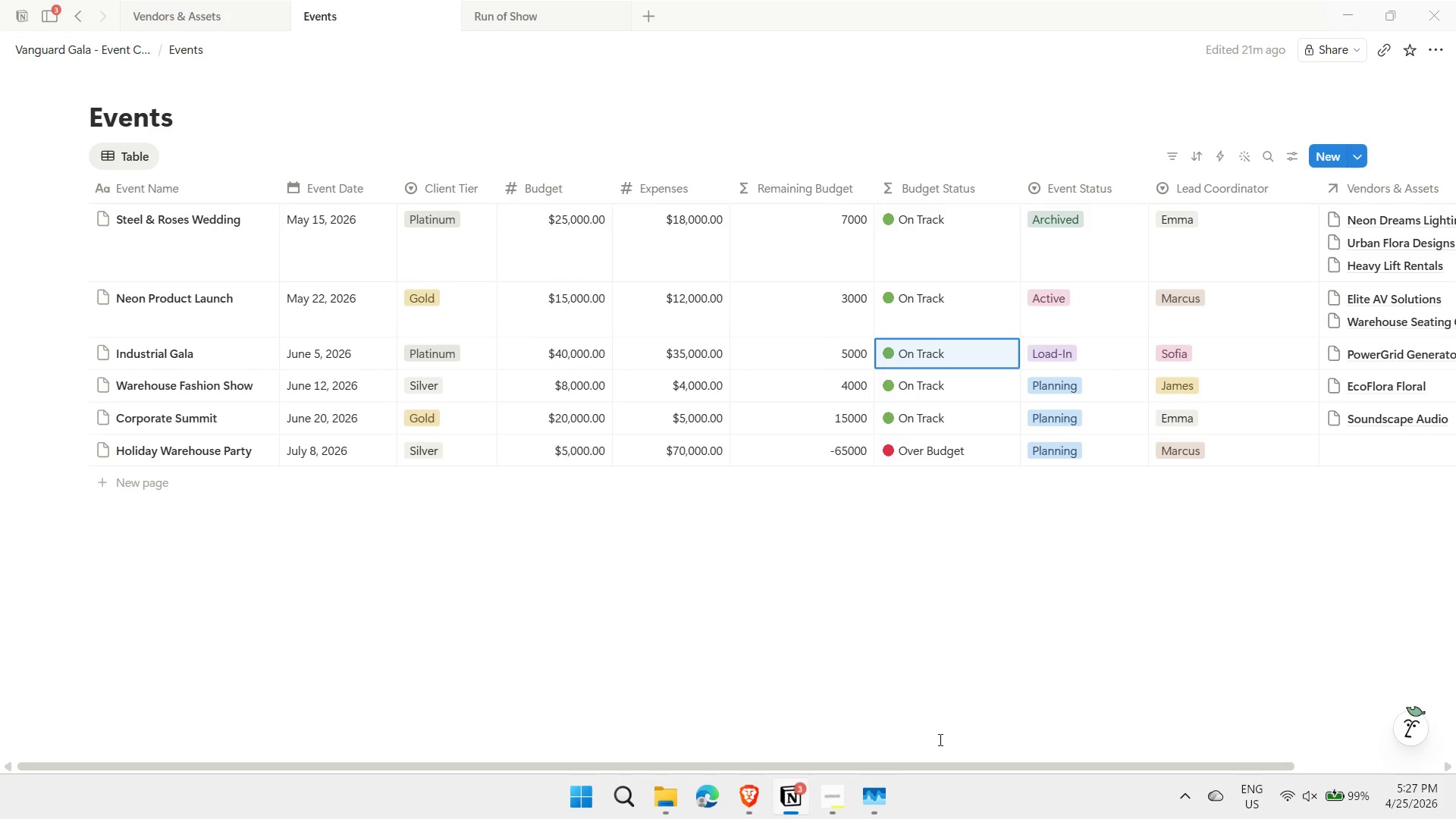 
left_click_drag(start_coordinate=[936, 767], to_coordinate=[971, 767])
 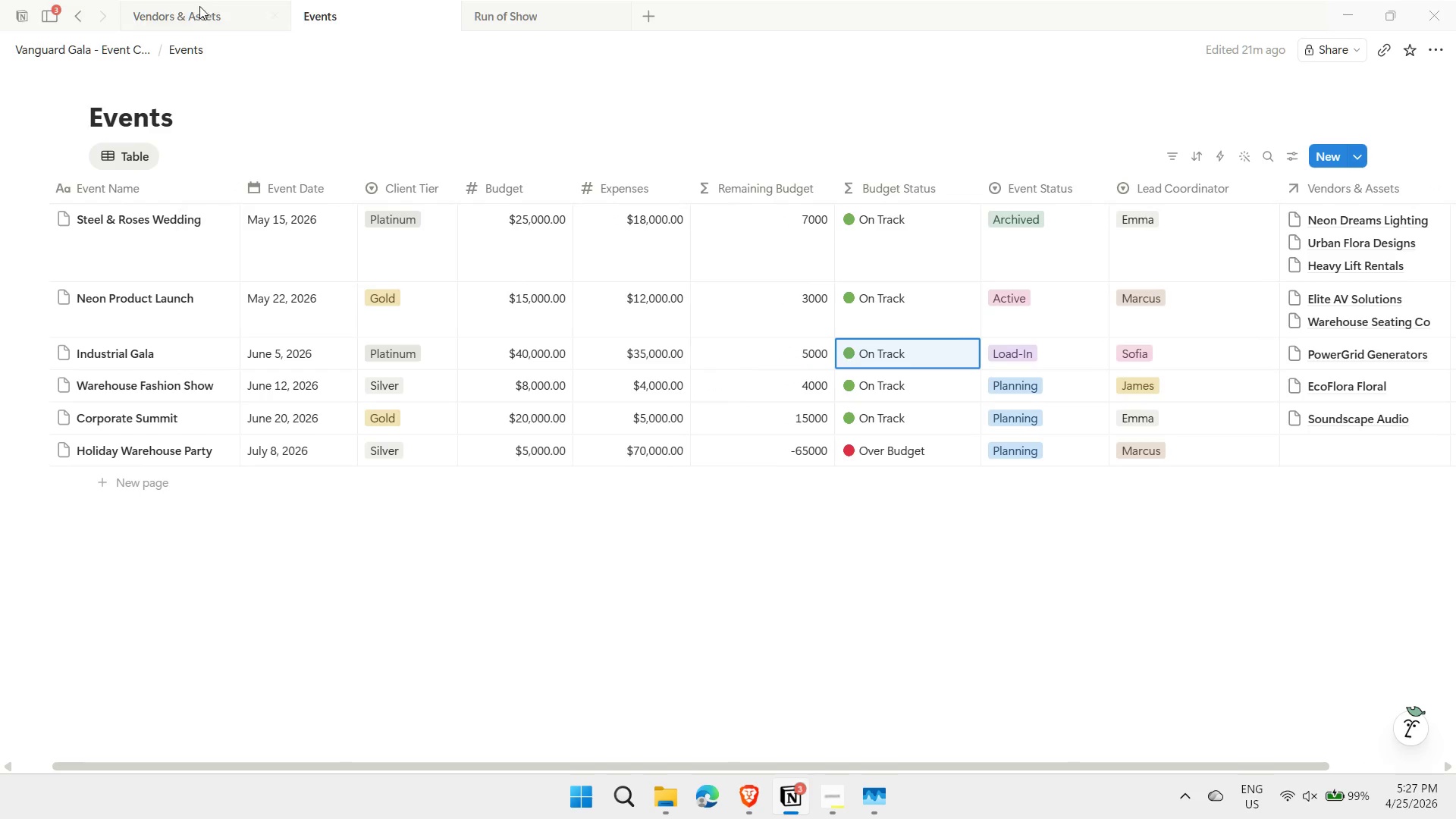 
left_click([174, 3])
 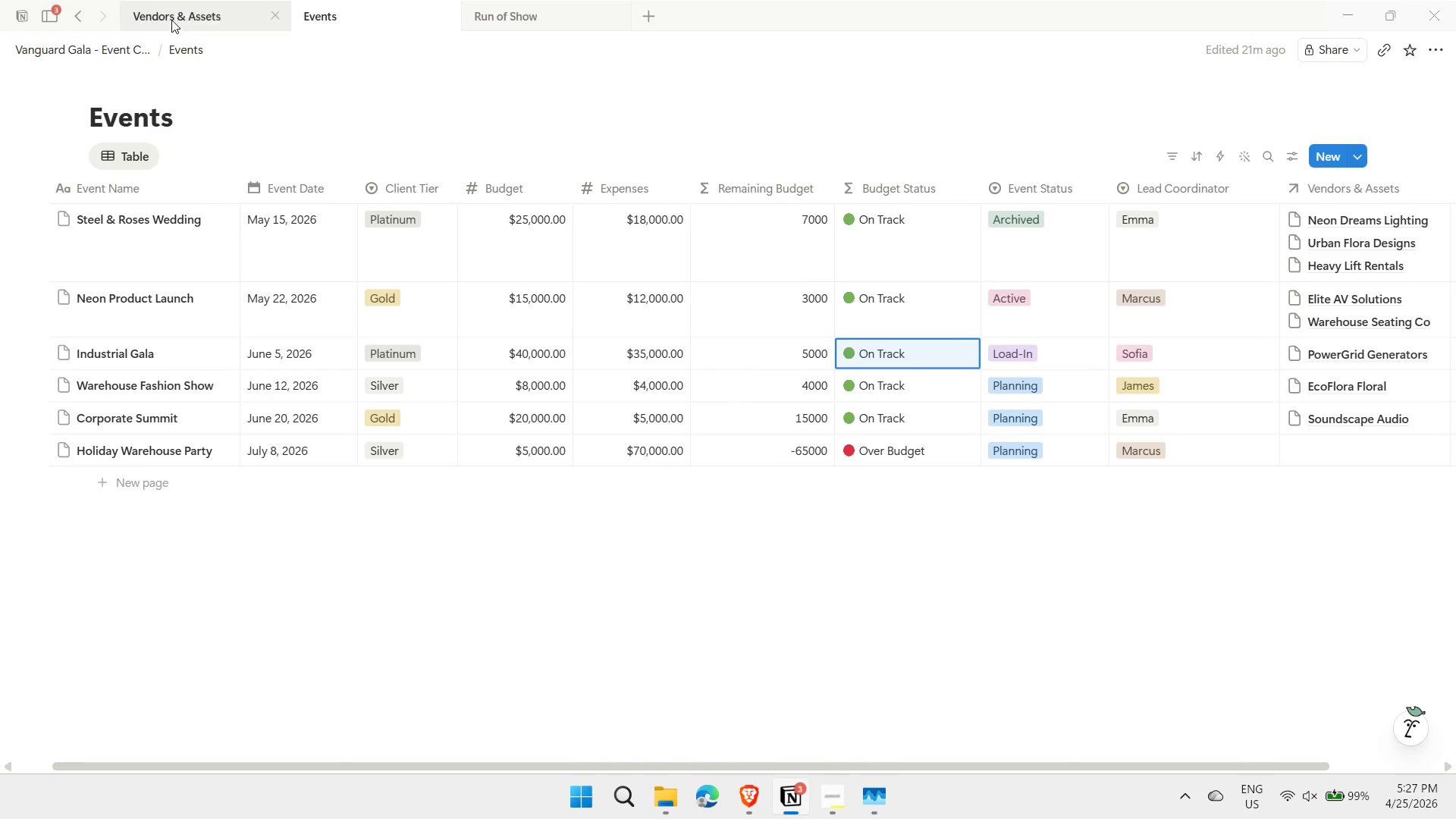 
left_click_drag(start_coordinate=[171, 20], to_coordinate=[463, 13])
 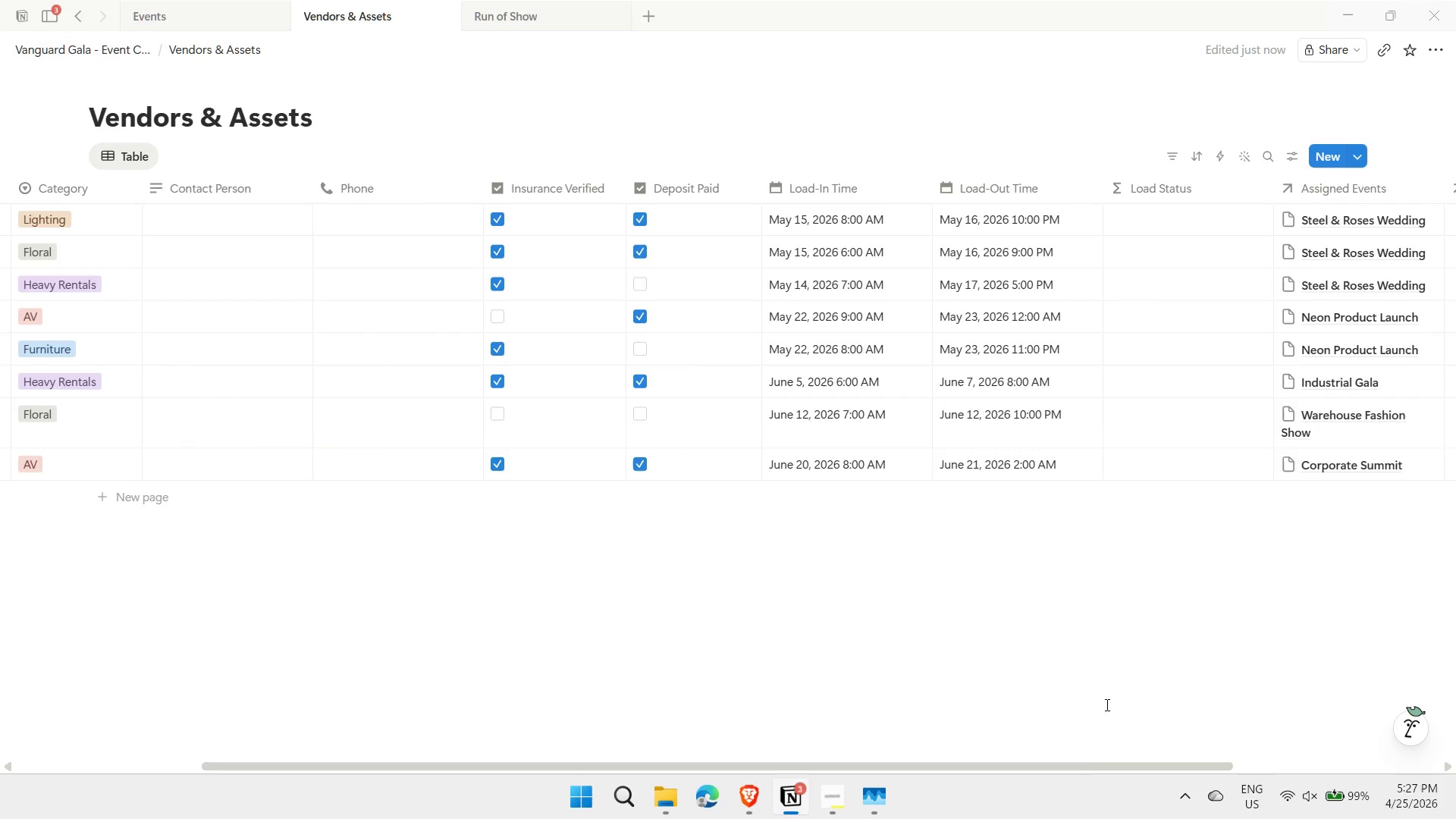 
left_click_drag(start_coordinate=[1089, 767], to_coordinate=[1263, 762])
 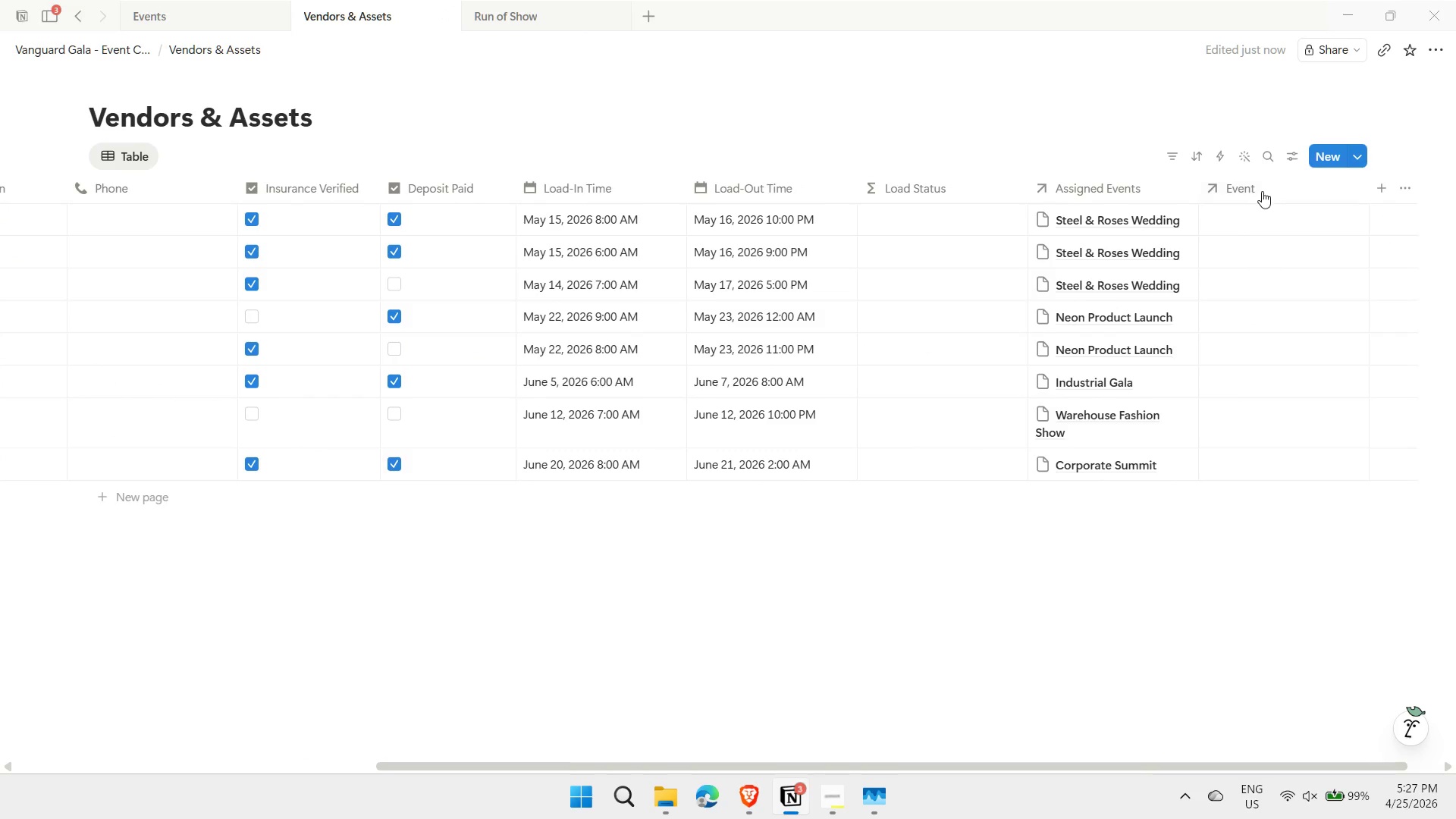 
left_click([1261, 189])
 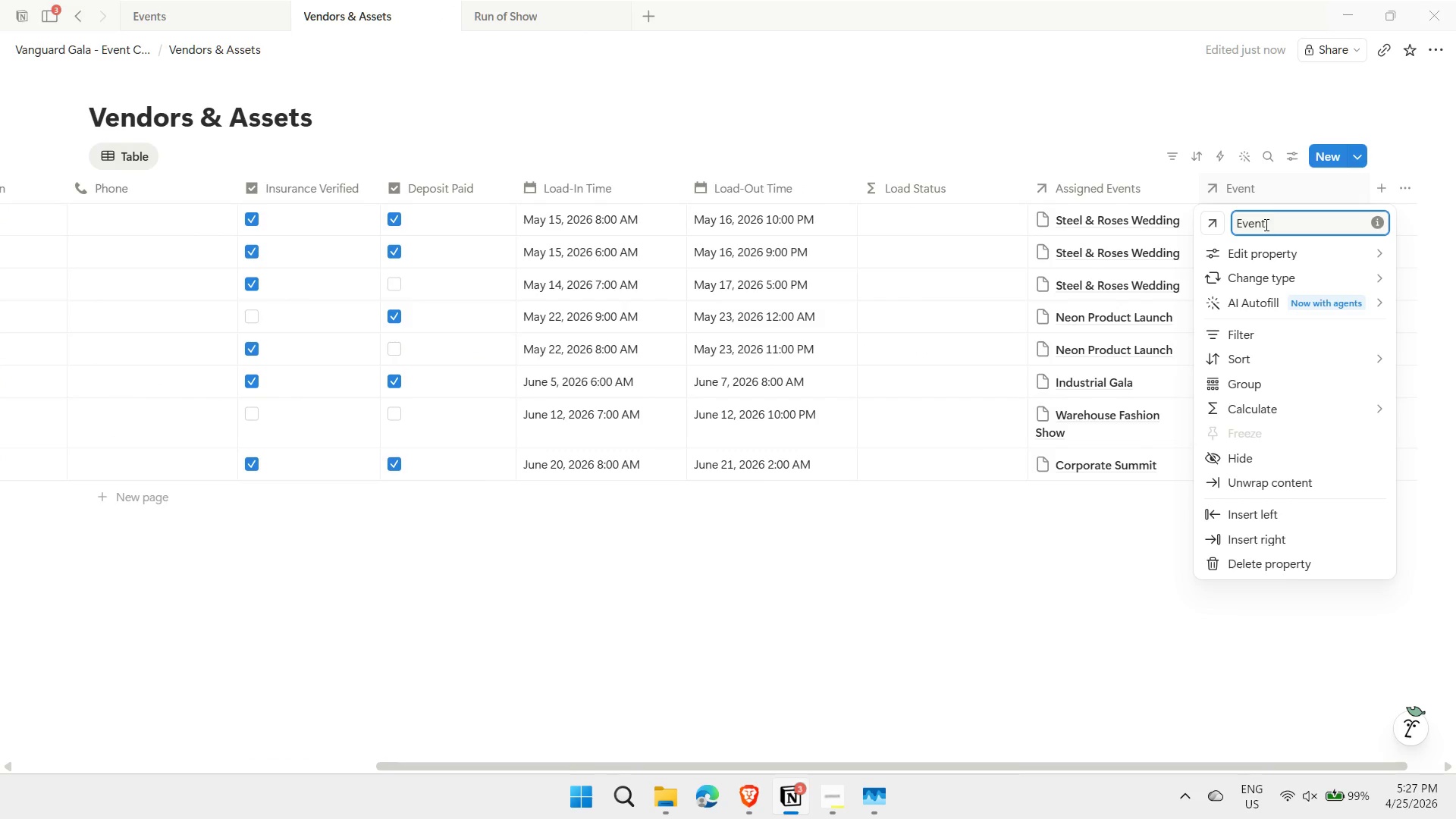 
left_click_drag(start_coordinate=[1272, 223], to_coordinate=[1235, 205])
 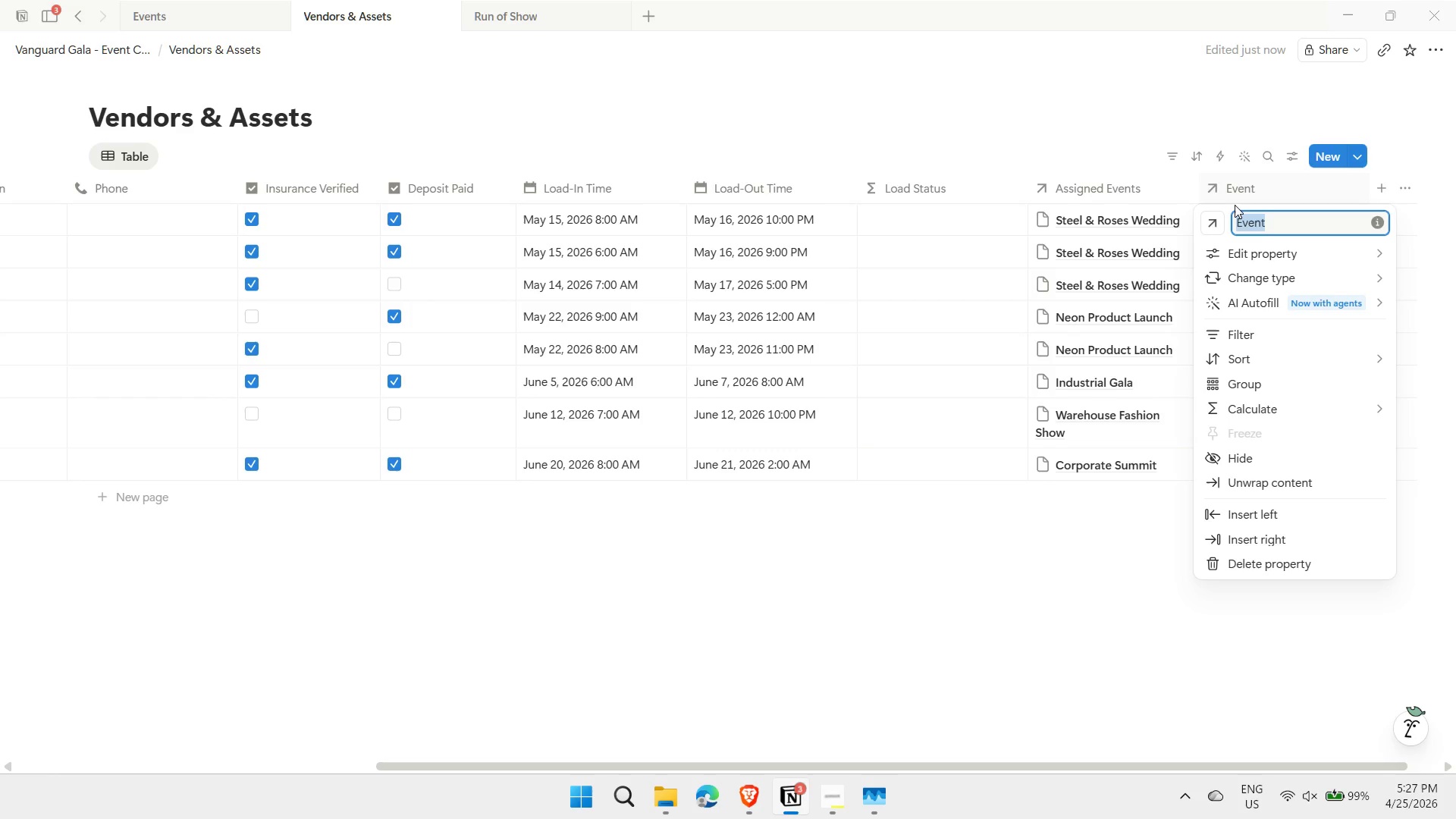 
type(Run fo)
key(Backspace)
key(Backspace)
type(of Show)
 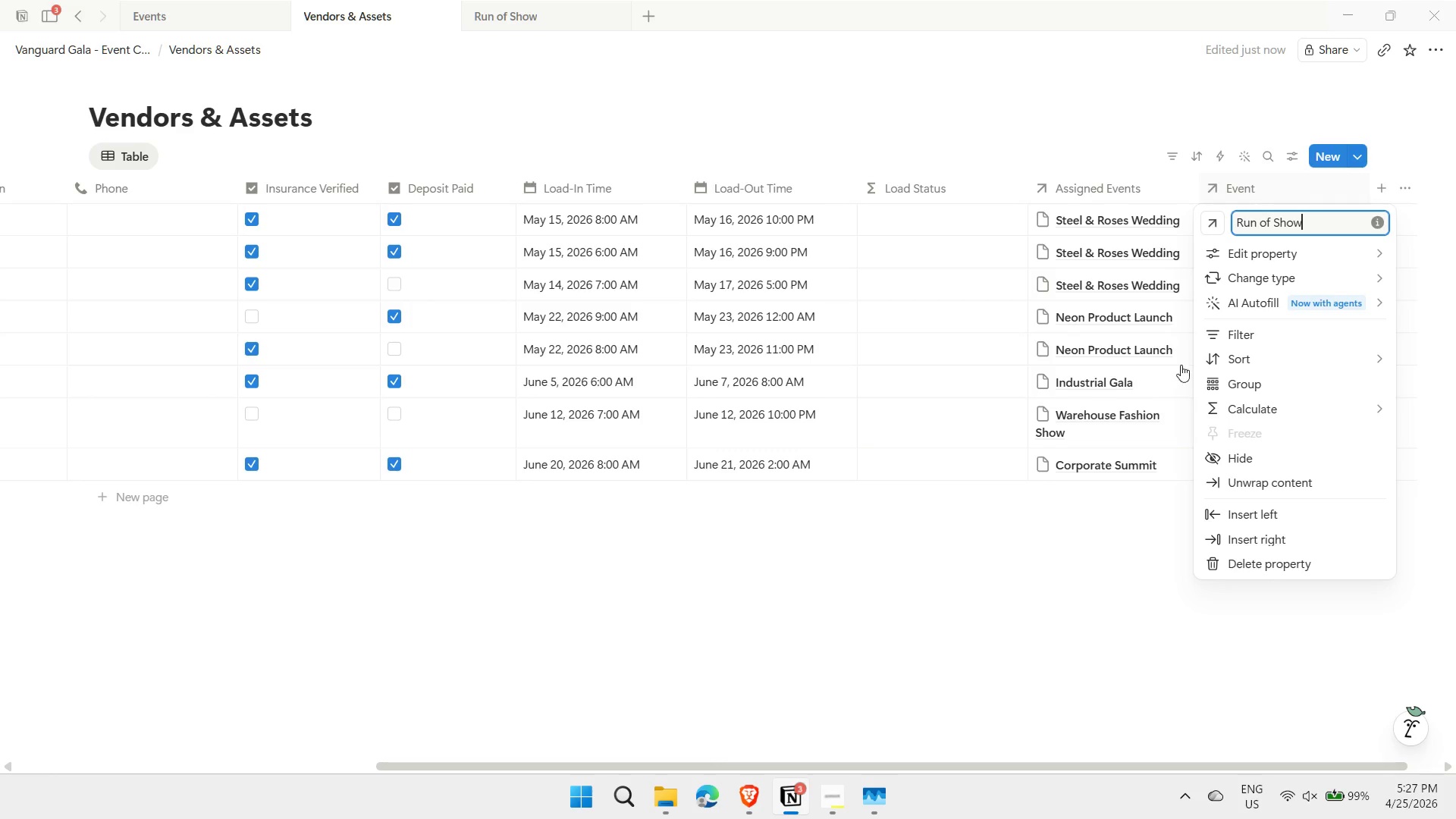 
left_click([1067, 554])
 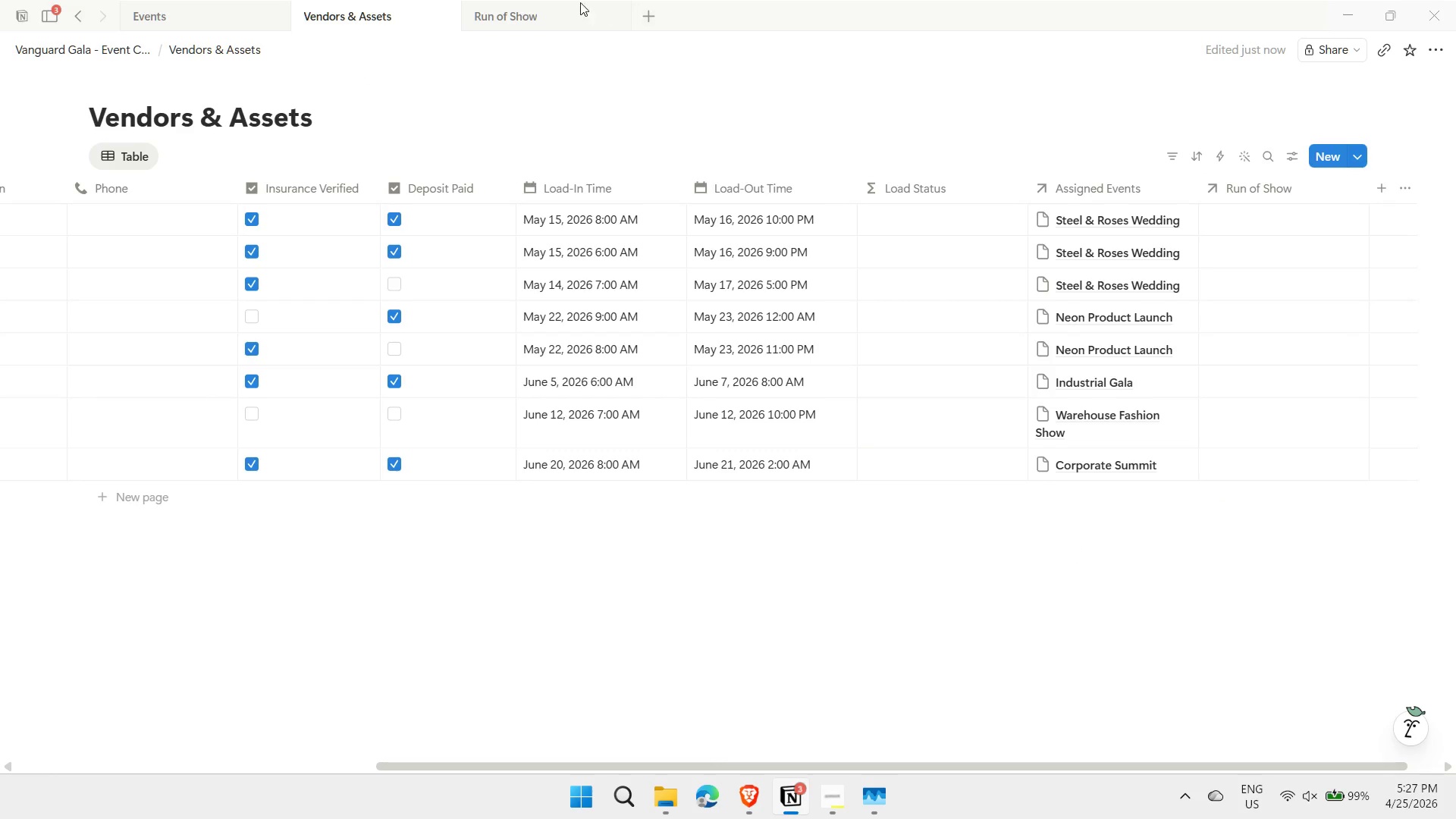 
left_click([521, 13])
 